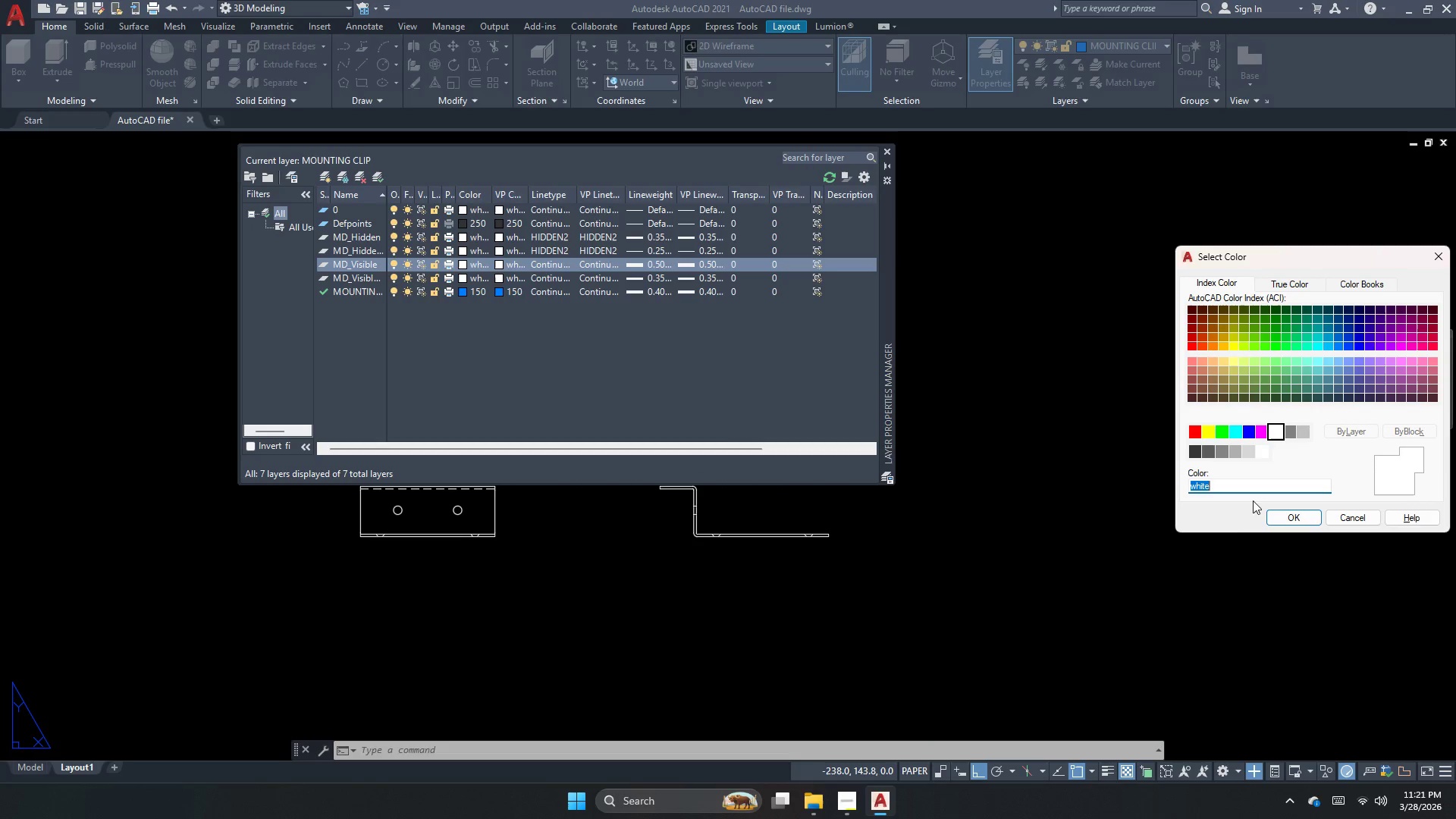 
key(Numpad1)
 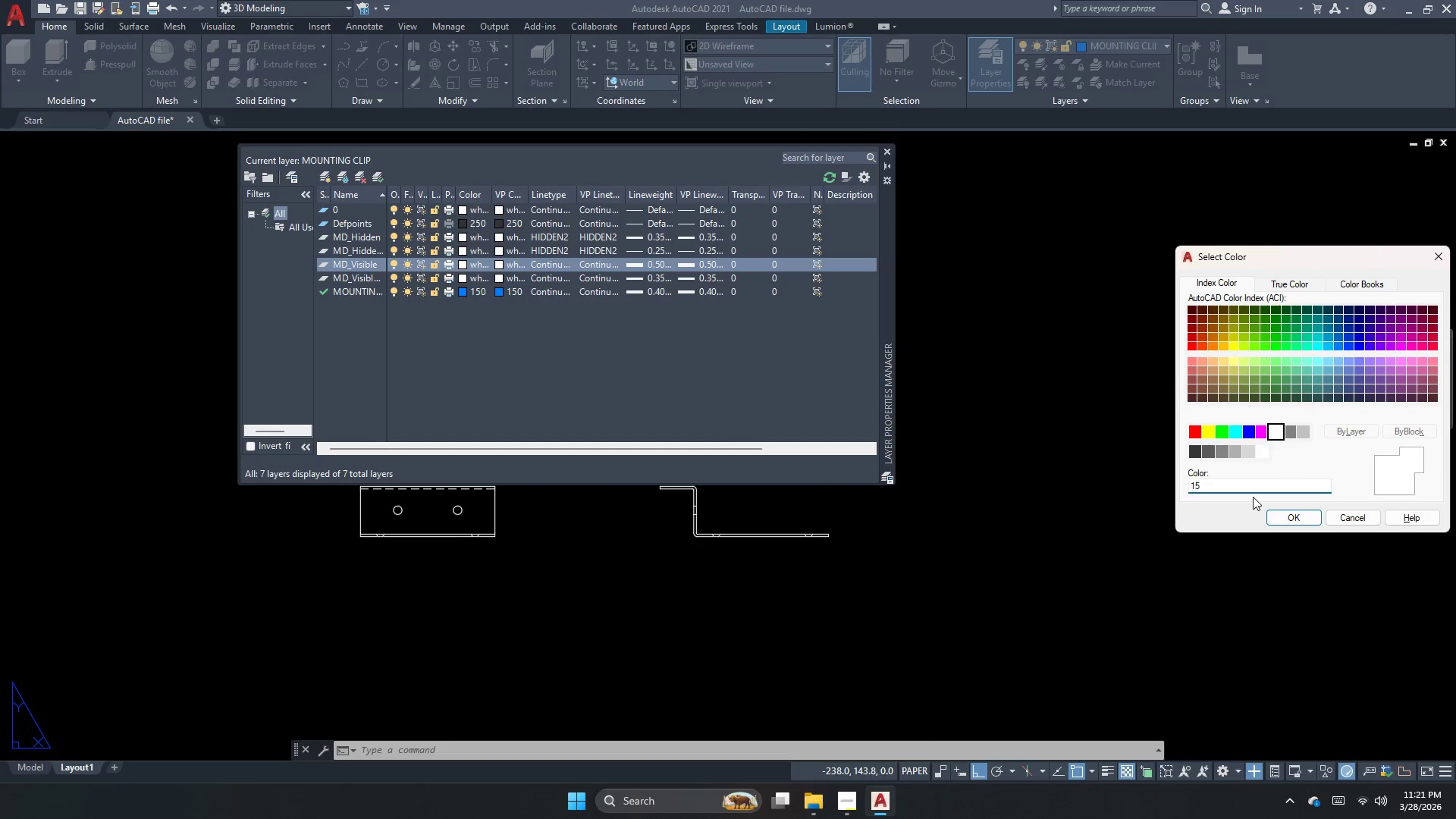 
key(Numpad5)
 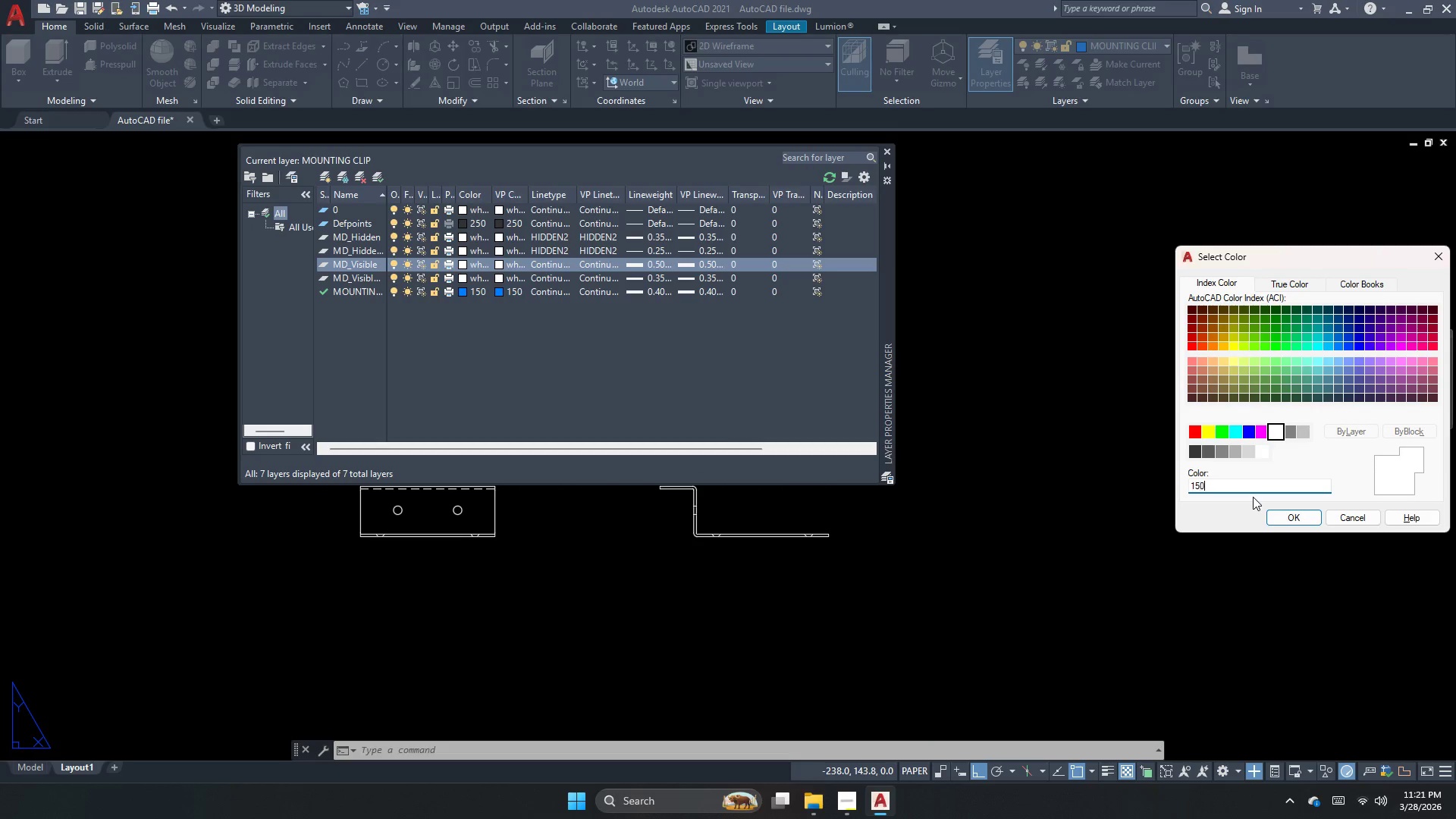 
key(Numpad0)
 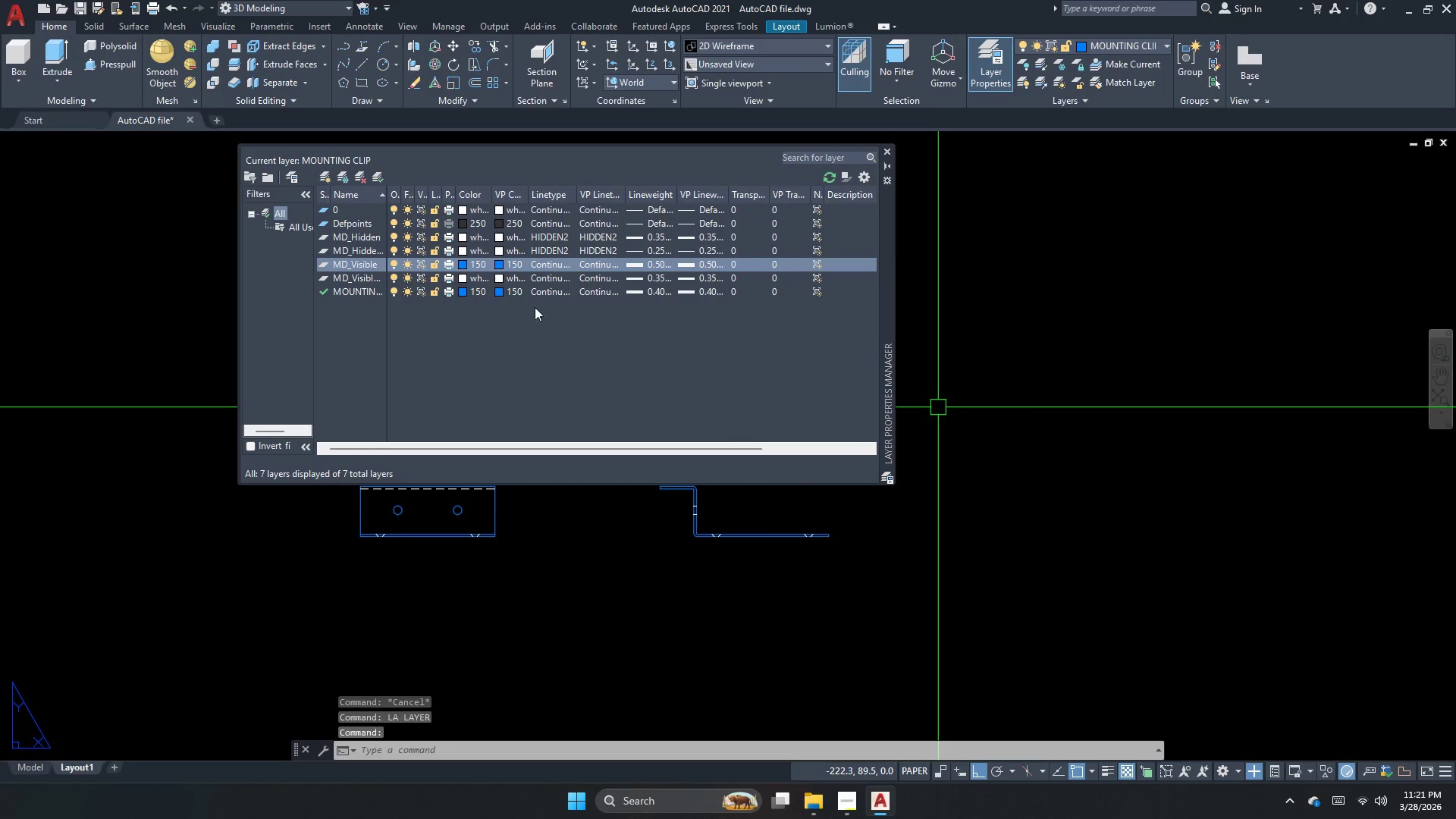 
left_click([460, 277])
 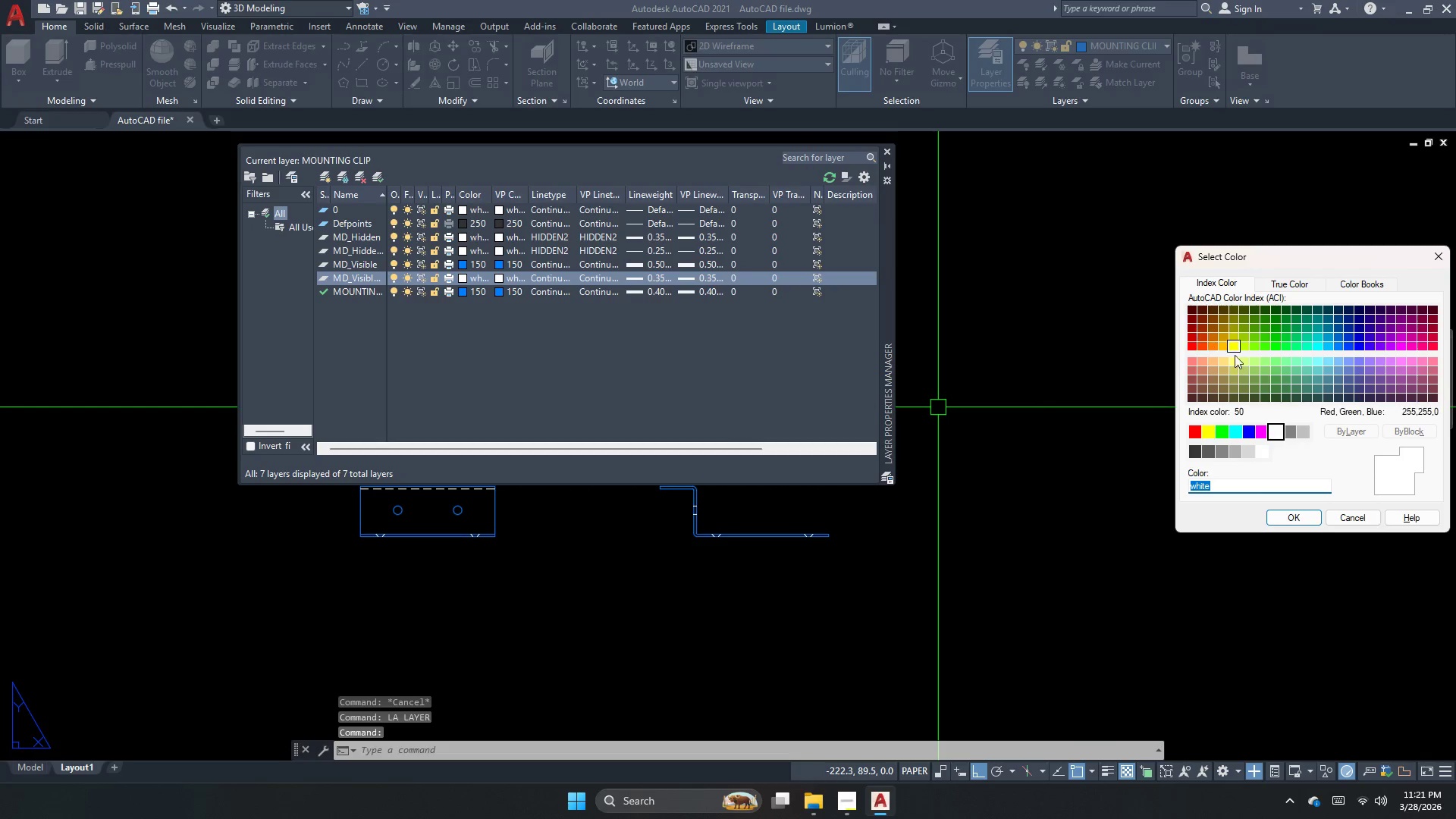 
key(Numpad1)
 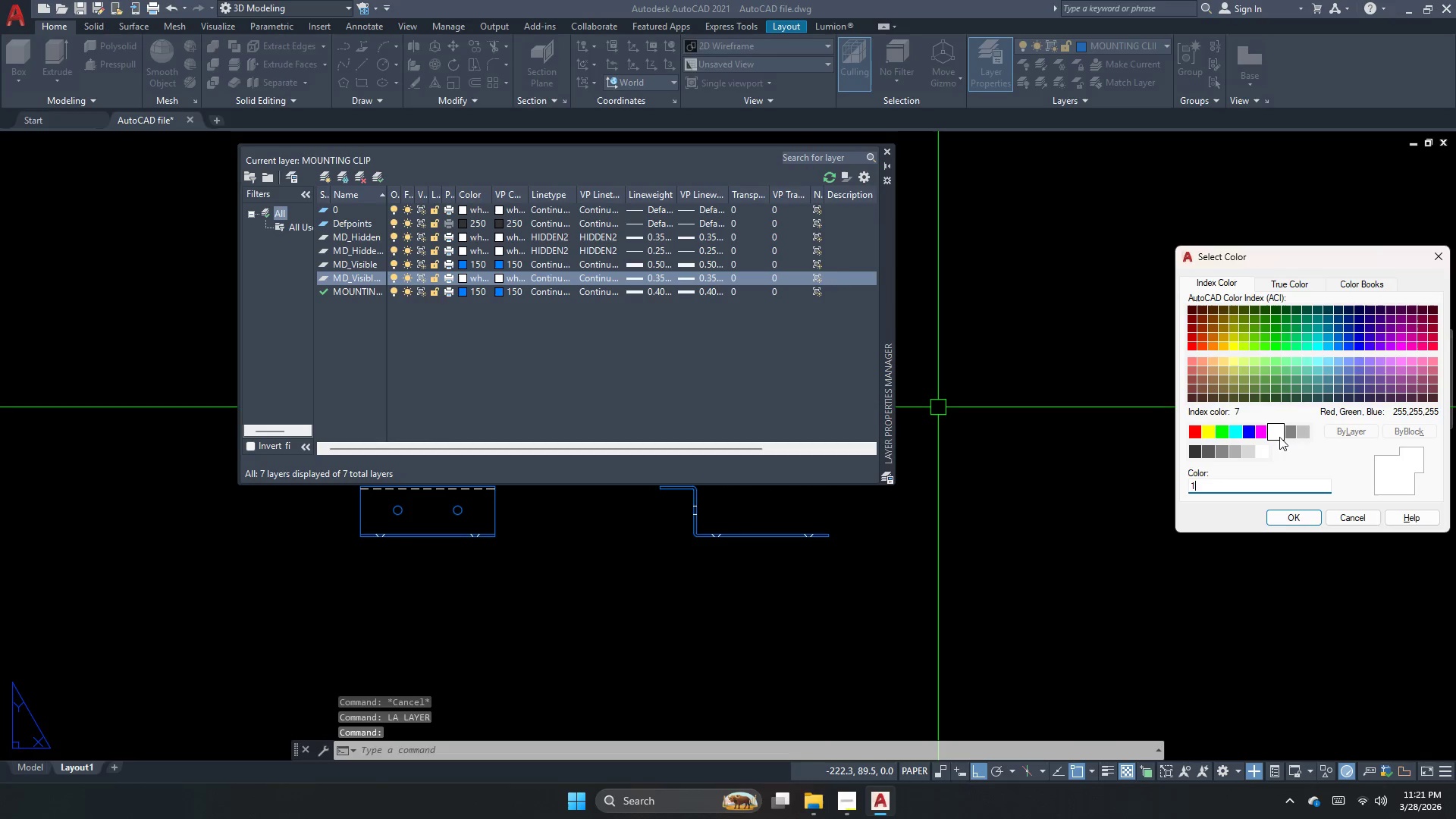 
key(Numpad5)
 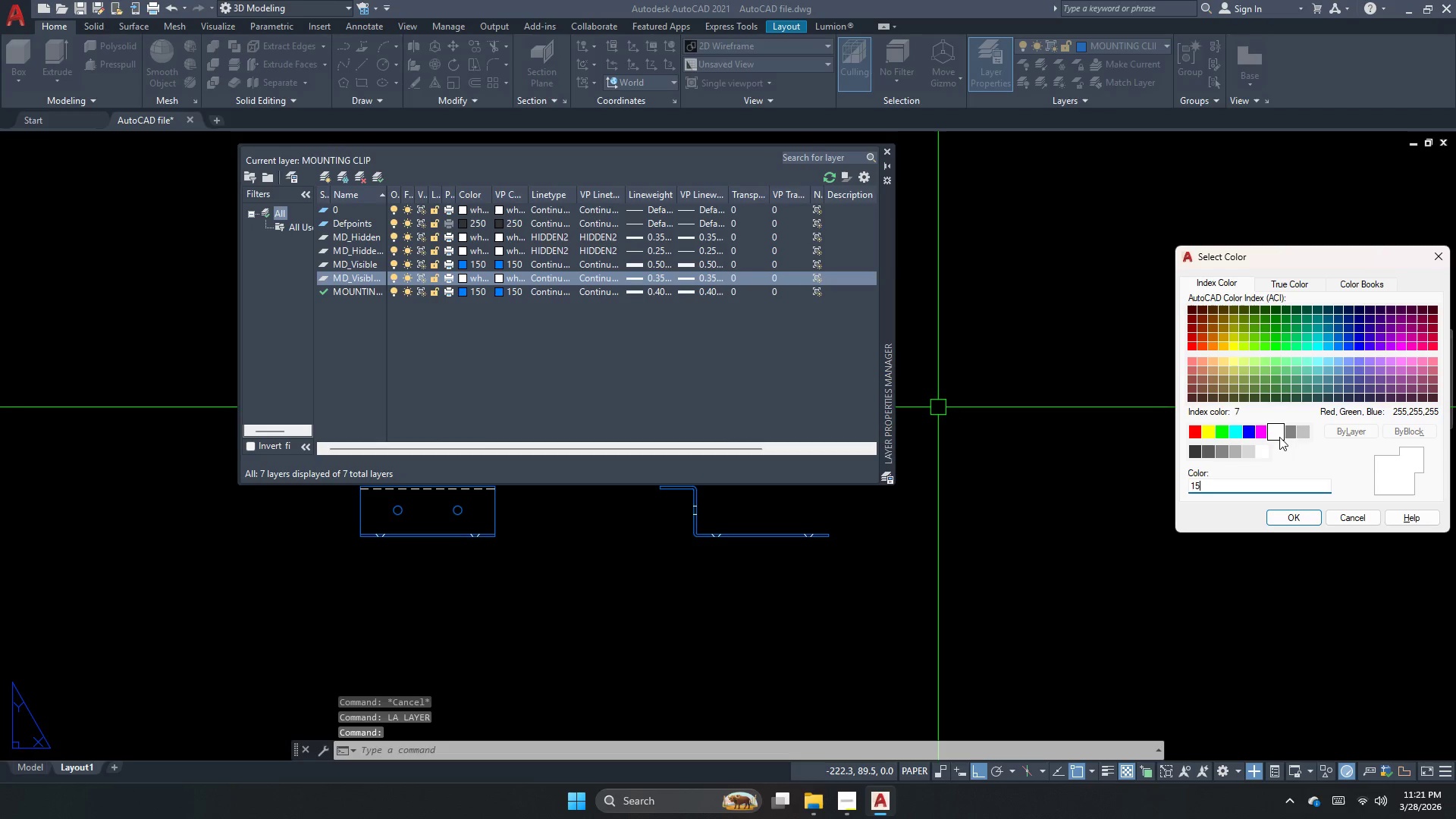 
key(Numpad0)
 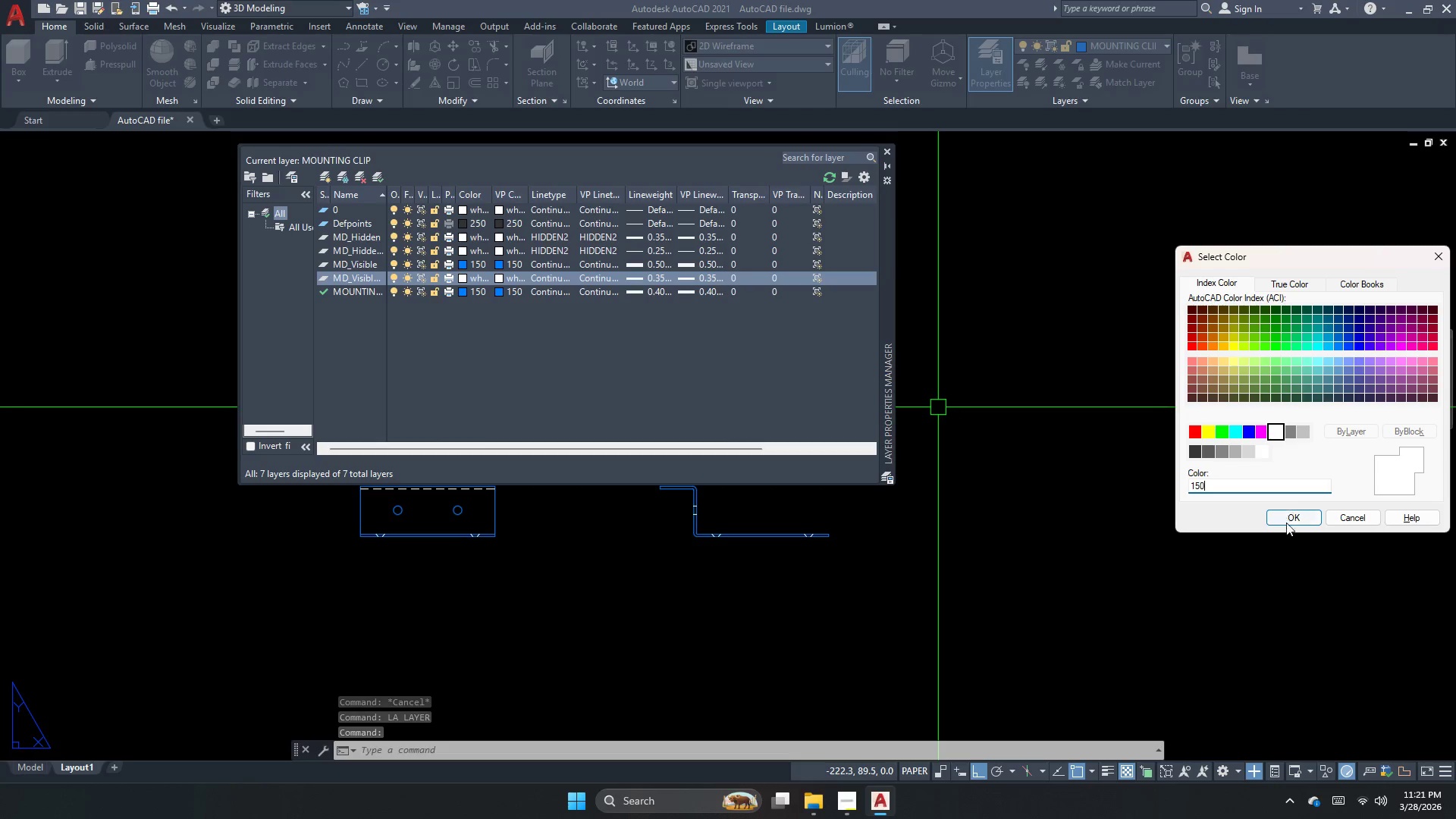 
left_click([1291, 519])
 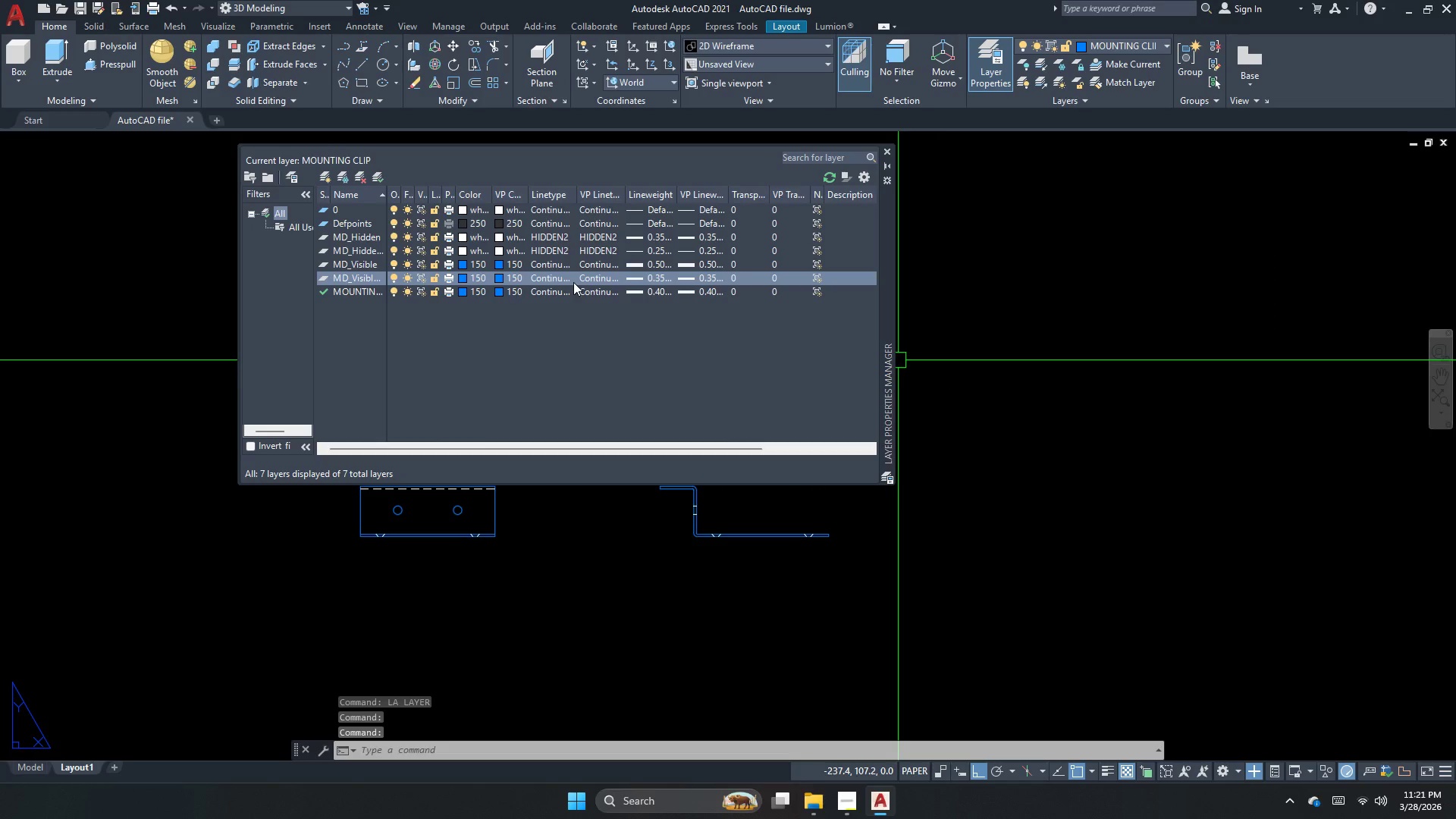 
left_click([359, 249])
 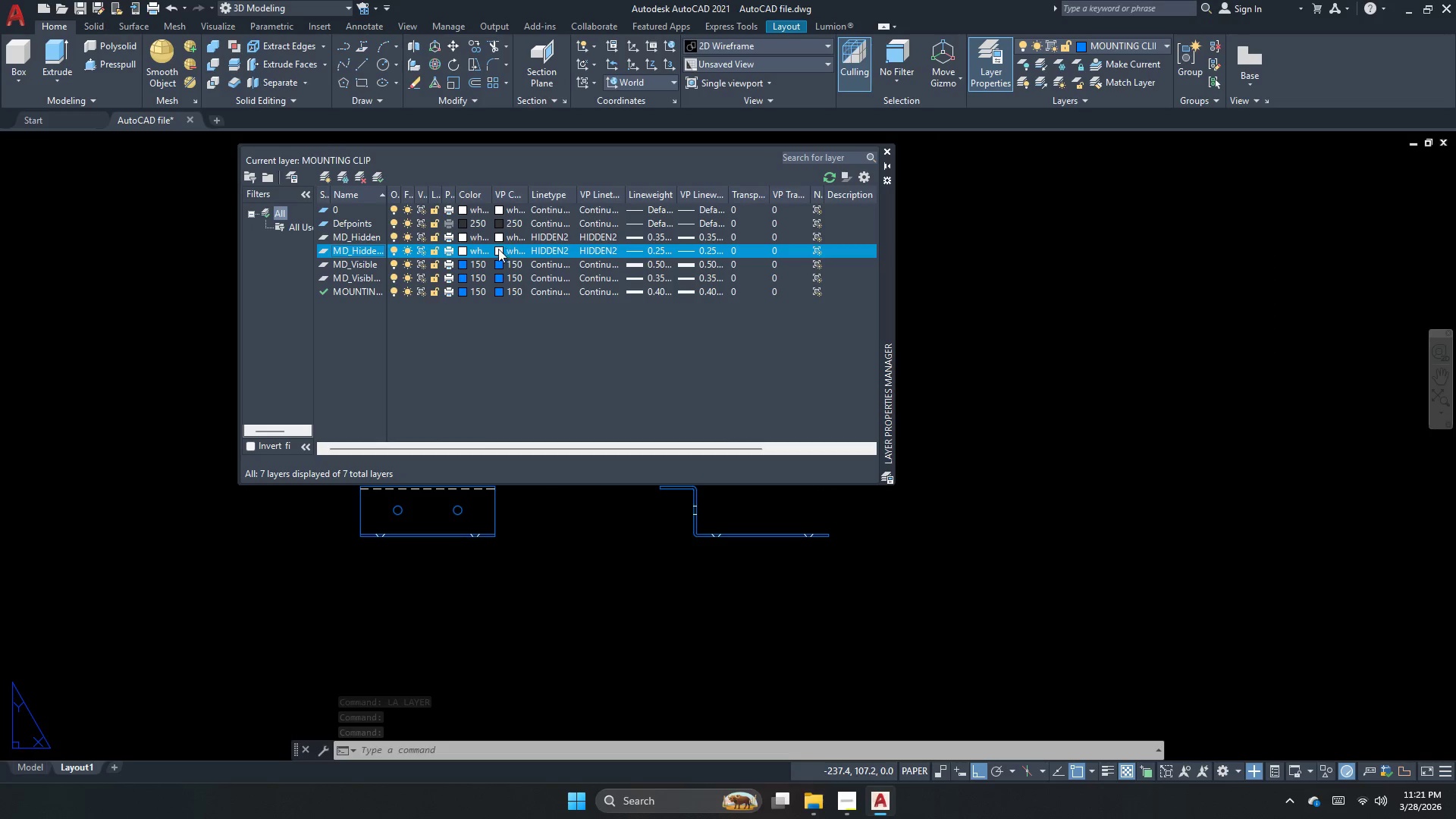 
left_click([465, 249])
 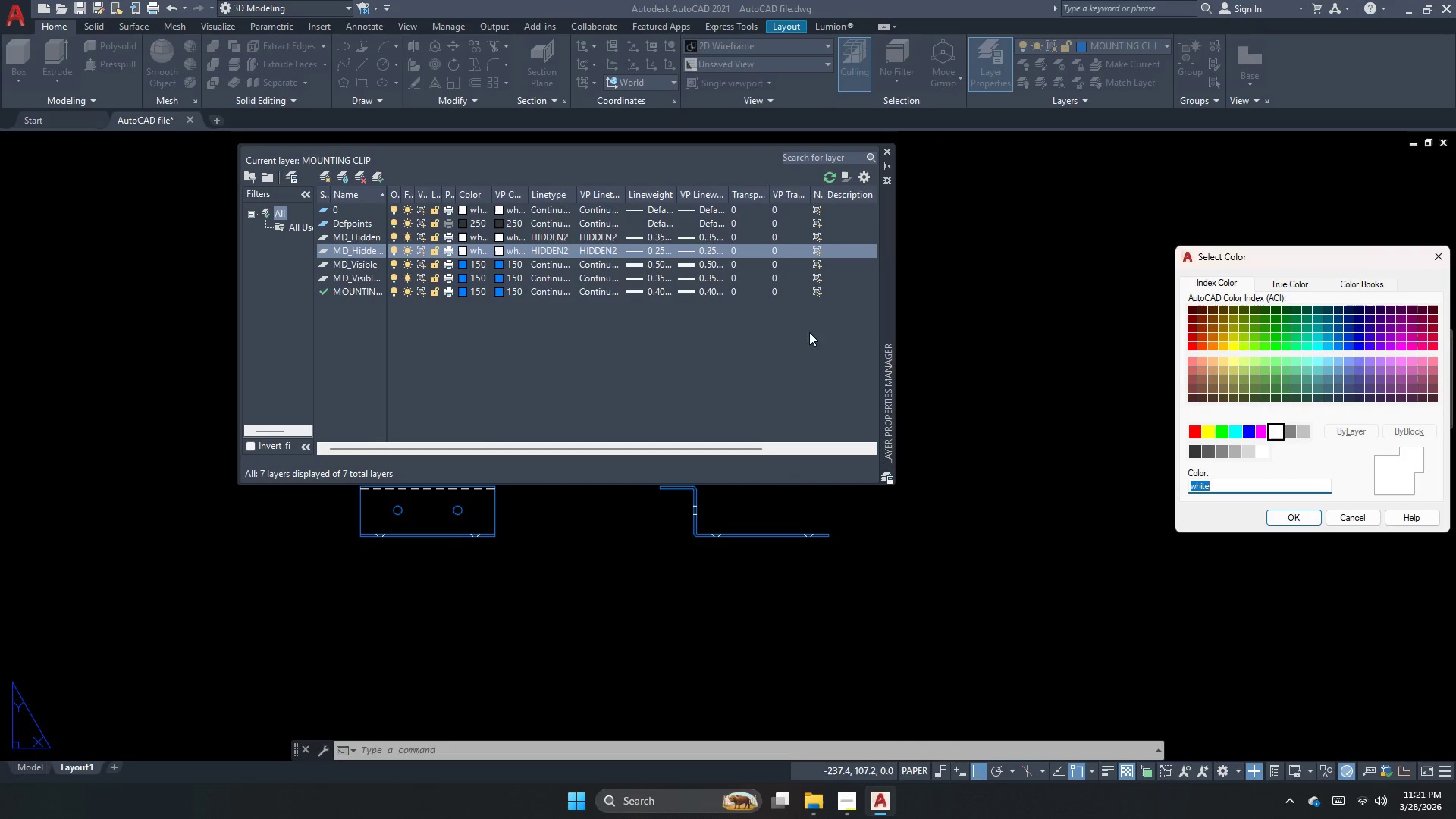 
key(Numpad1)
 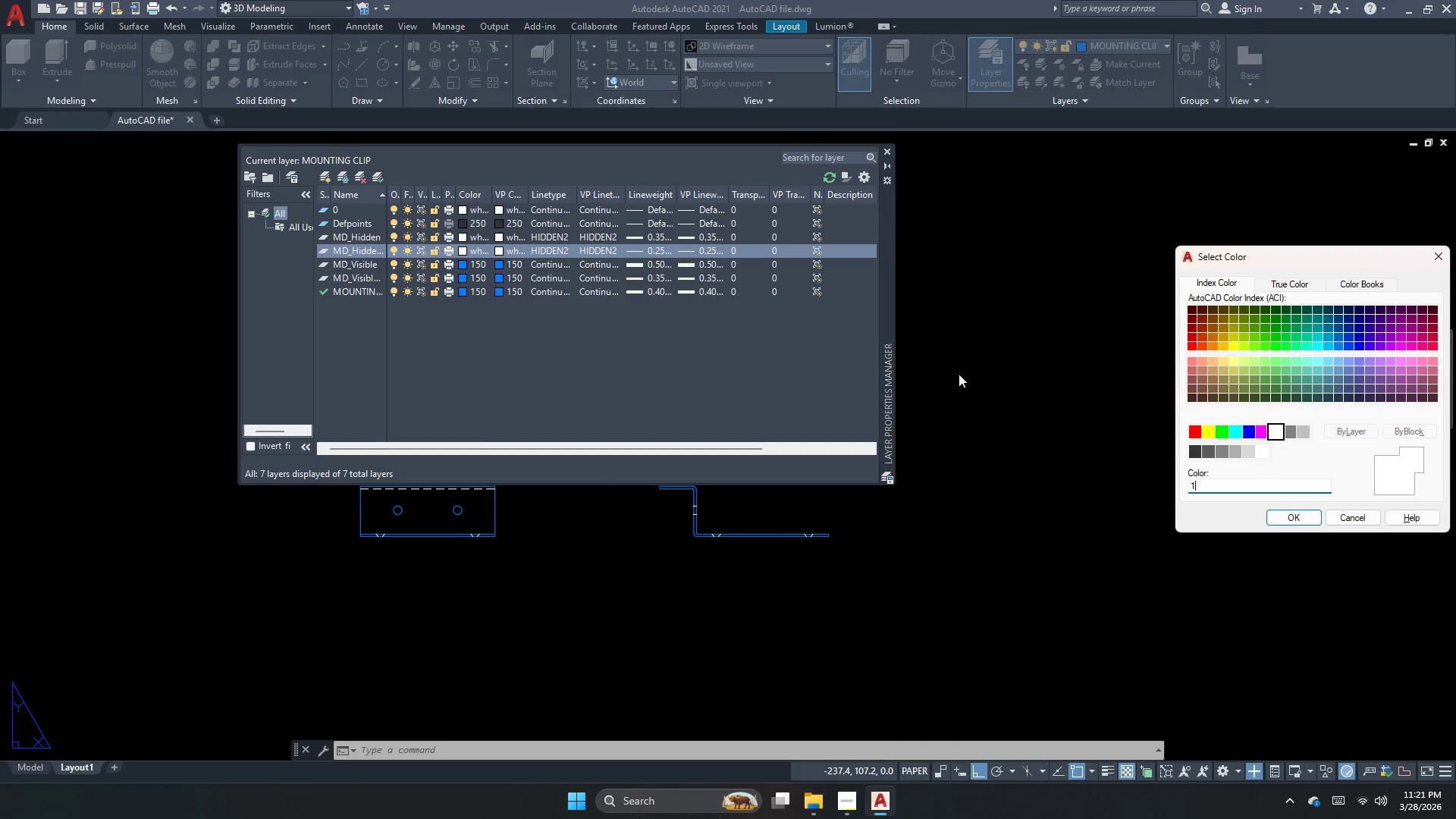 
key(Numpad2)
 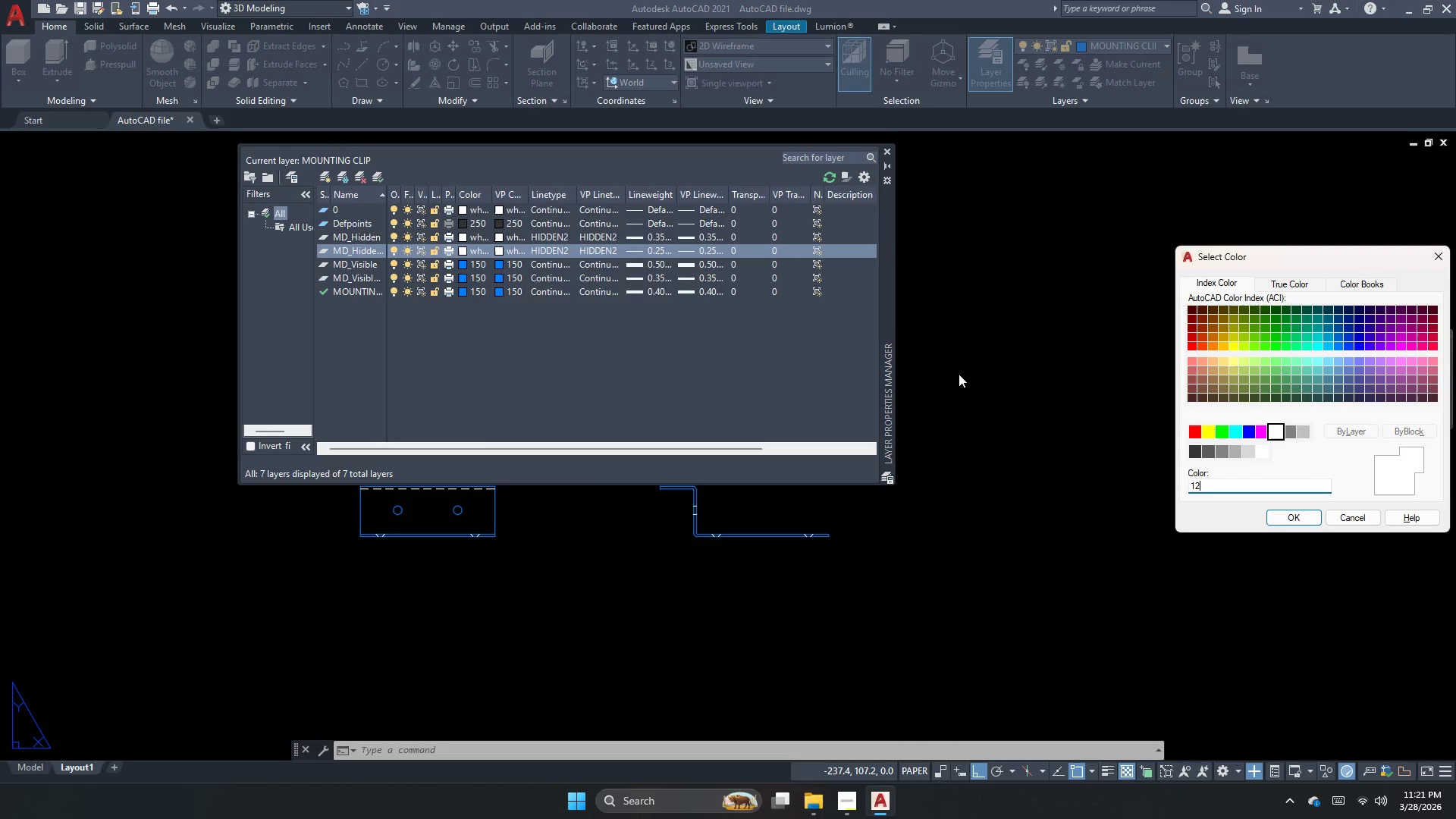 
key(Numpad5)
 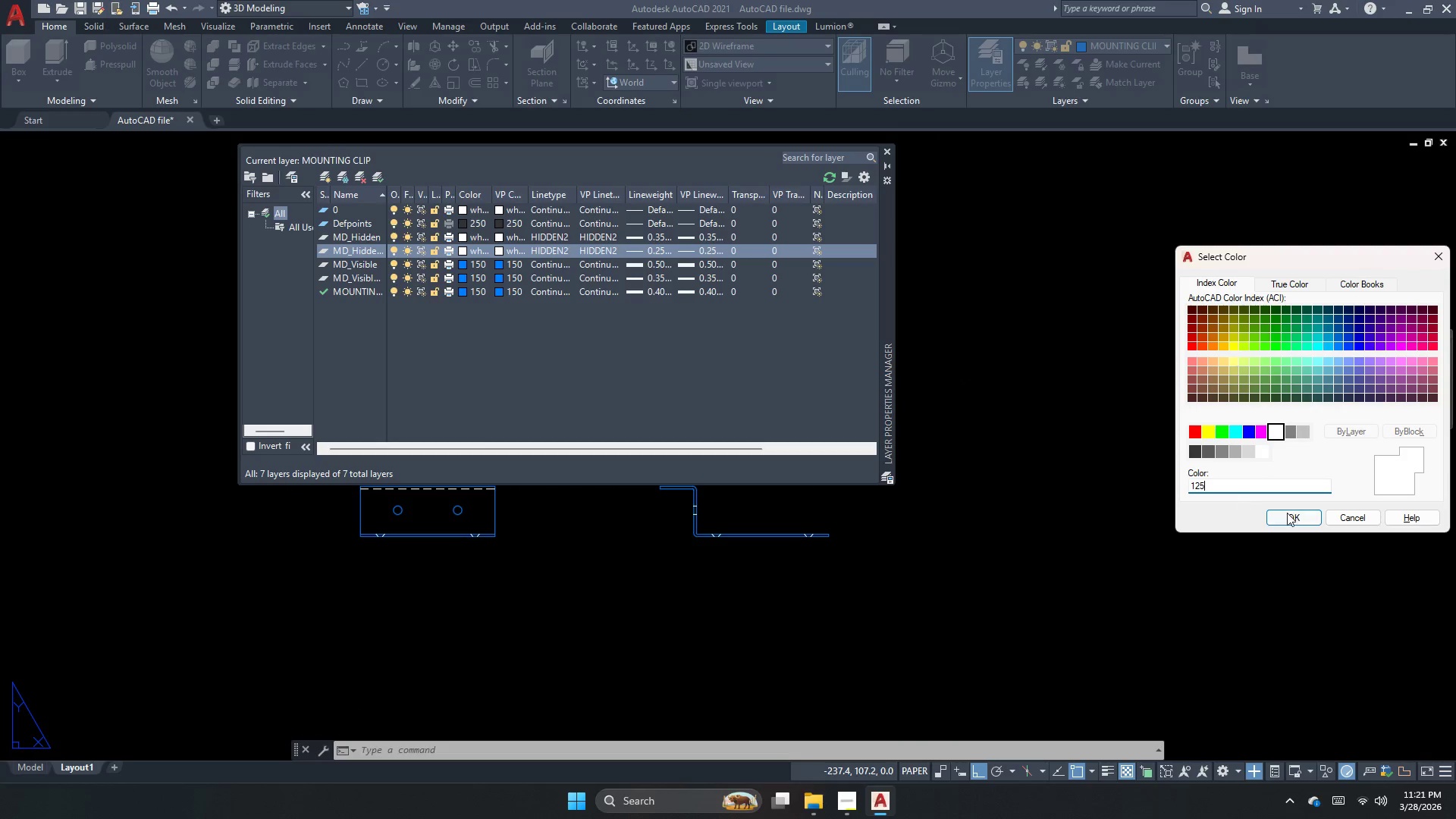 
left_click([1288, 513])
 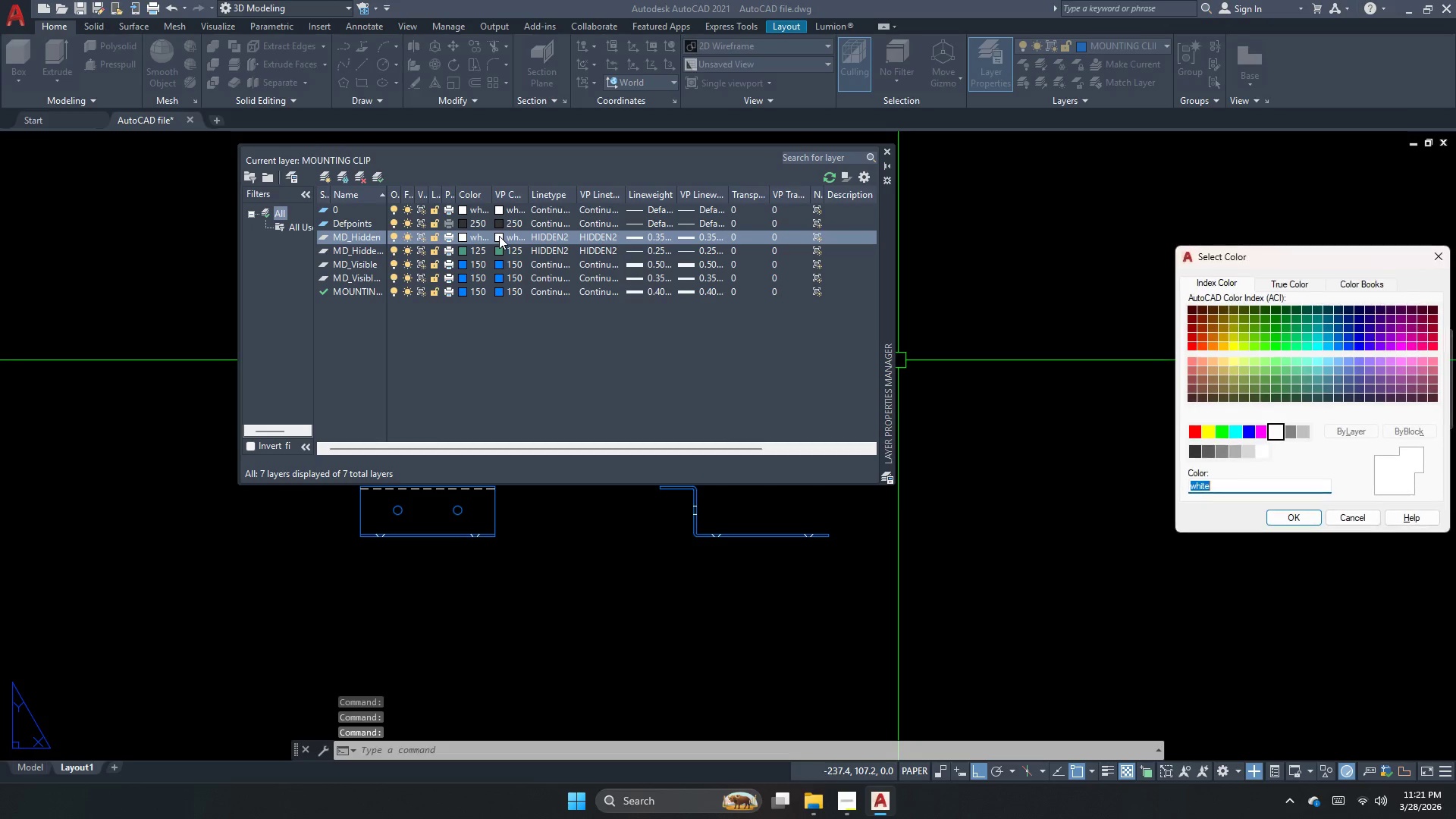 
hold_key(key=Numpad1, duration=0.38)
 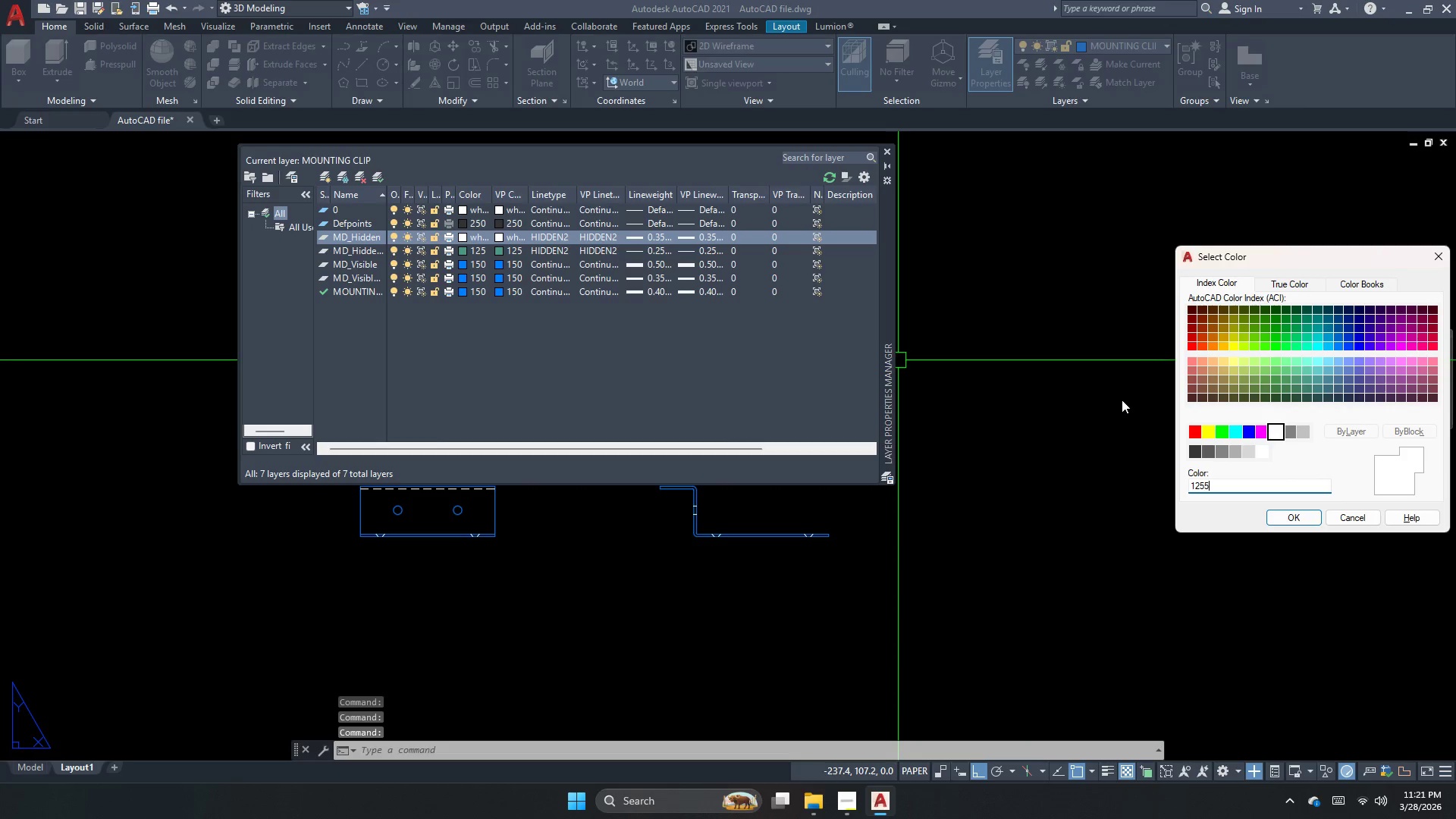 
key(Numpad5)
 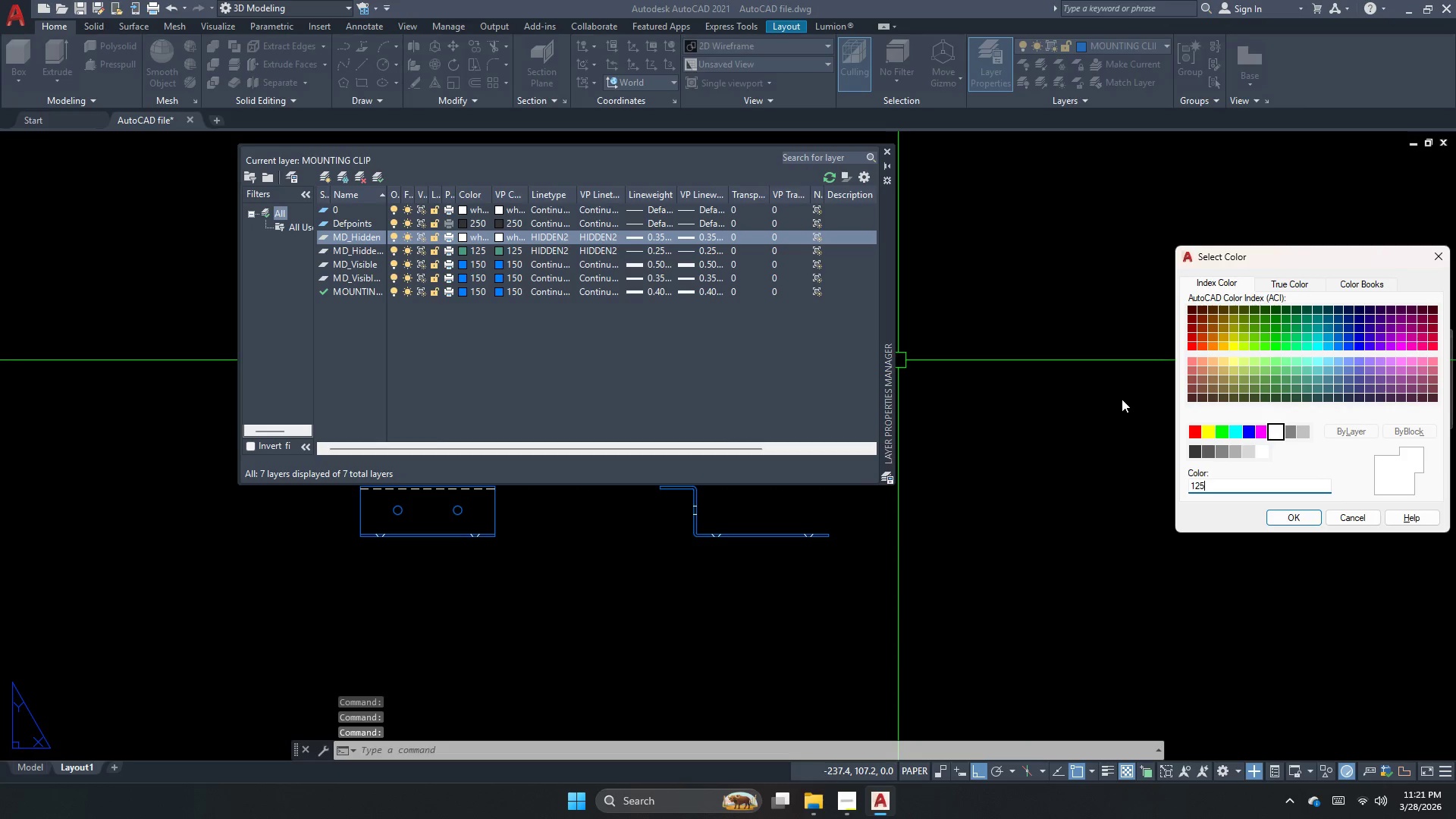 
key(Numpad2)
 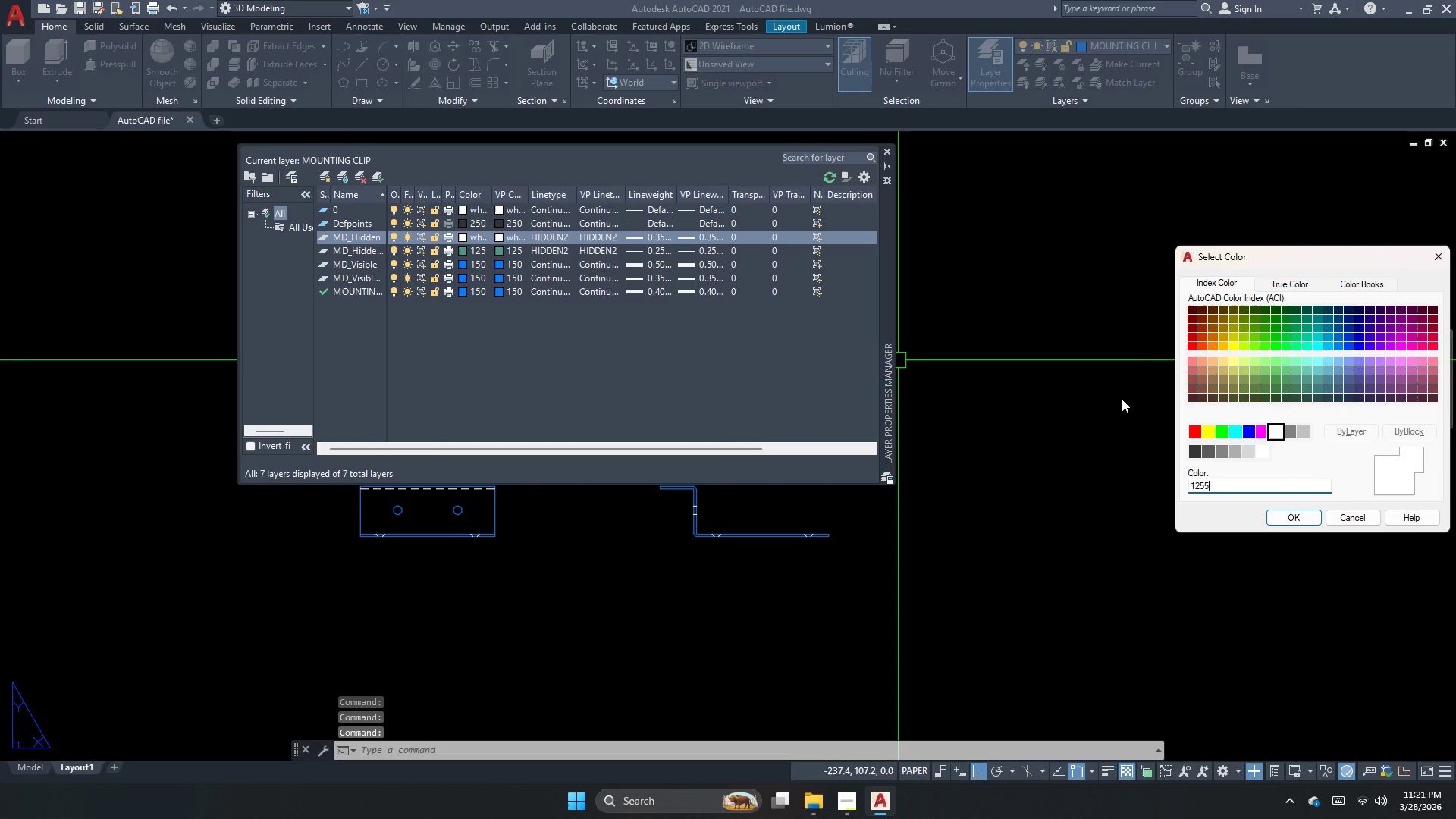 
key(Numpad5)
 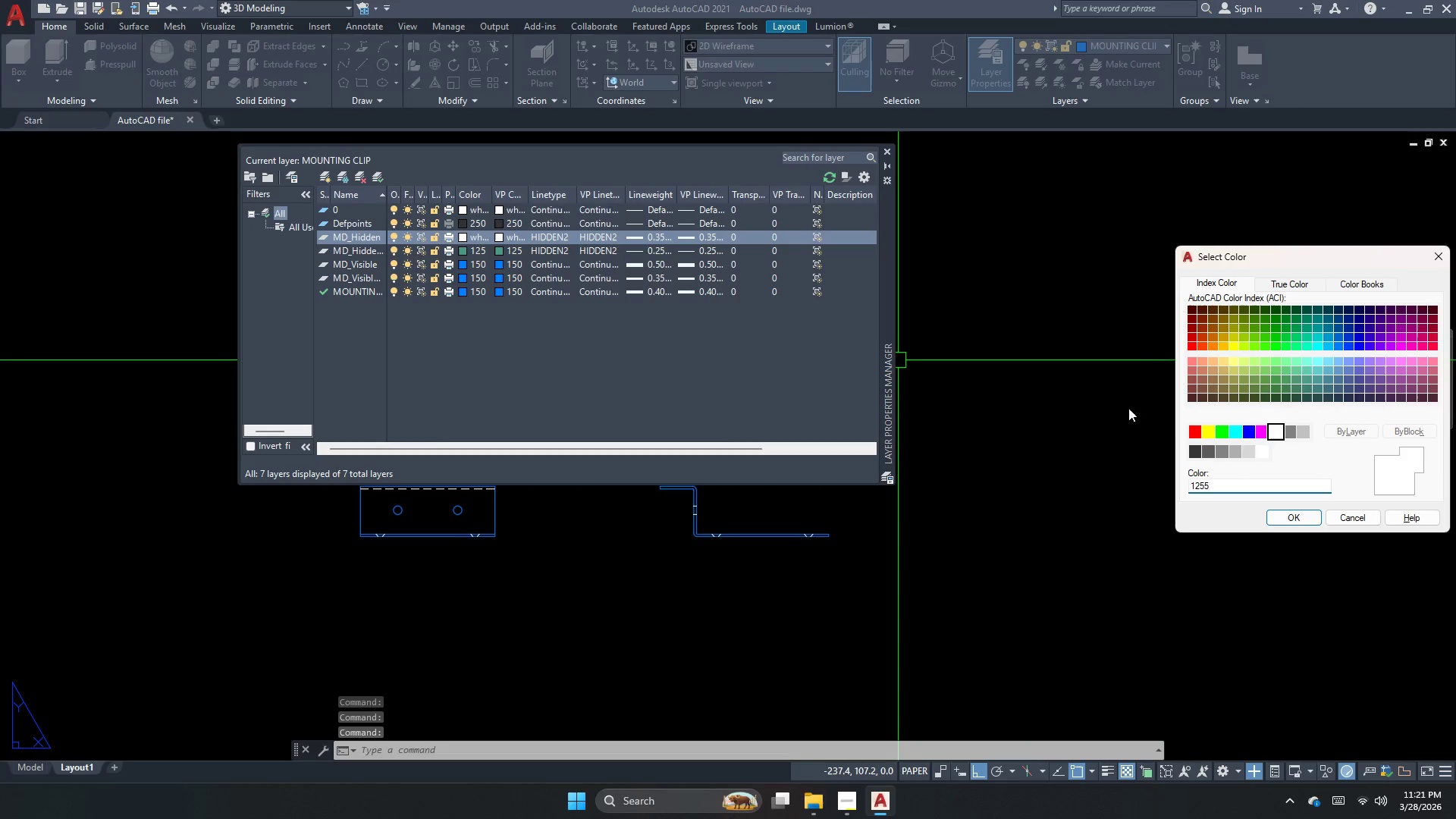 
key(Backspace)
 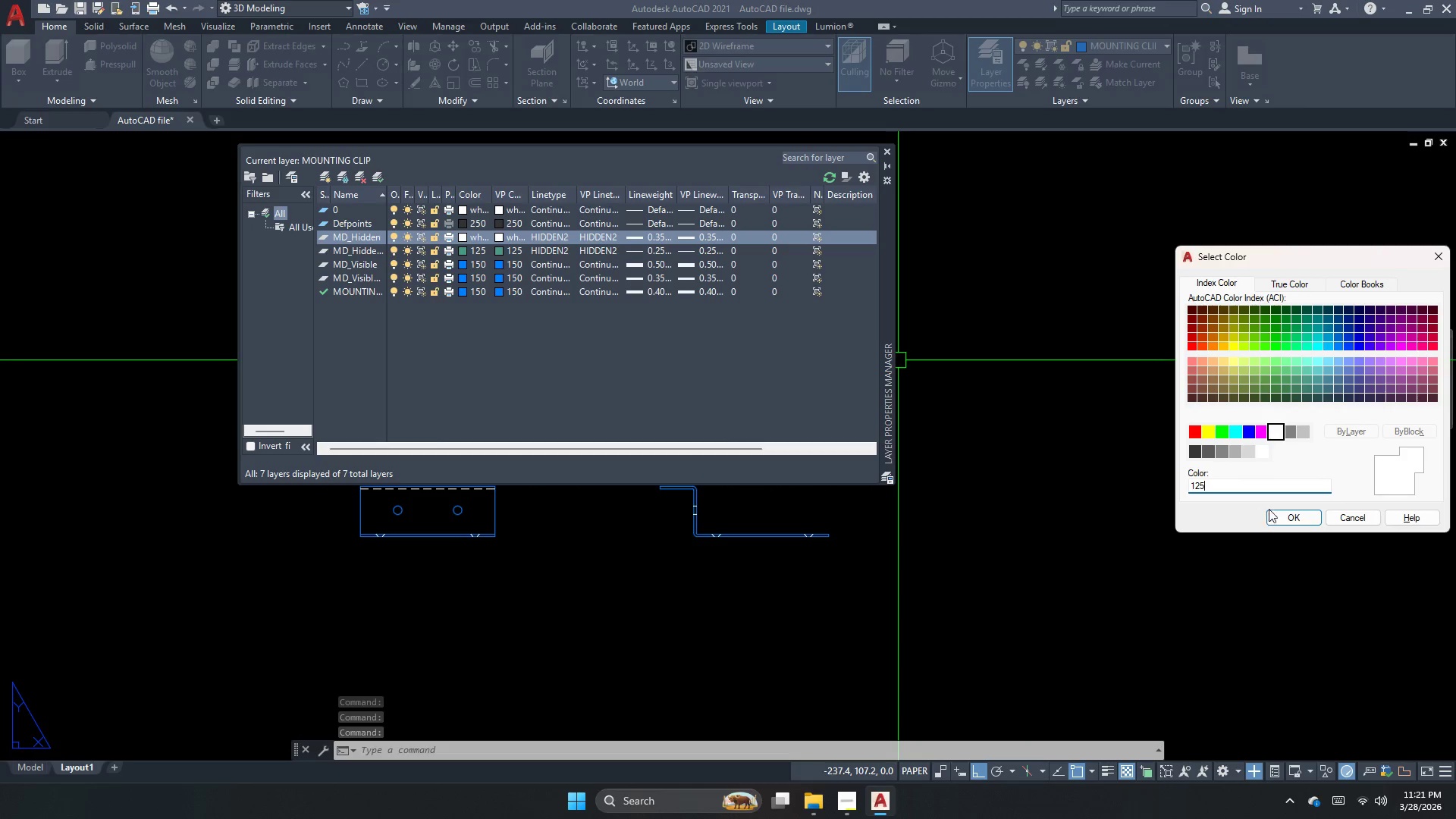 
left_click([1272, 512])
 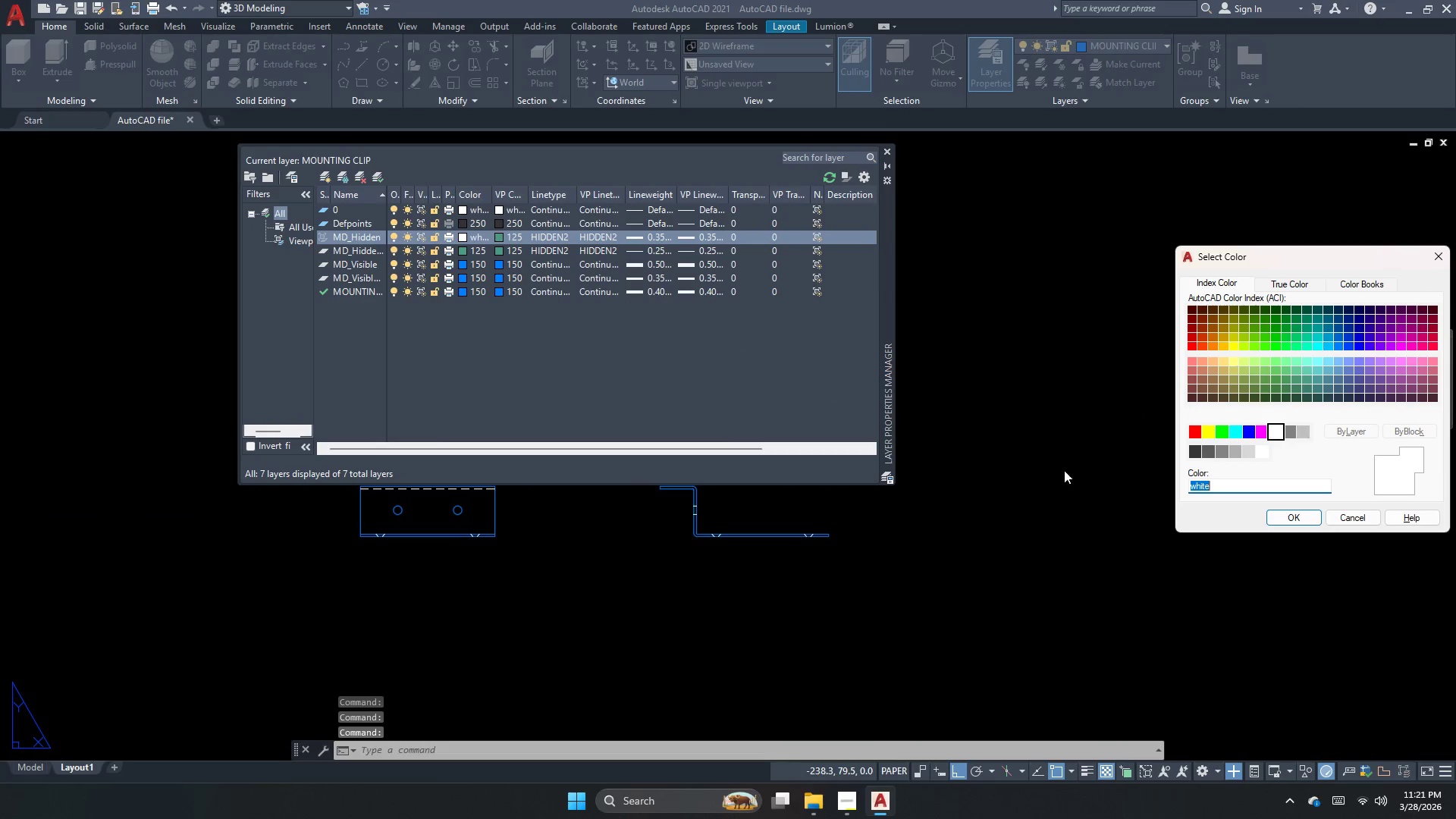 
key(Numpad1)
 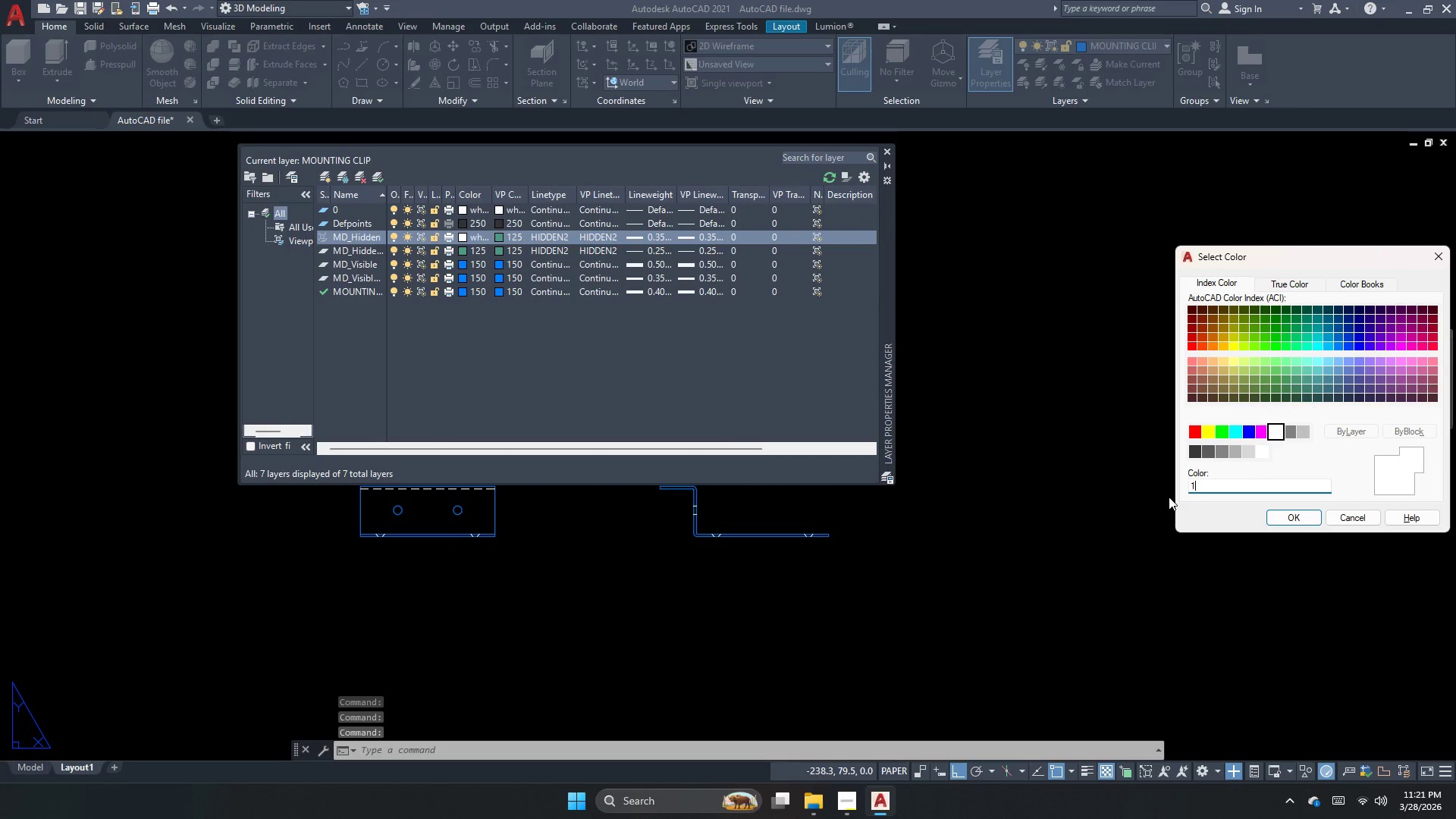 
key(Numpad2)
 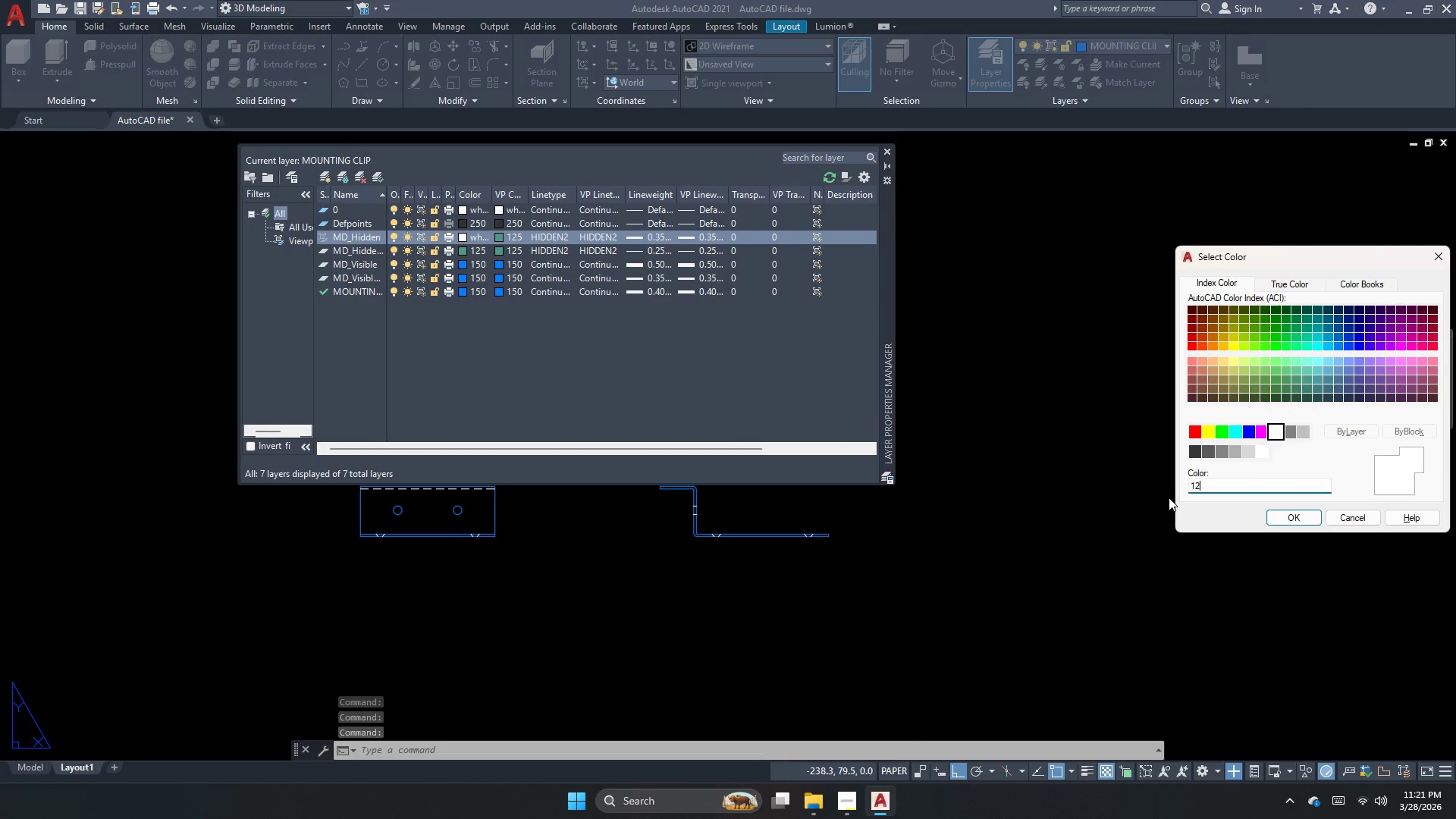 
key(Numpad5)
 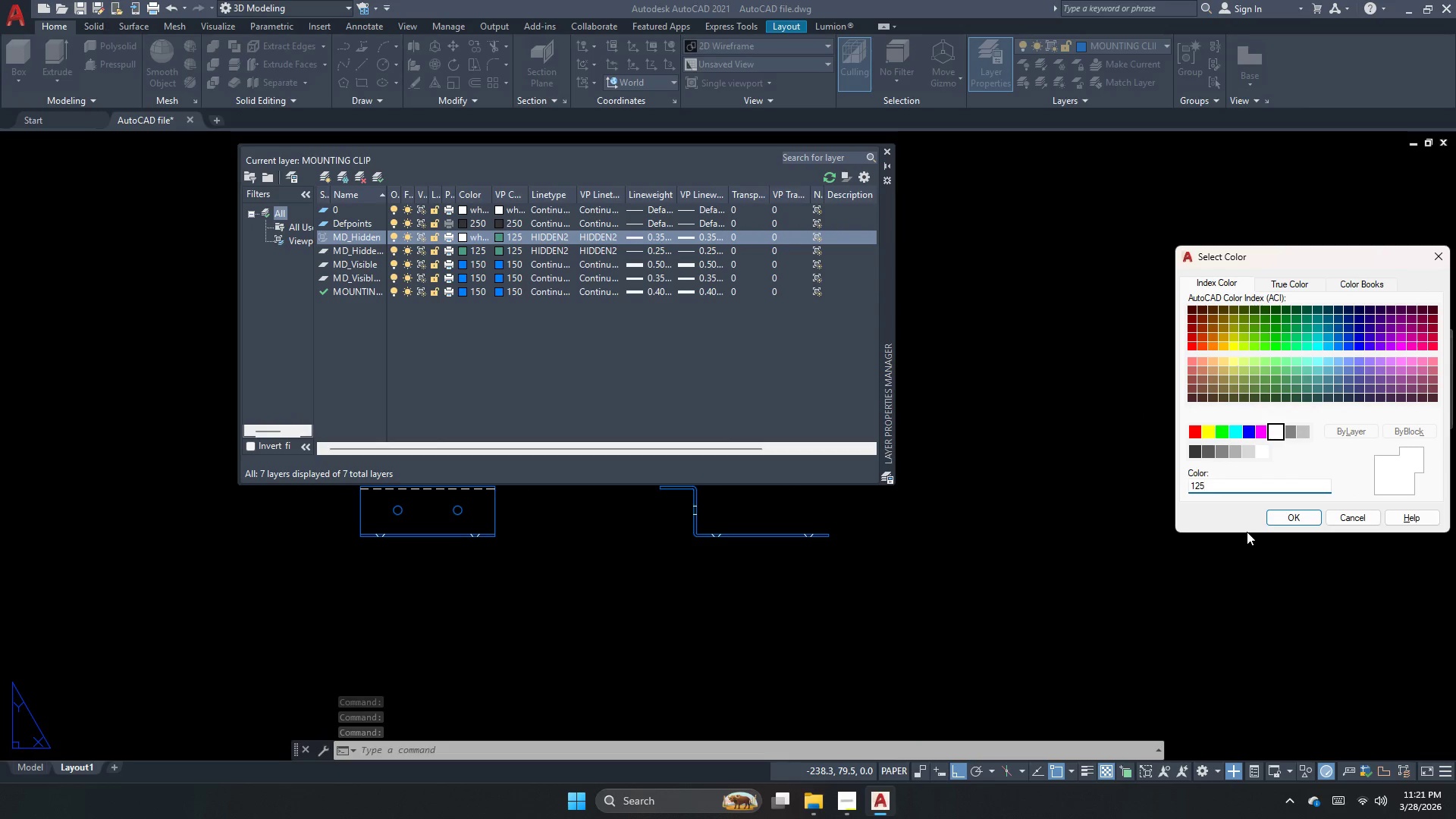 
left_click([1273, 516])
 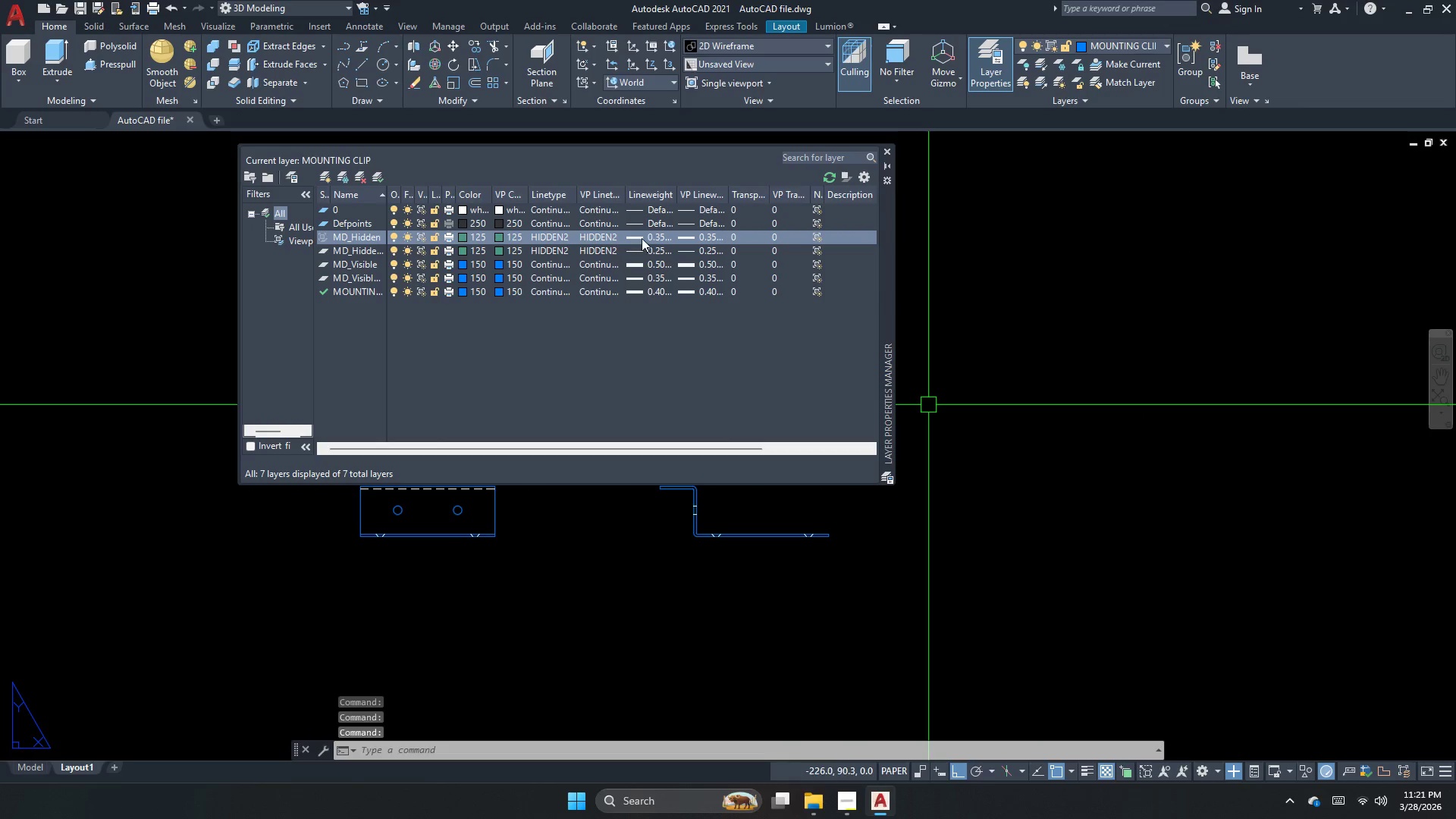 
left_click([648, 237])
 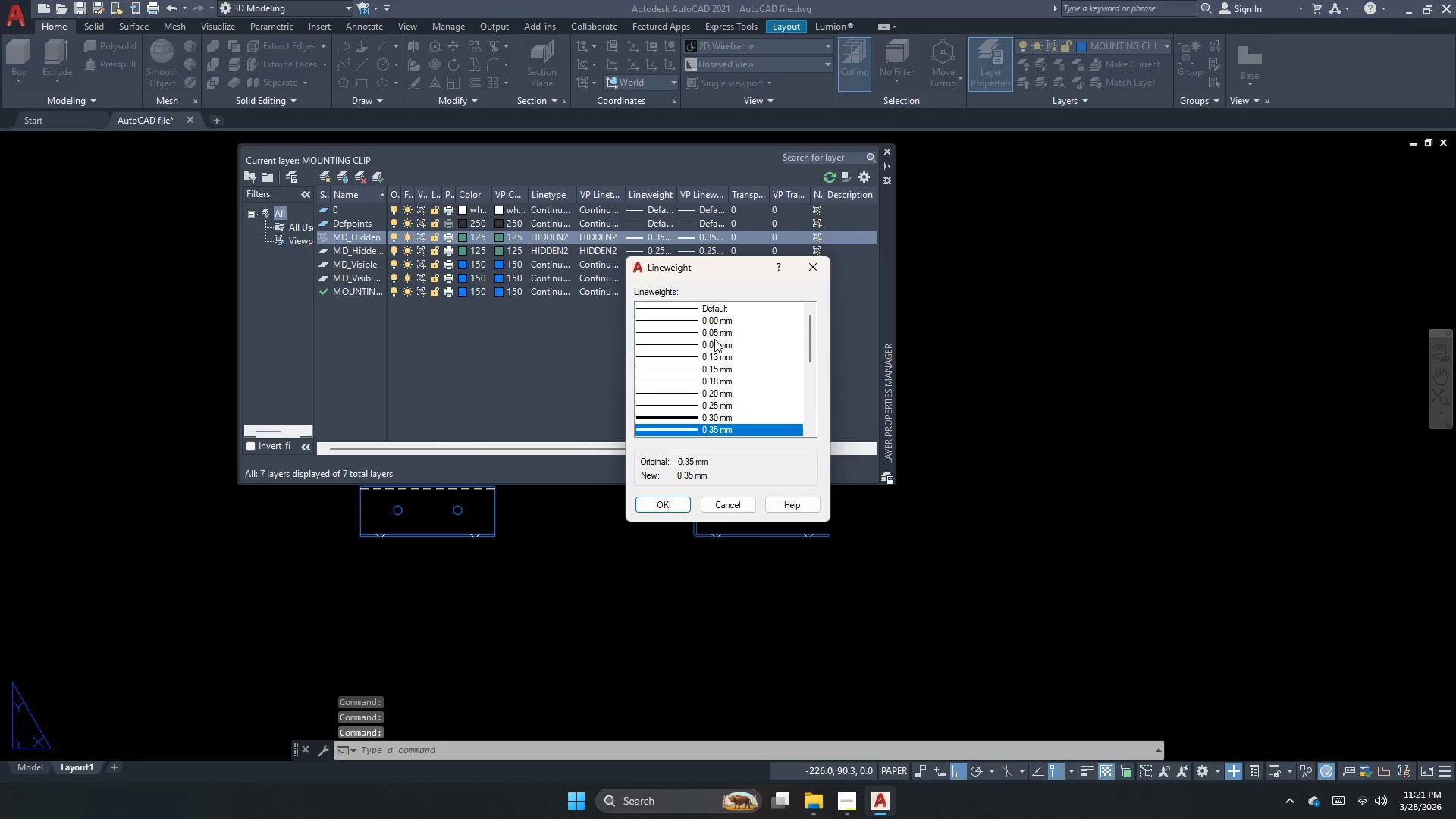 
left_click([714, 340])
 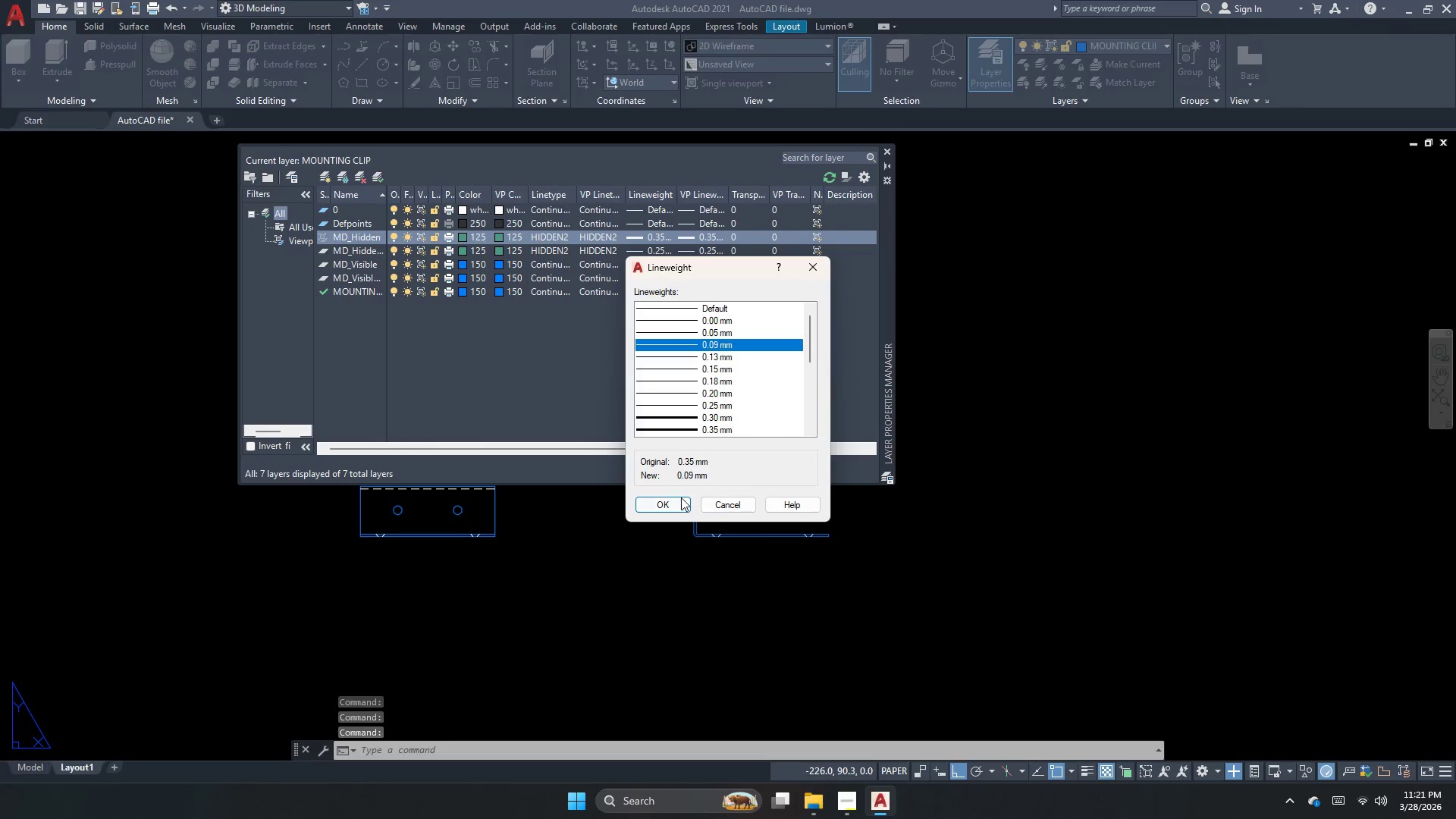 
left_click([680, 497])
 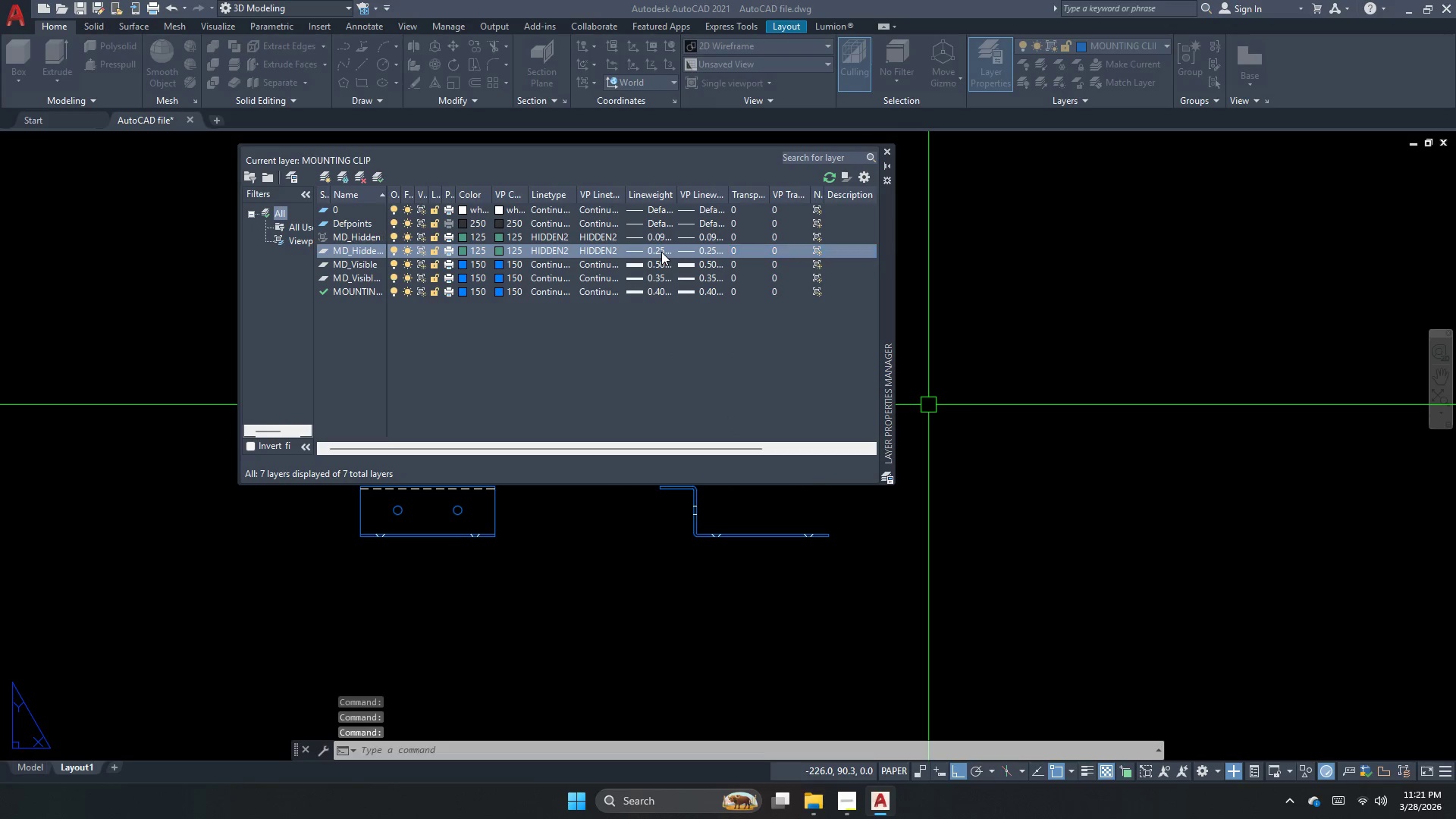 
left_click([661, 252])
 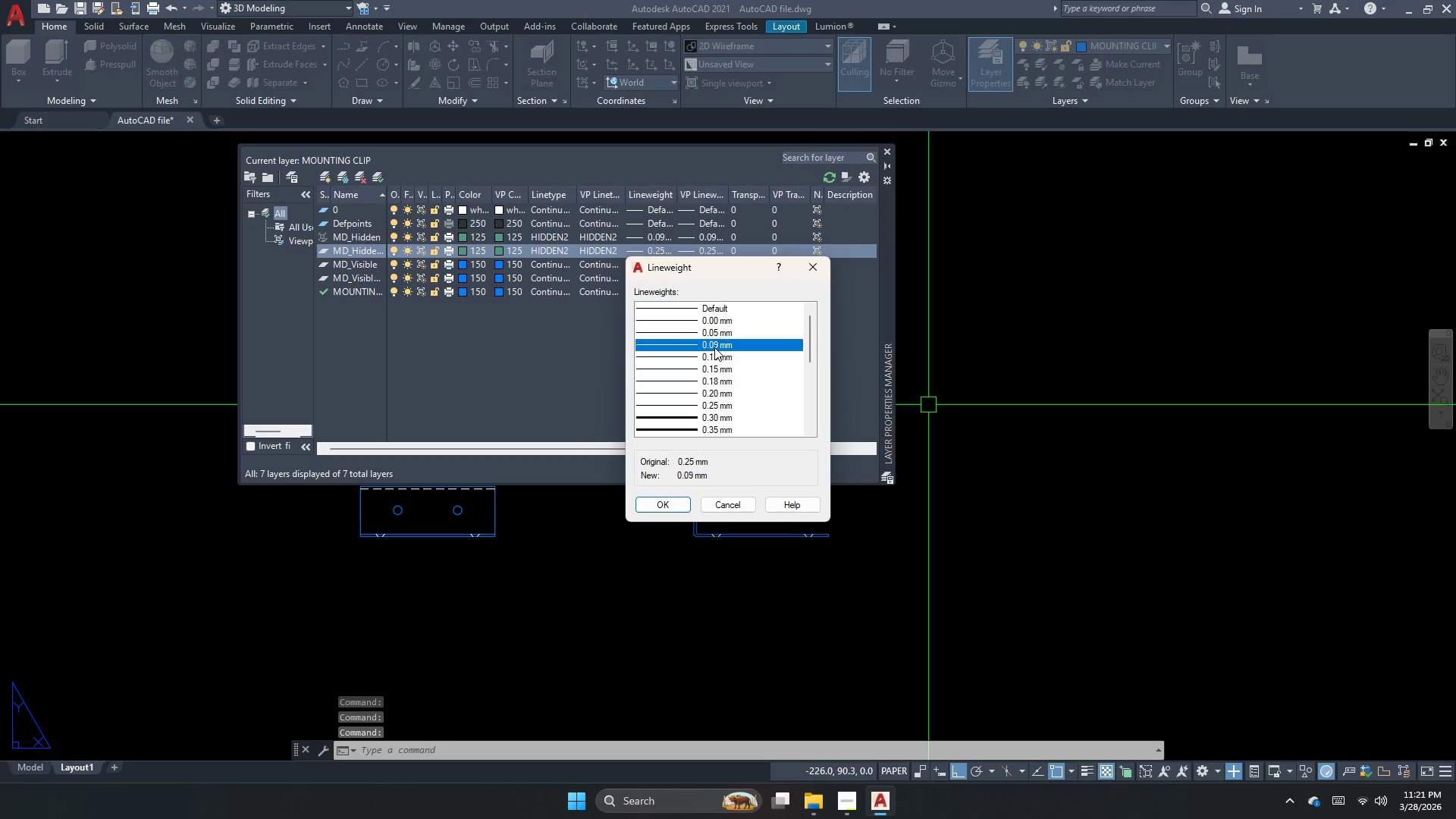 
left_click([677, 504])
 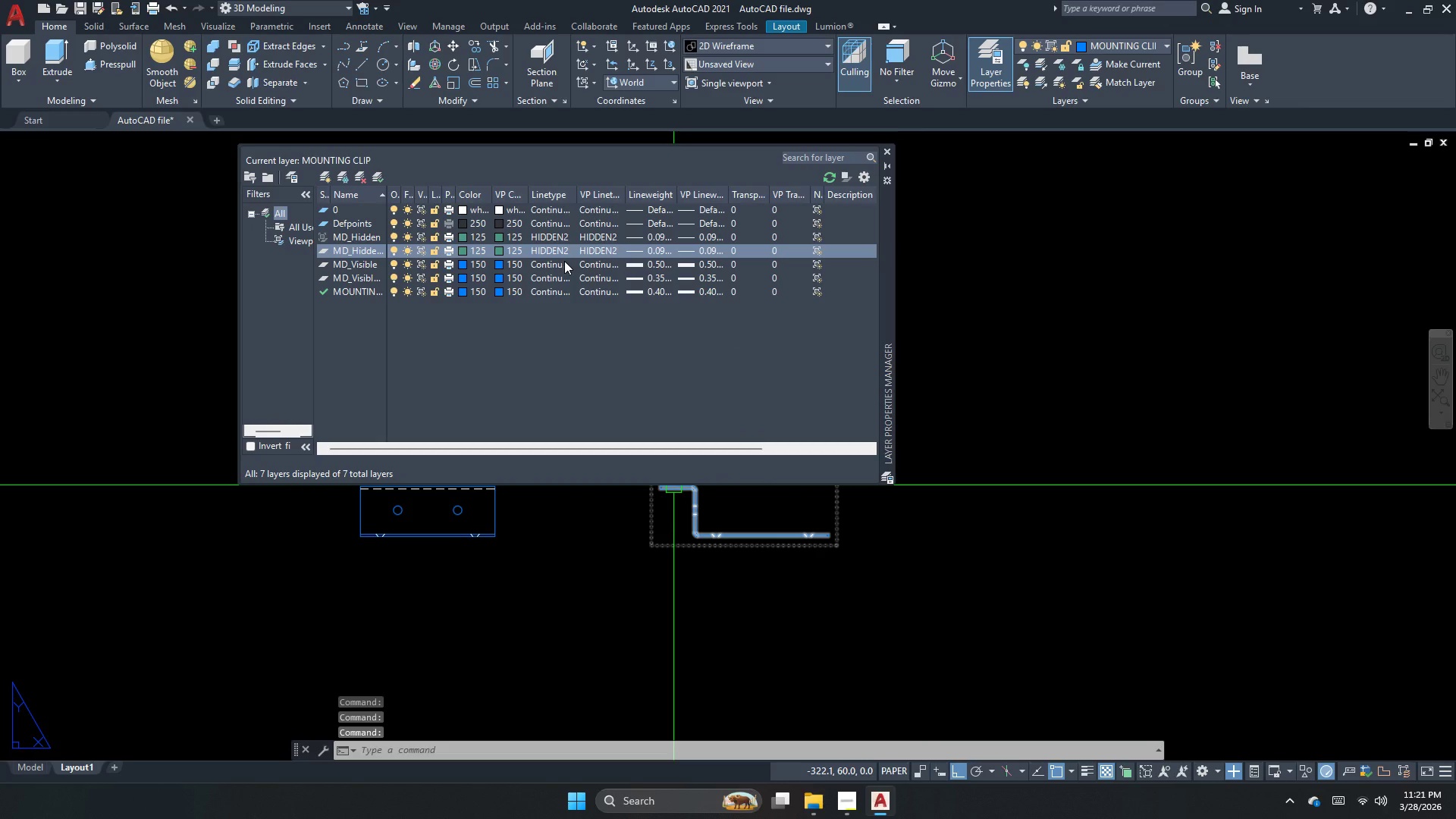 
left_click([642, 265])
 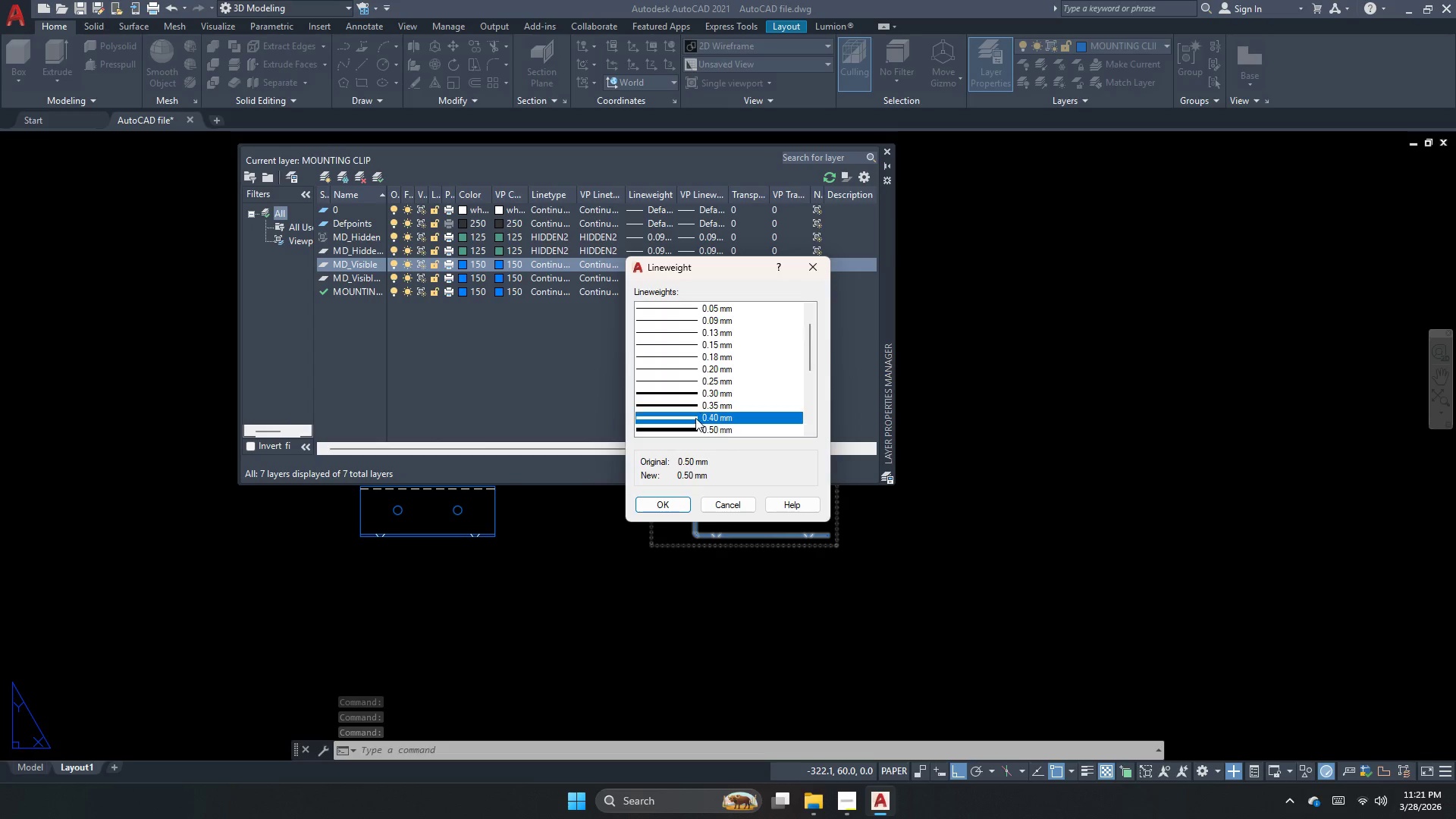 
left_click([669, 498])
 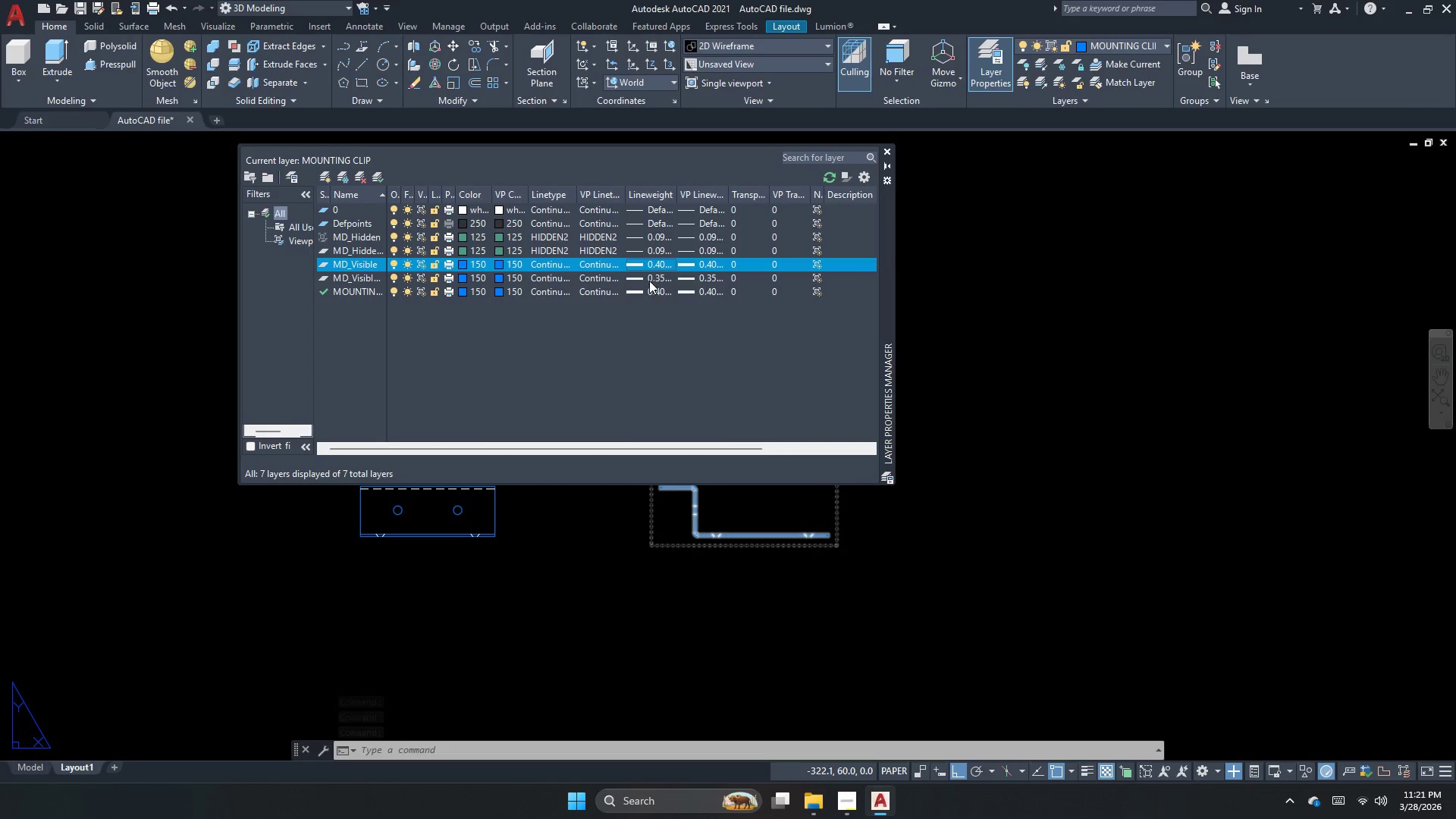 
left_click([651, 278])
 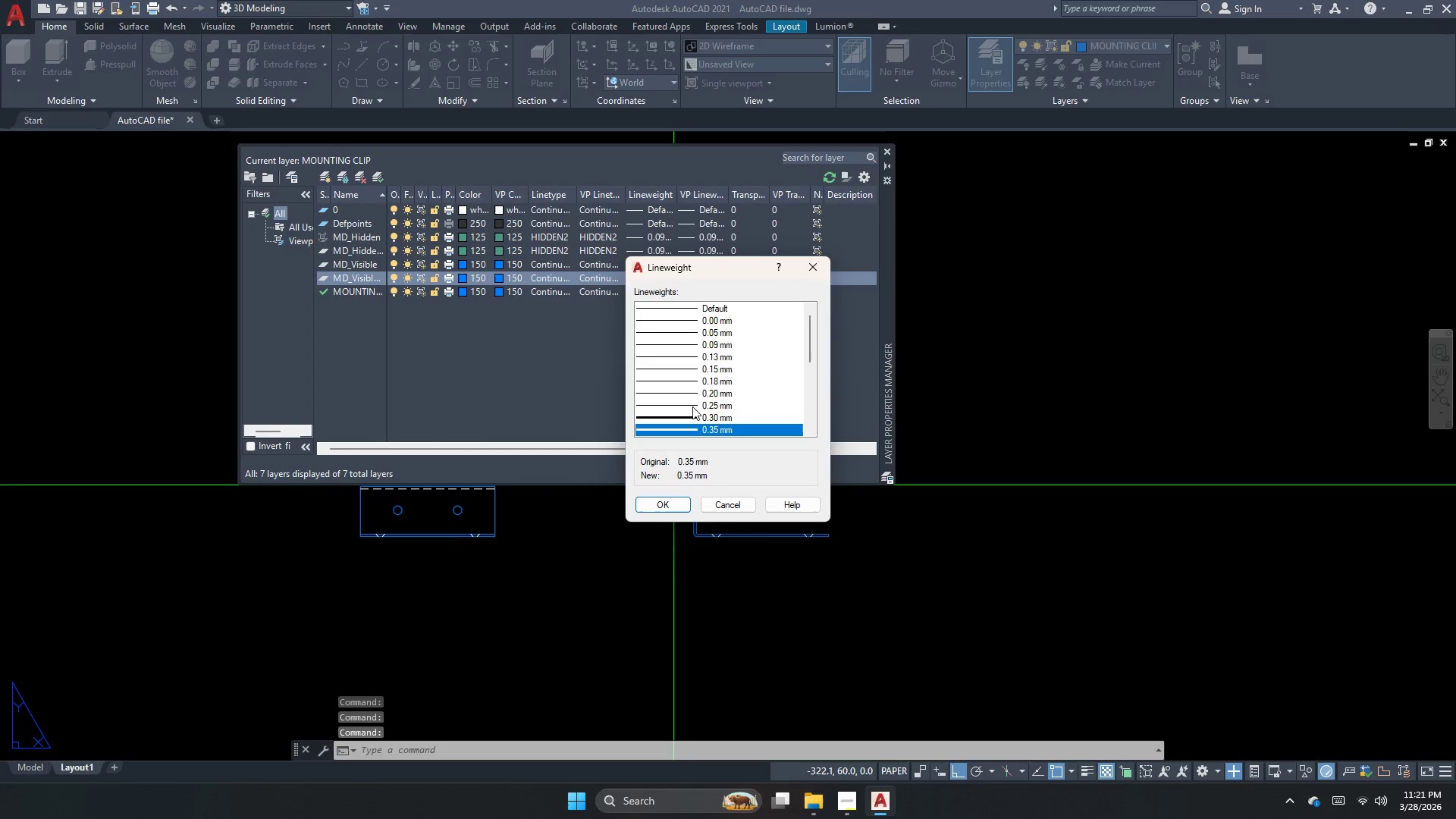 
scroll: coordinate [692, 410], scroll_direction: down, amount: 1.0
 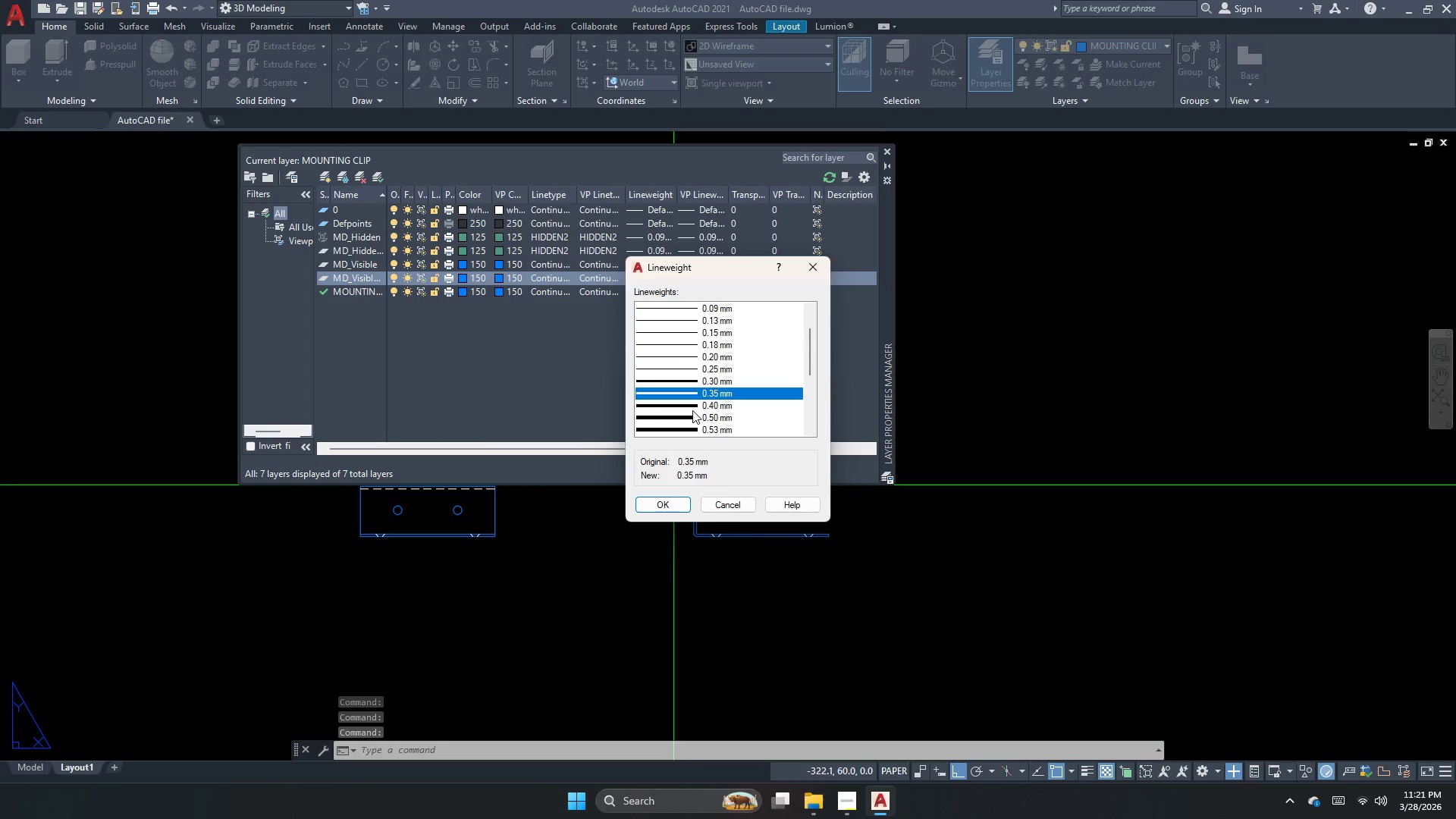 
left_click([693, 406])
 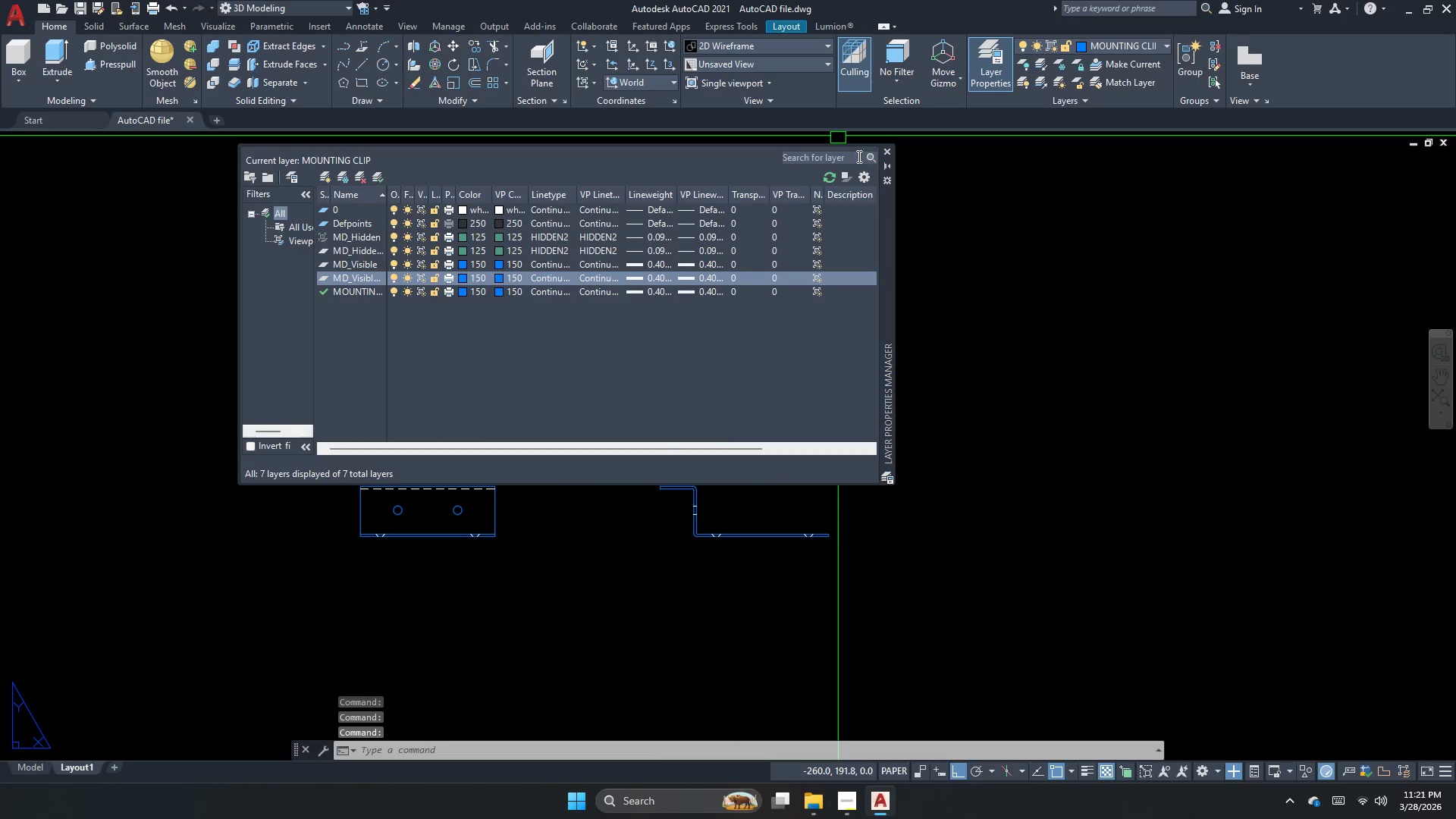 
left_click([885, 149])
 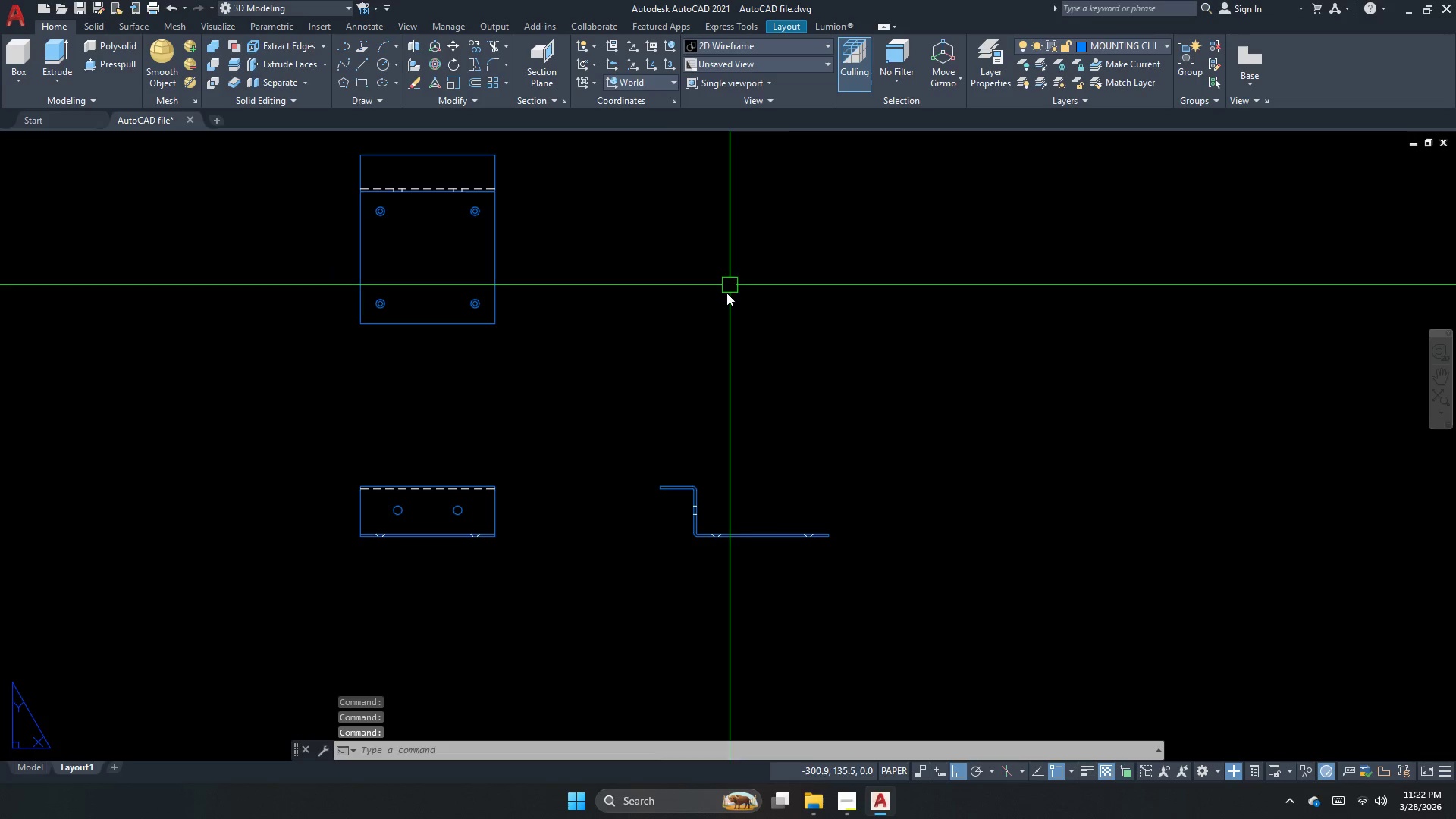 
scroll: coordinate [588, 324], scroll_direction: up, amount: 1.0
 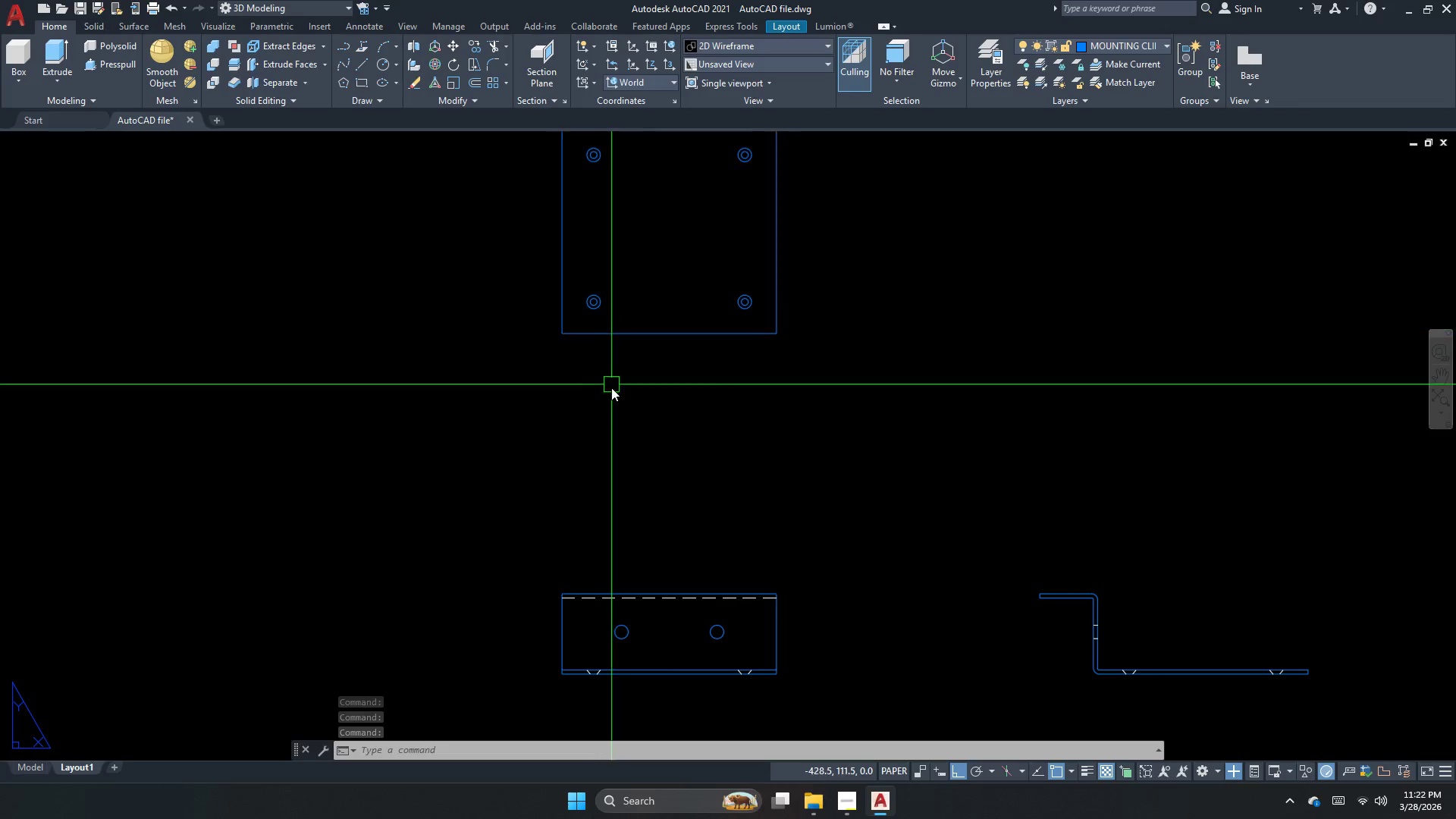 
key(Escape)
 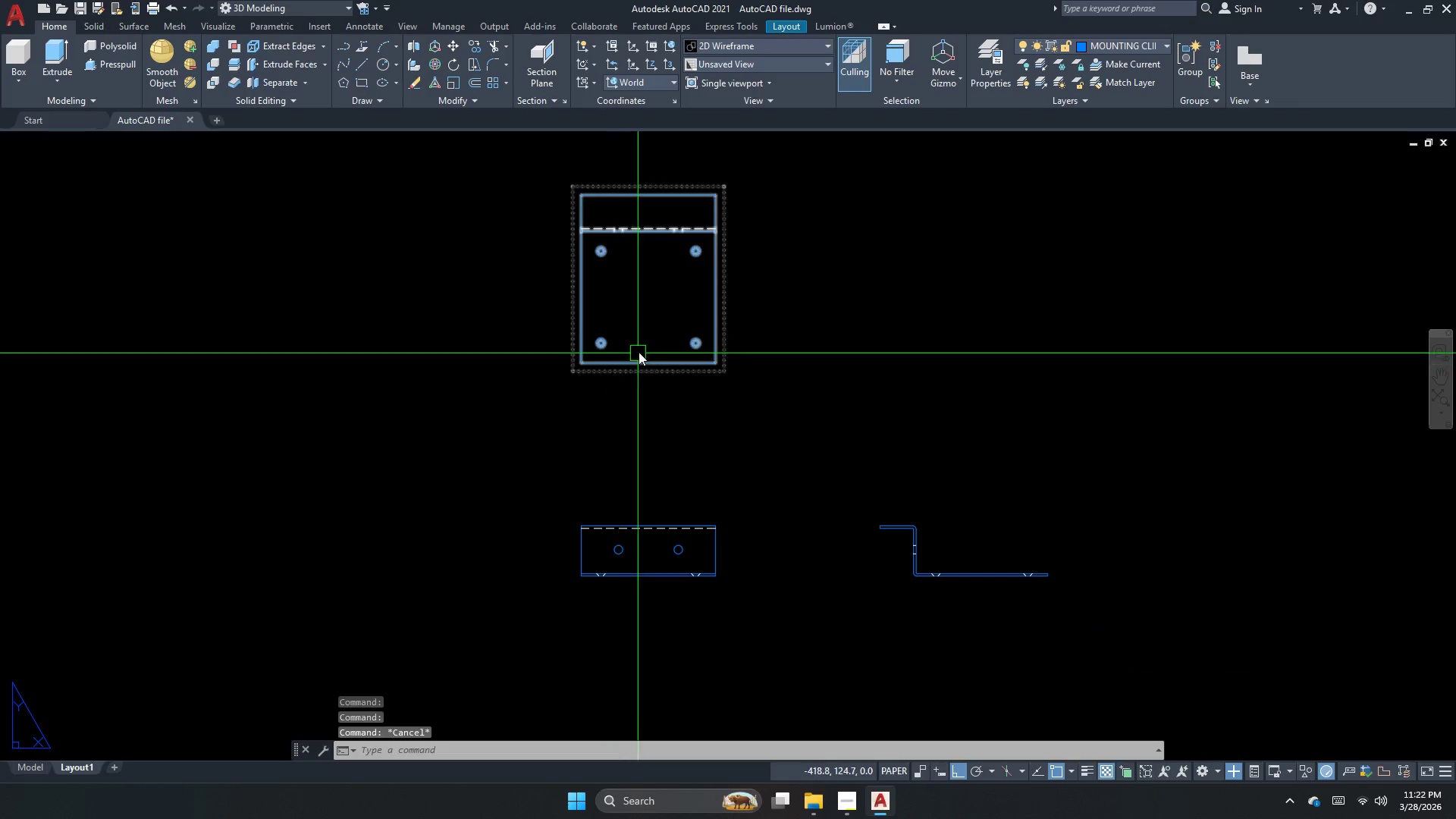 
key(Escape)
 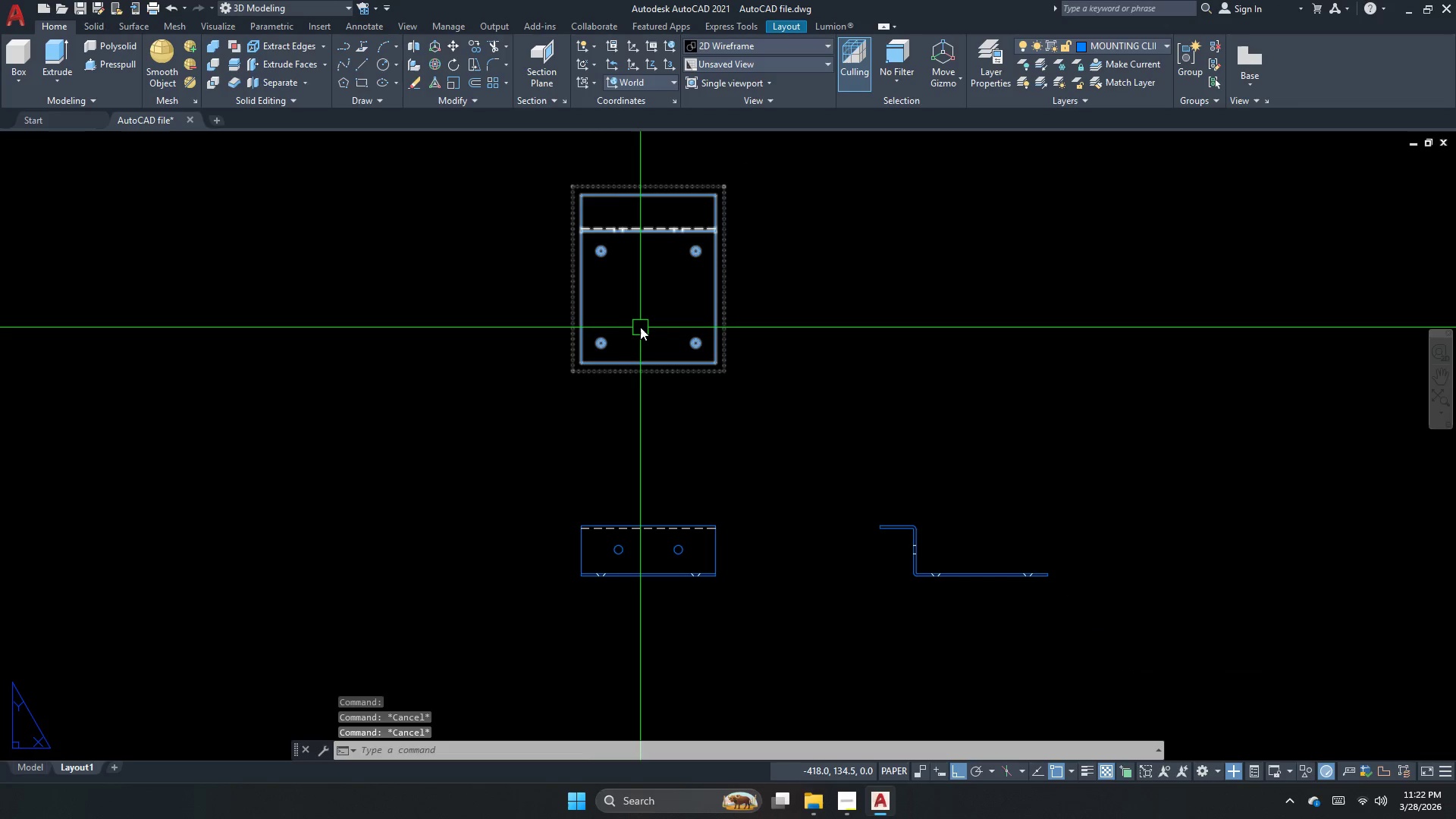 
scroll: coordinate [613, 411], scroll_direction: down, amount: 1.0
 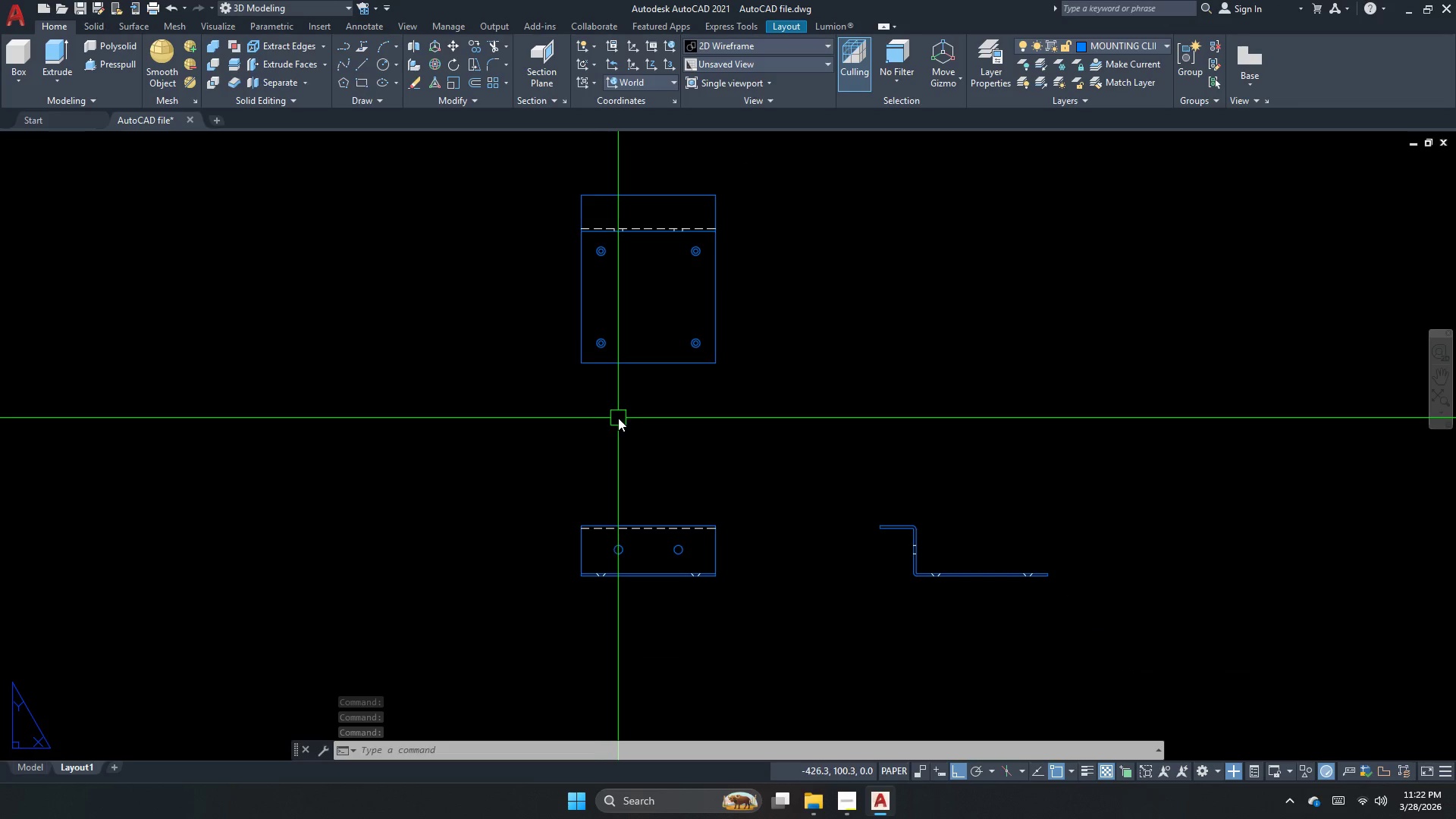 
key(D)
 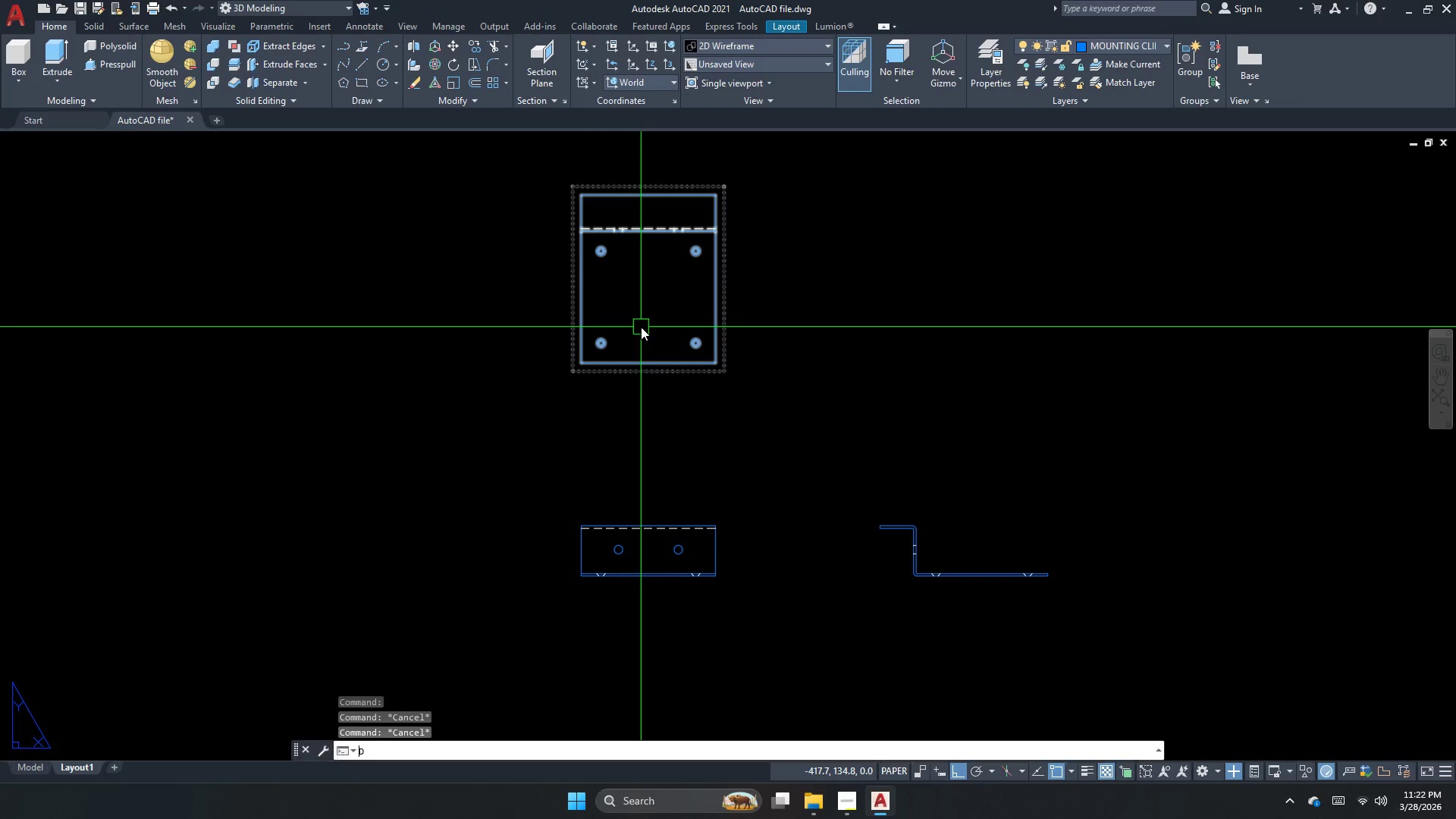 
key(Space)
 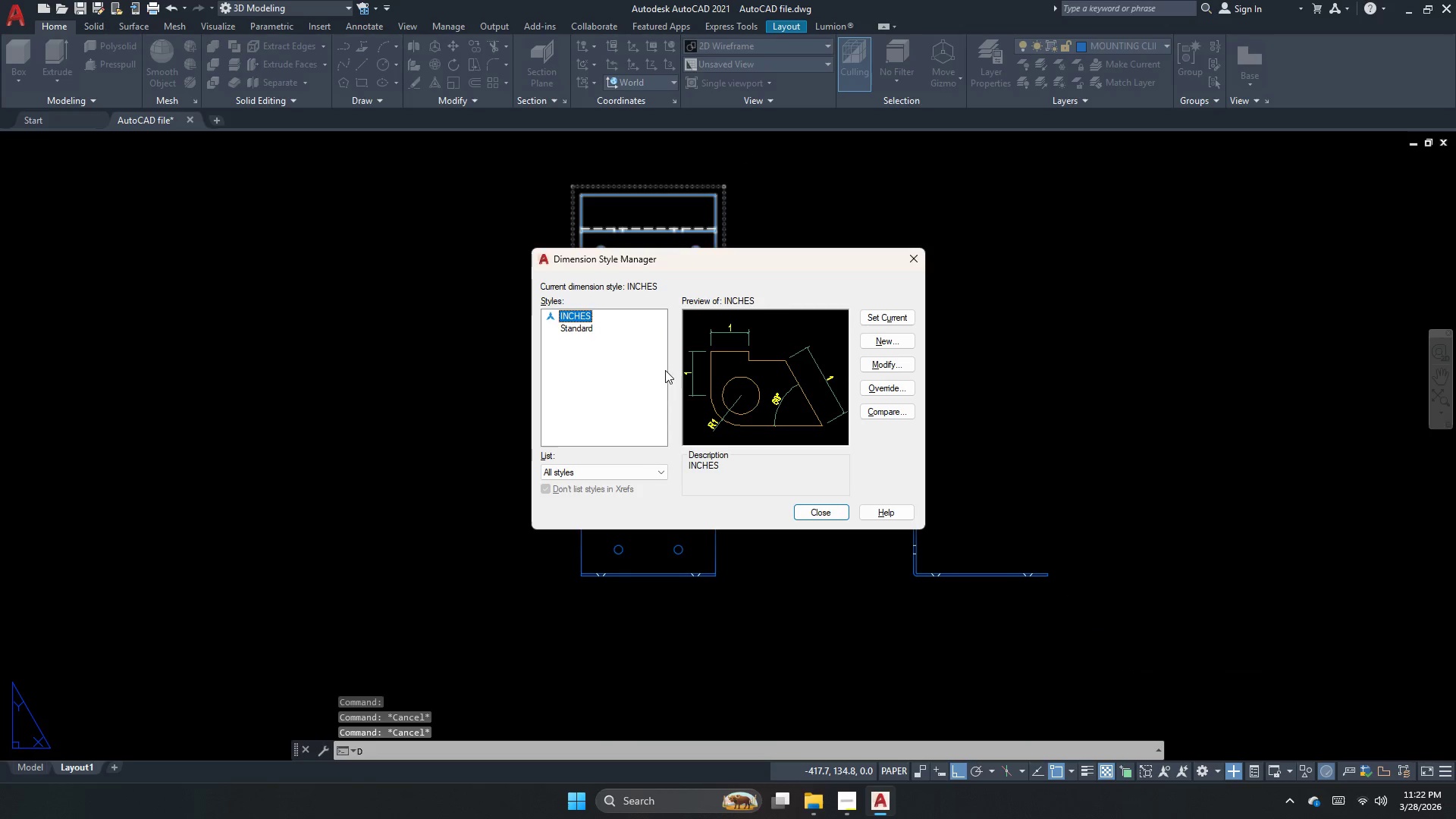 
hold_key(key=Escape, duration=0.39)
 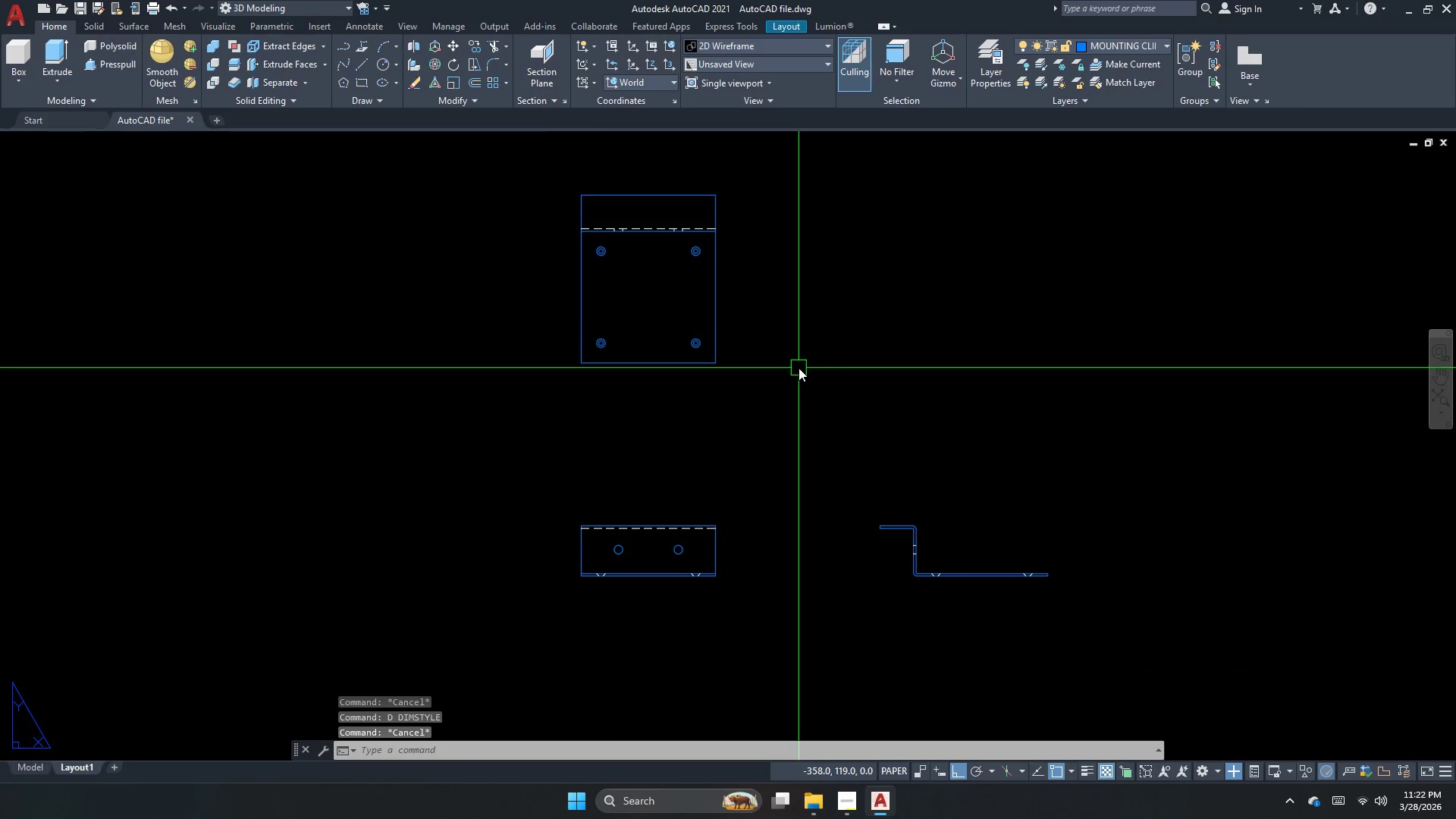 
key(Escape)
key(Escape)
type(re )
 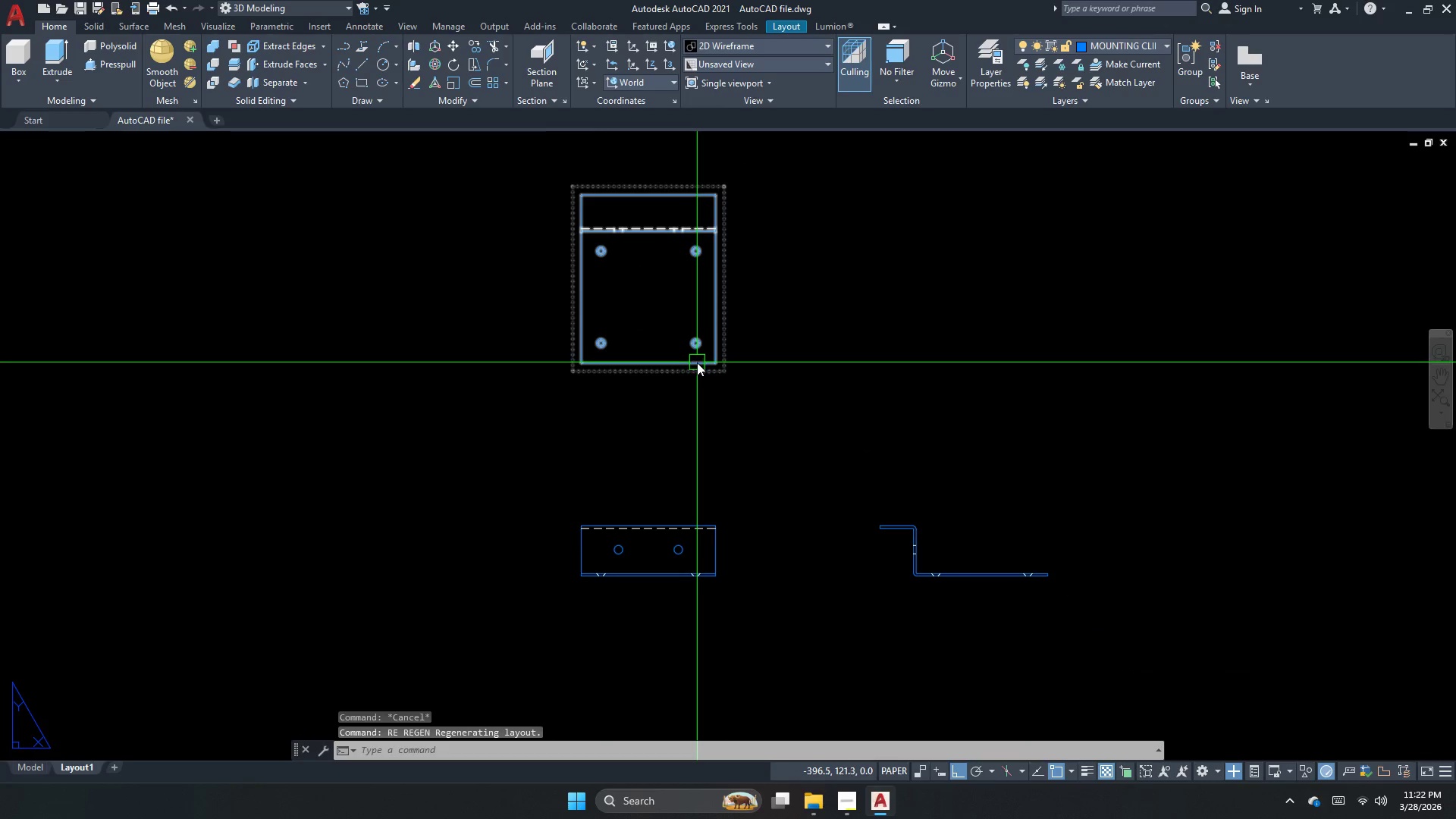 
key(Escape)
key(Escape)
type(la )
 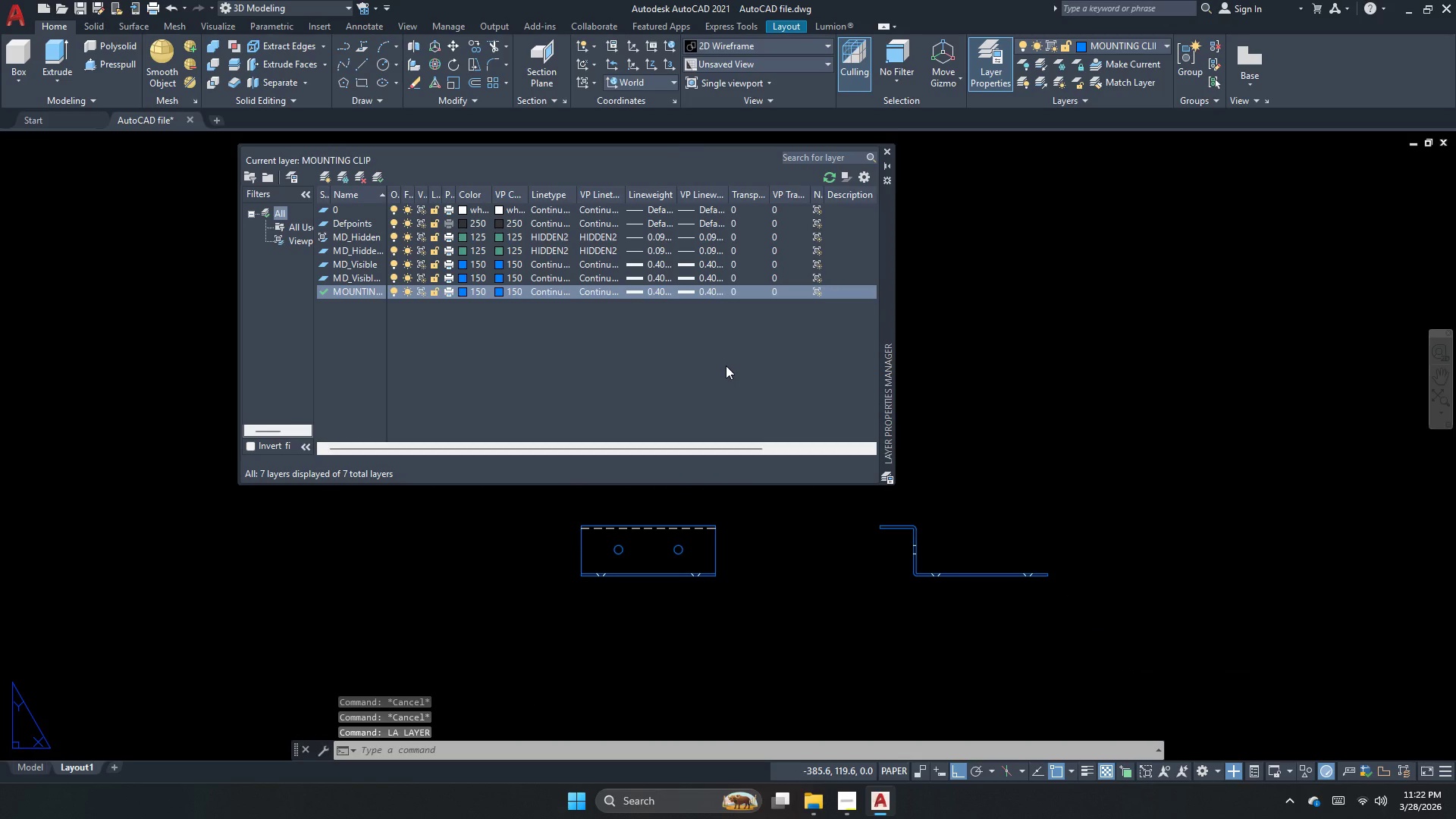 
mouse_move([708, 279])
 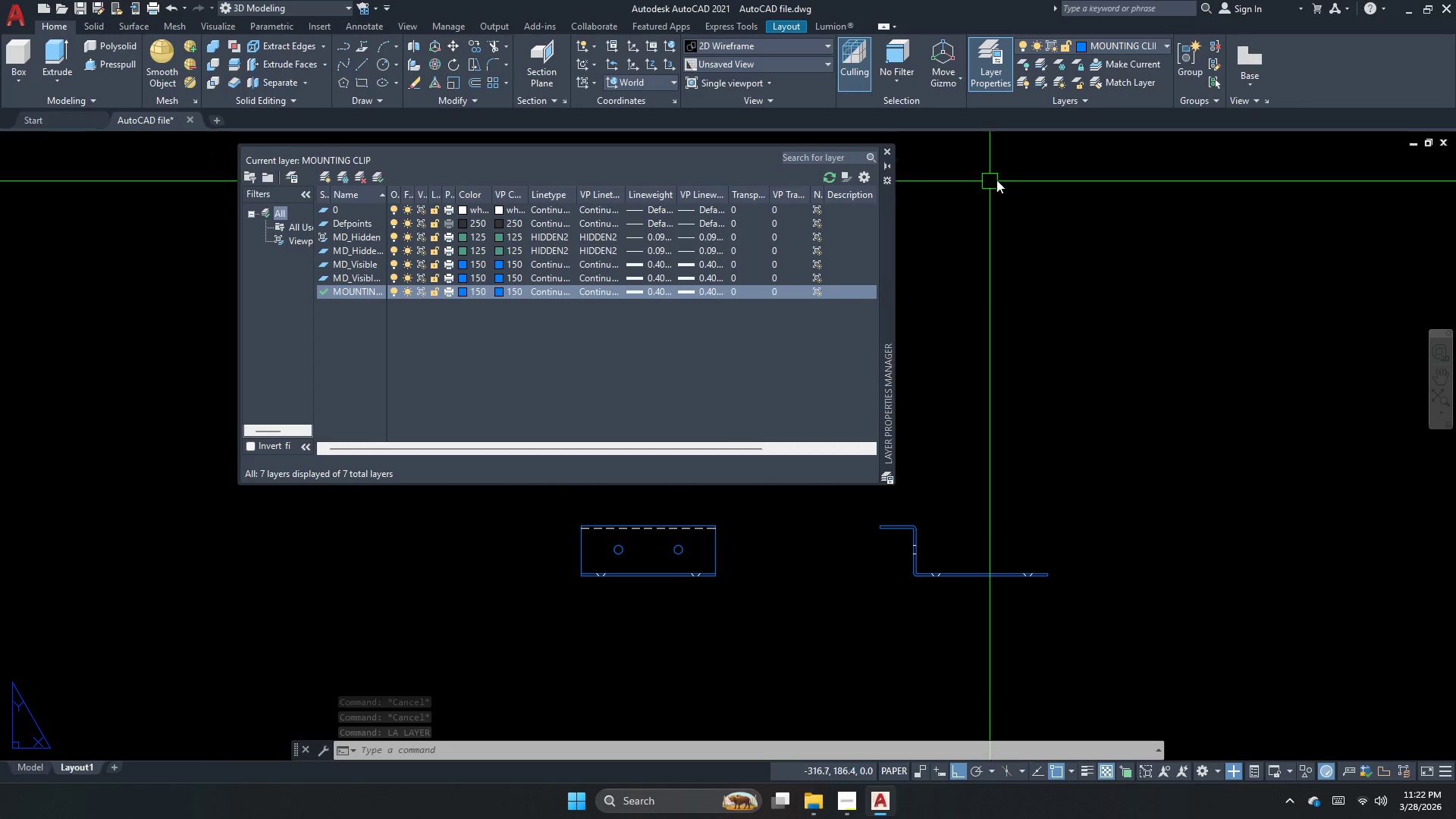 
left_click_drag(start_coordinate=[884, 251], to_coordinate=[1392, 473])
 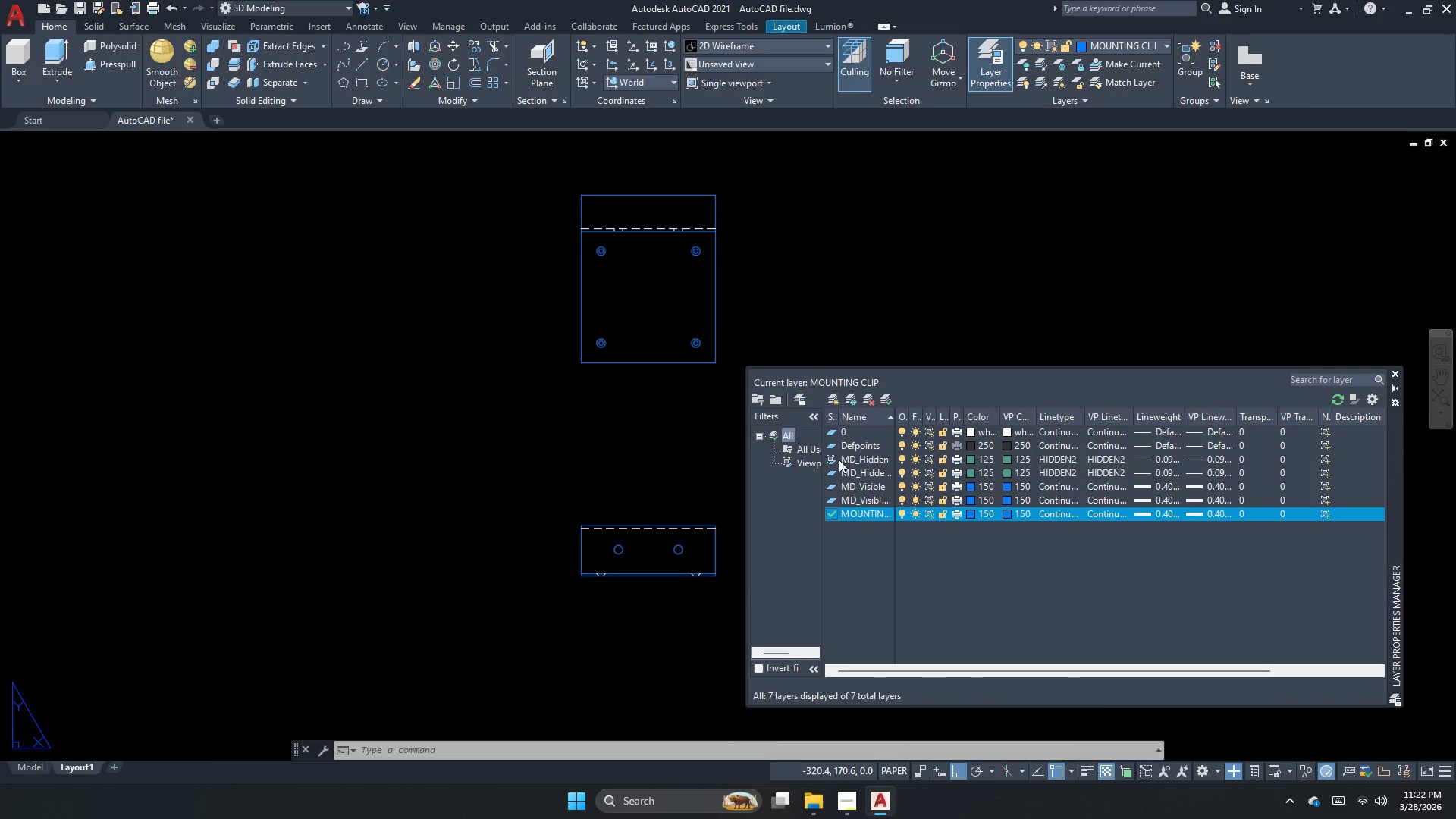 
double_click([834, 463])
 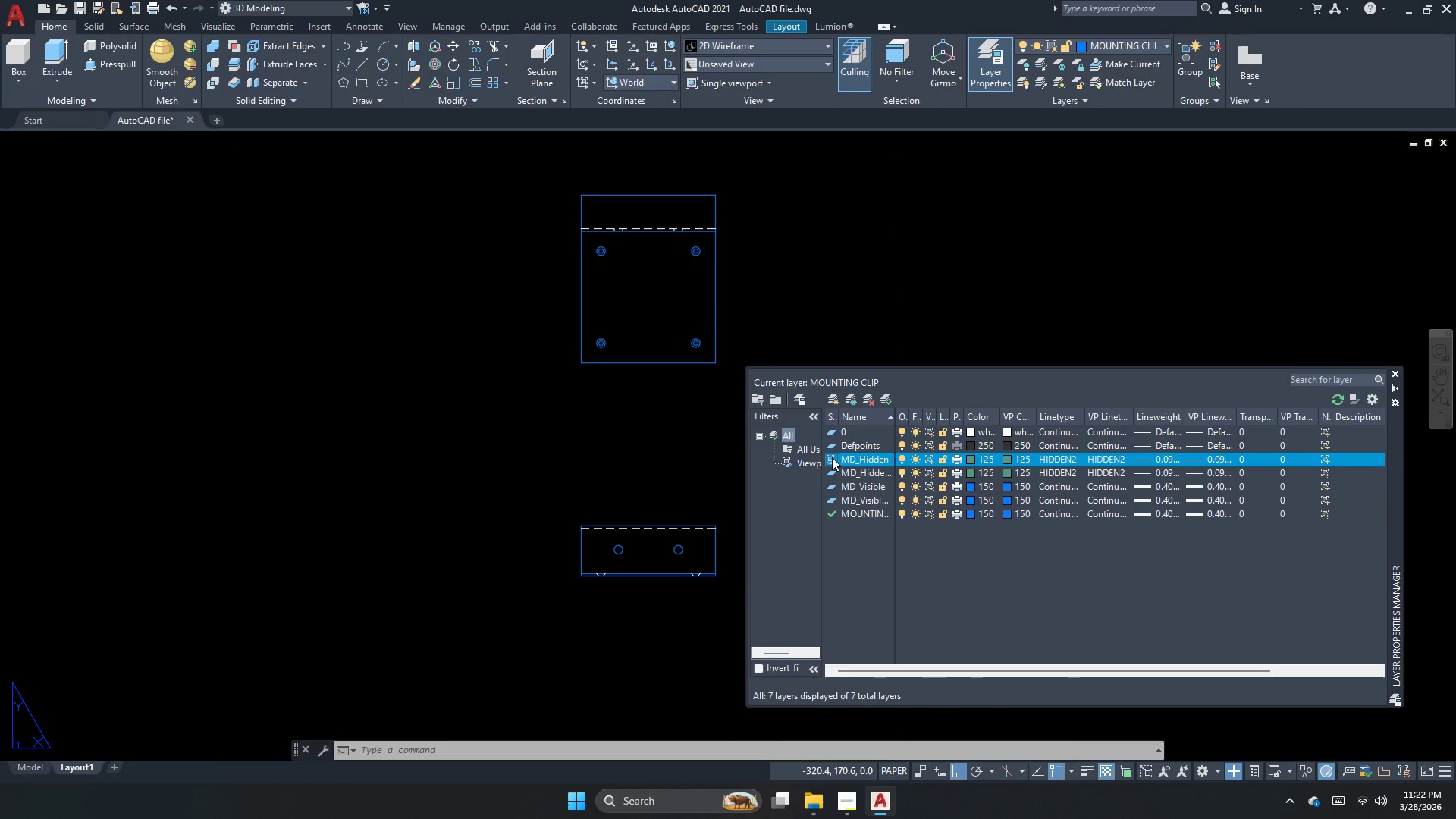 
double_click([832, 457])
 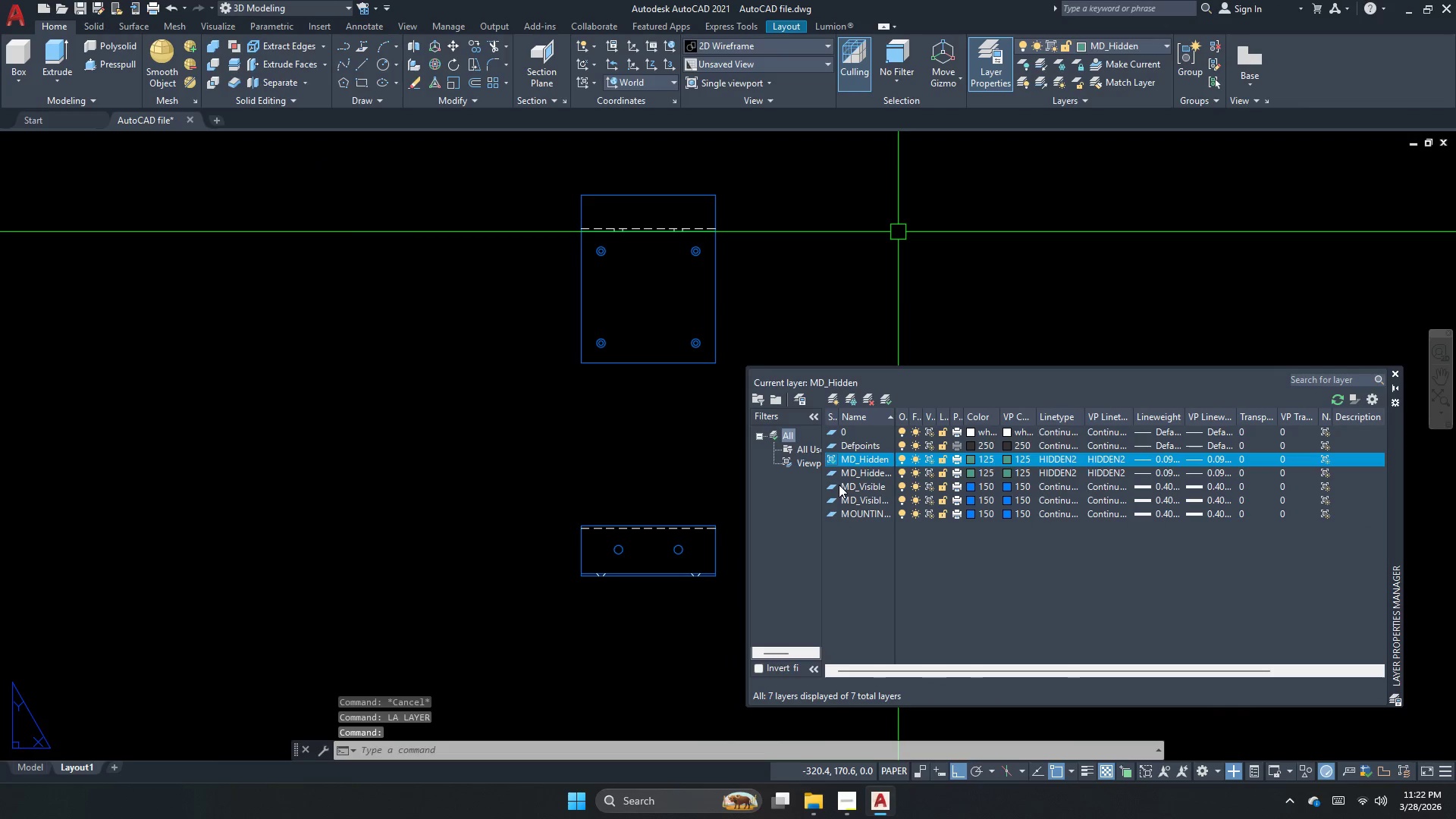 
left_click([838, 463])
 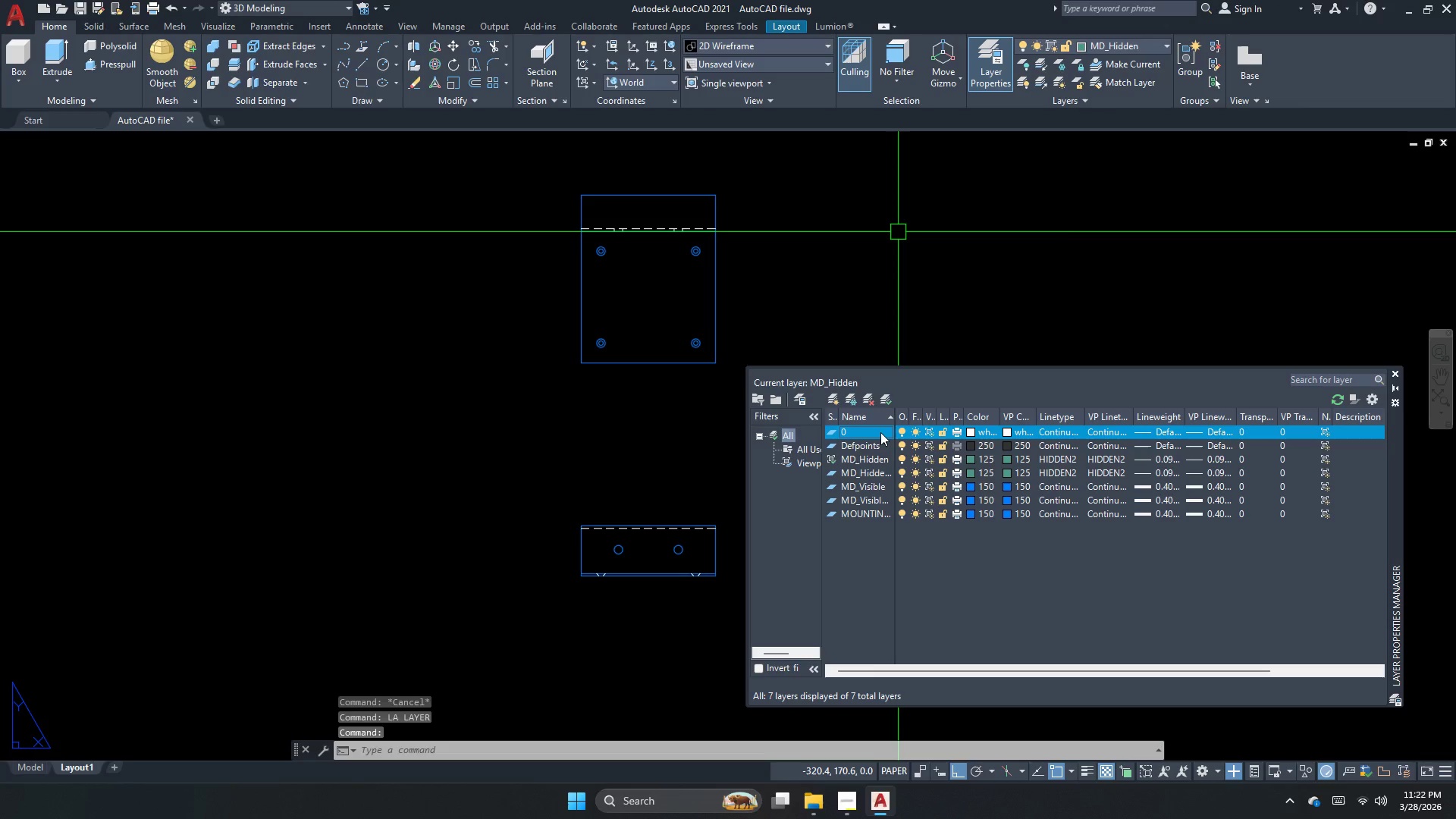 
double_click([880, 432])
 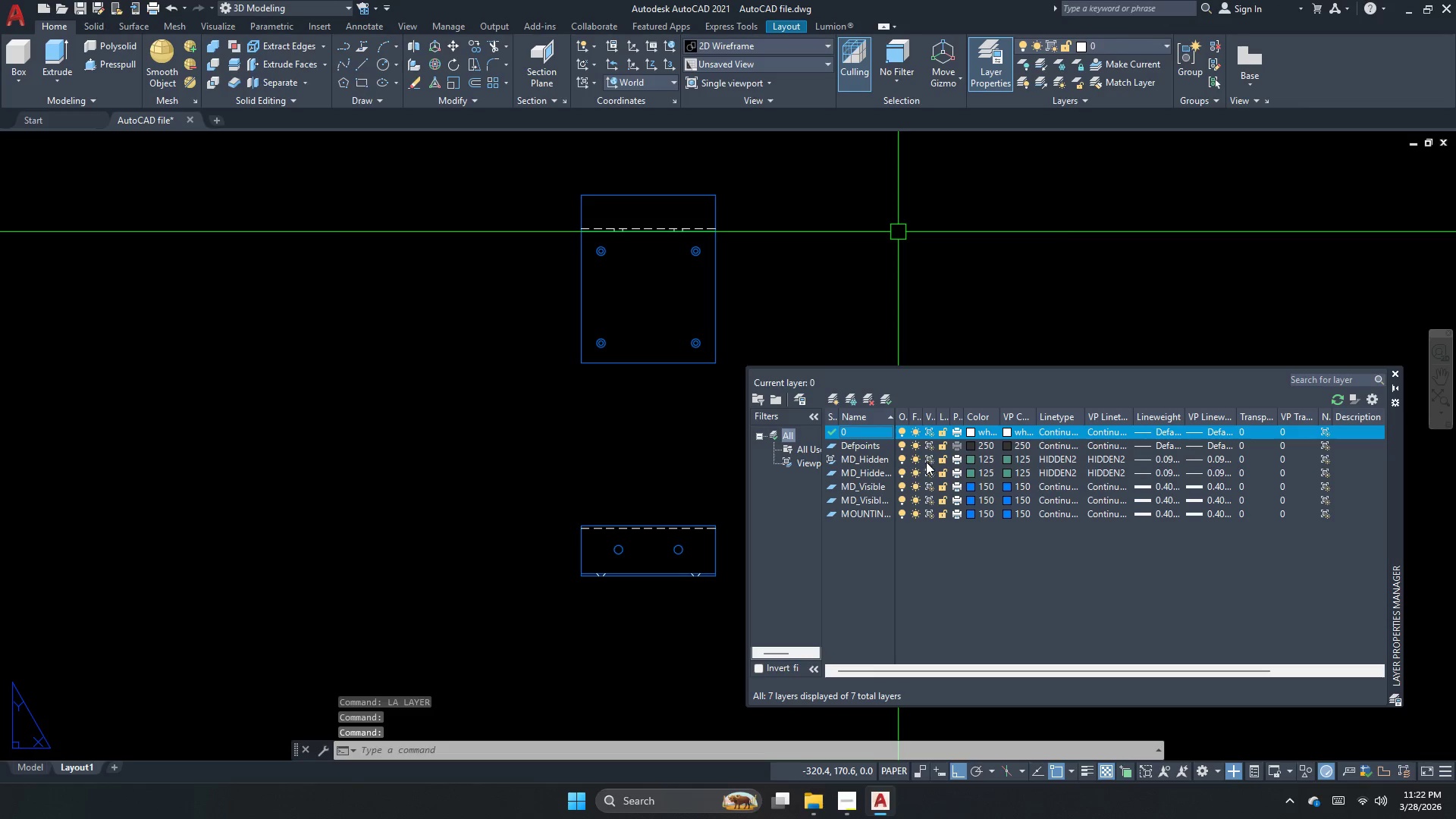 
left_click([914, 459])
 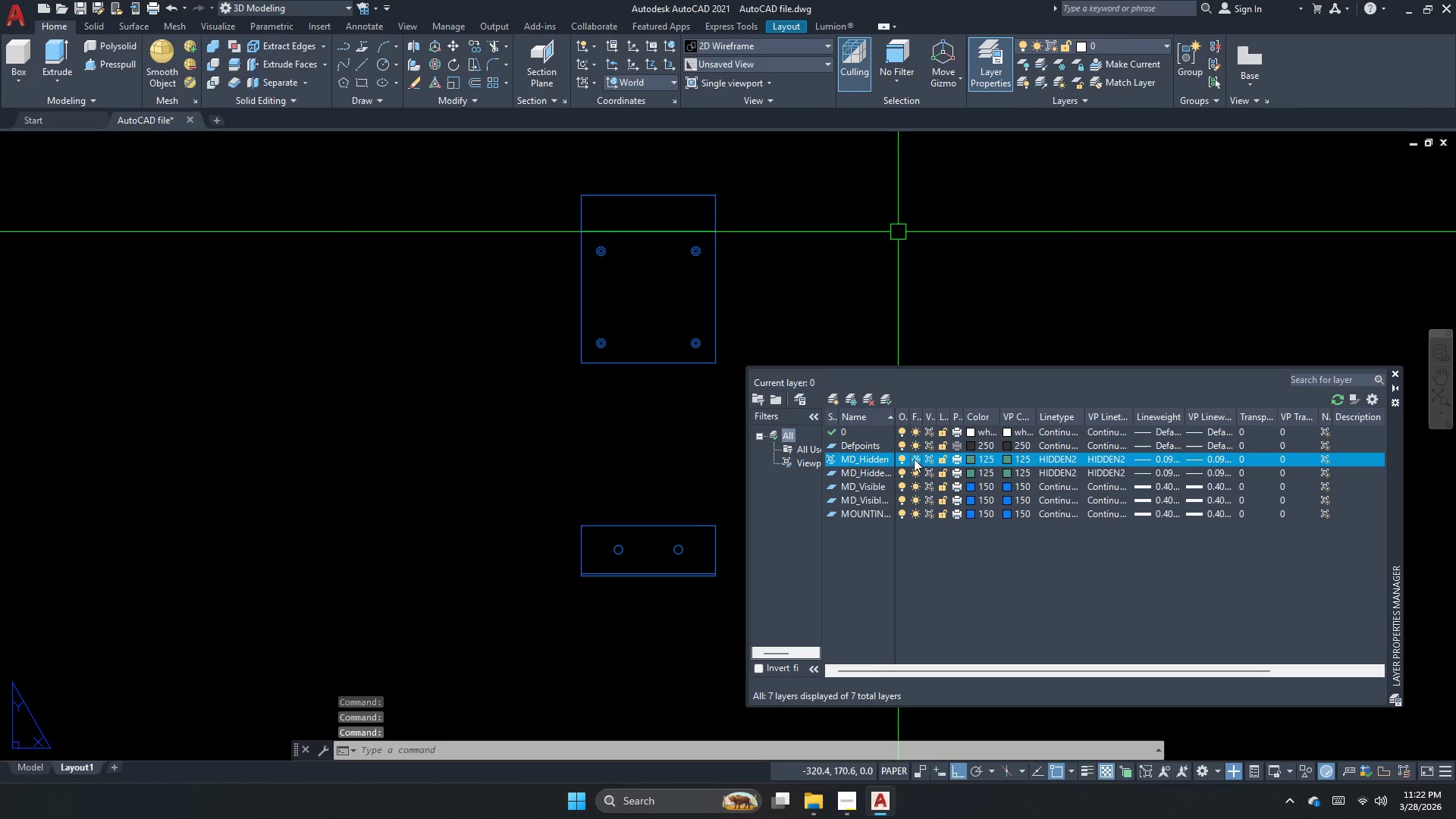 
left_click([914, 459])
 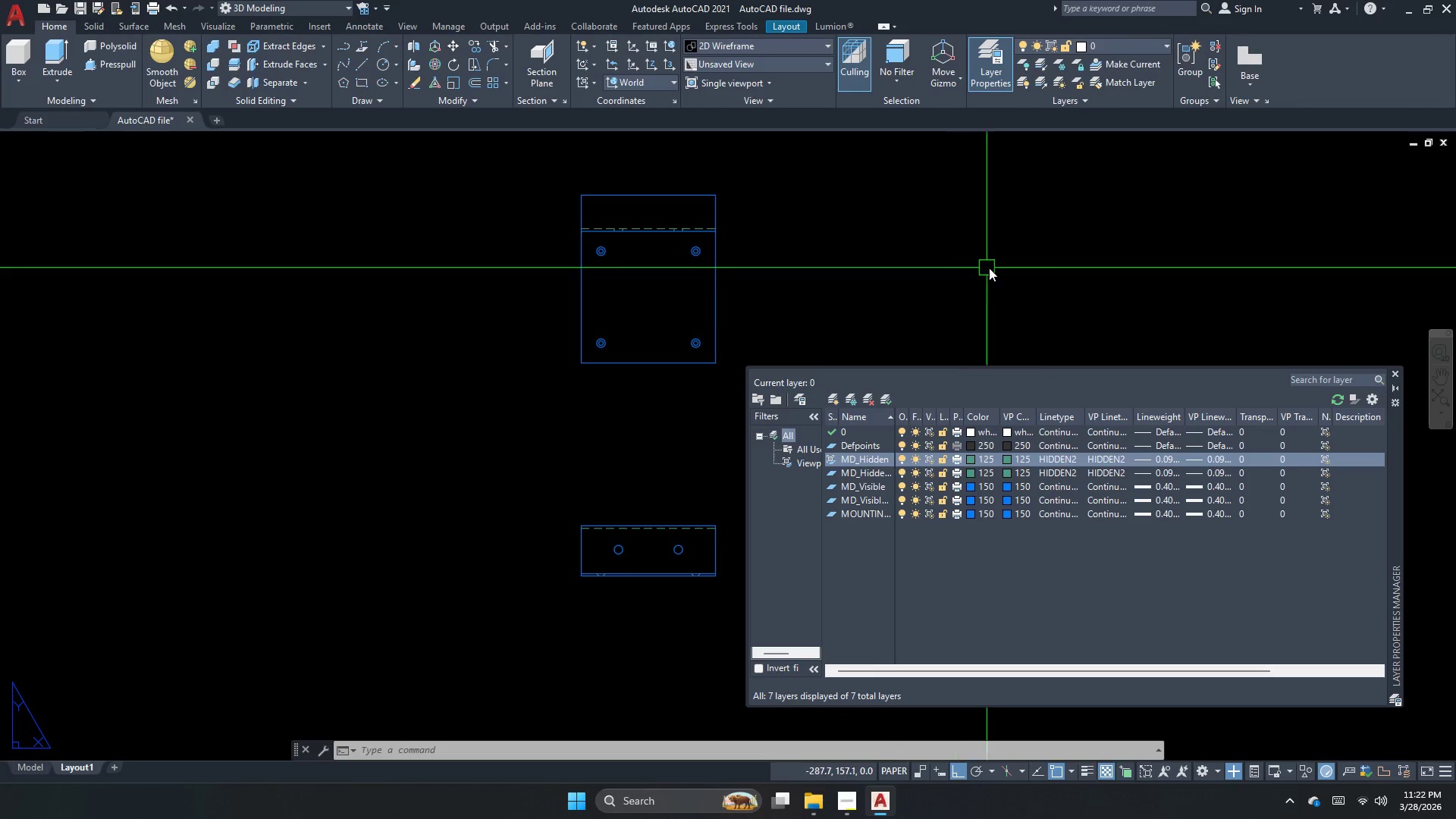 
key(Escape)
 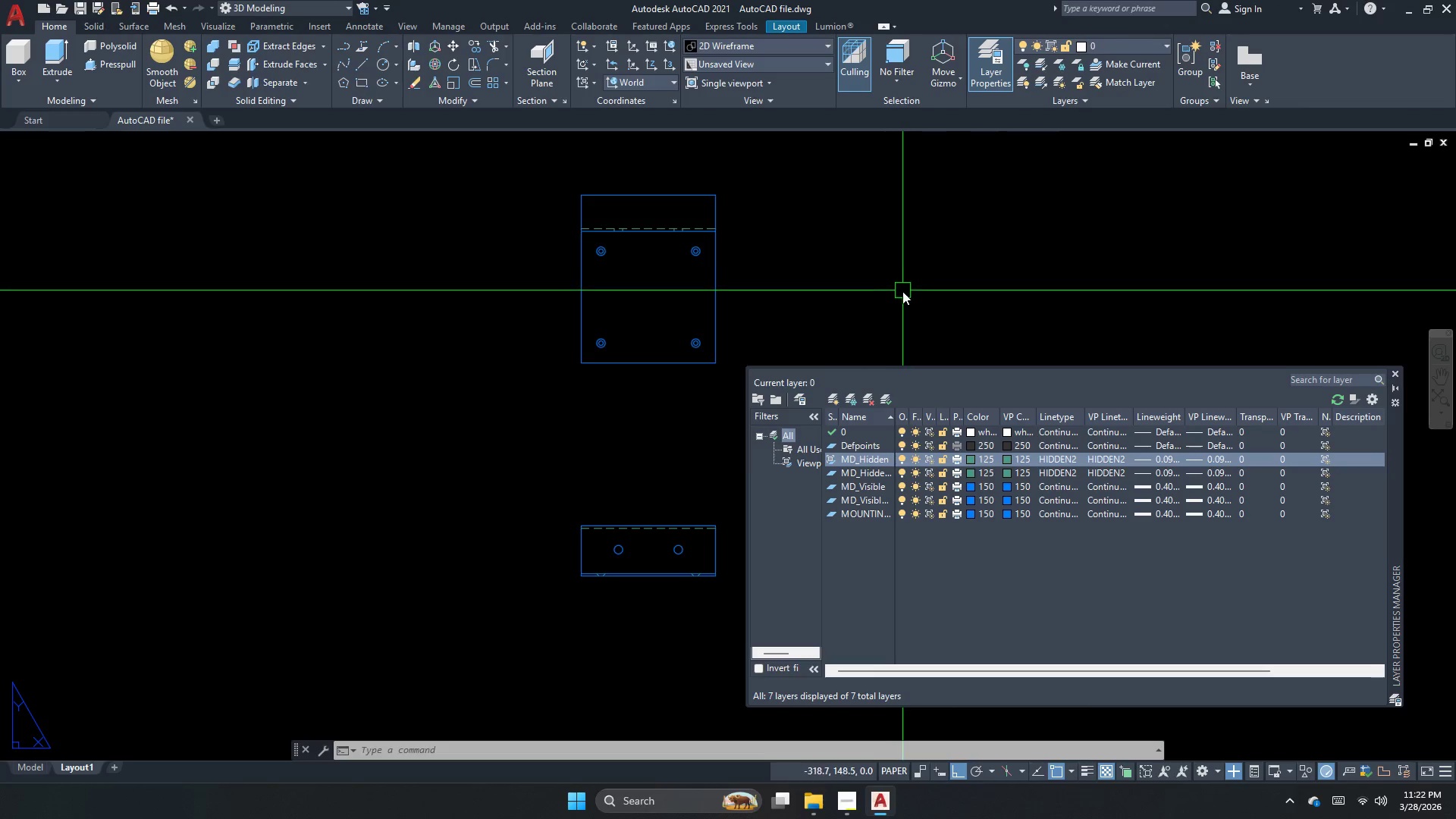 
scroll: coordinate [899, 299], scroll_direction: down, amount: 1.0
 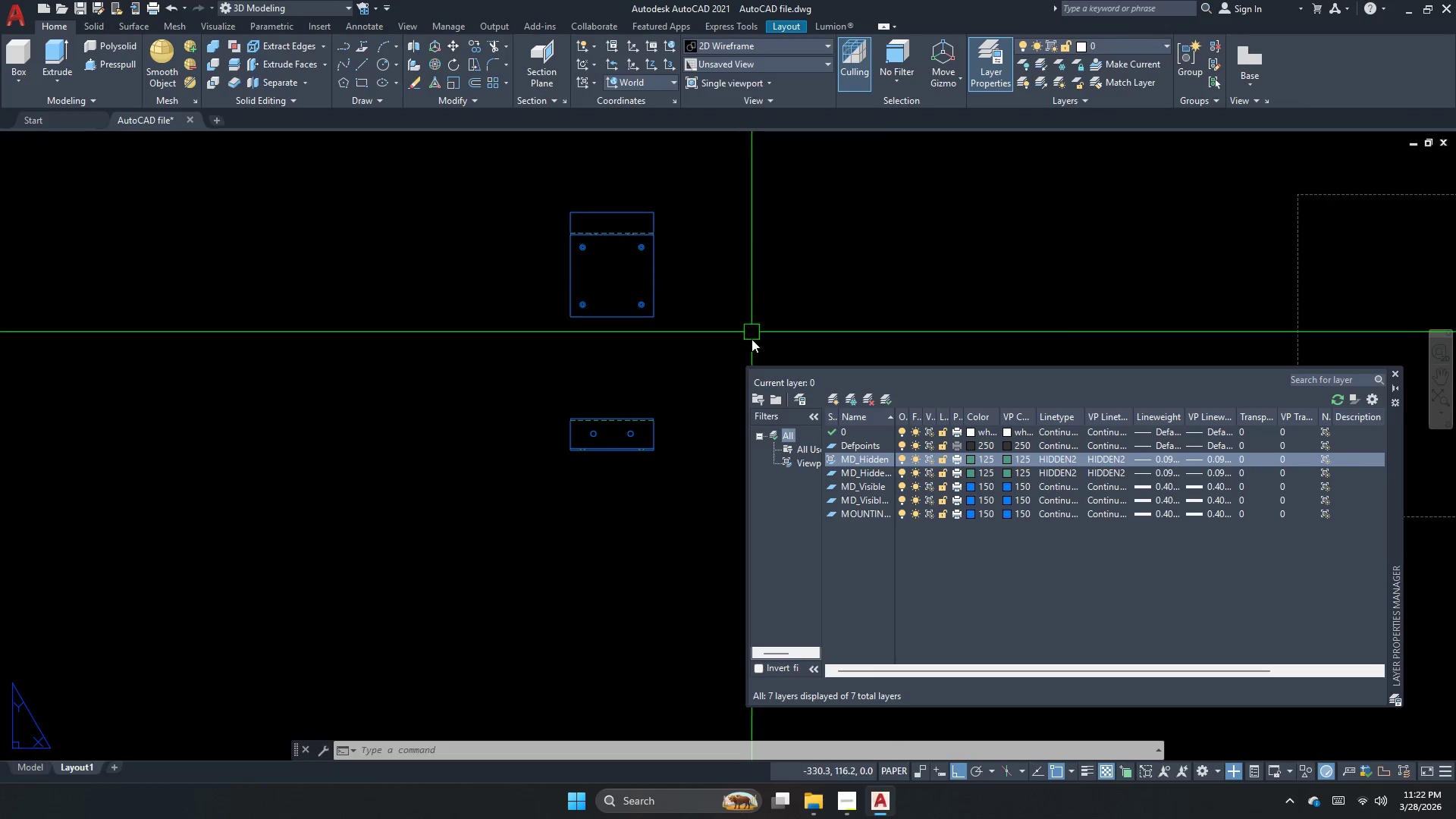 
scroll: coordinate [792, 407], scroll_direction: up, amount: 2.0
 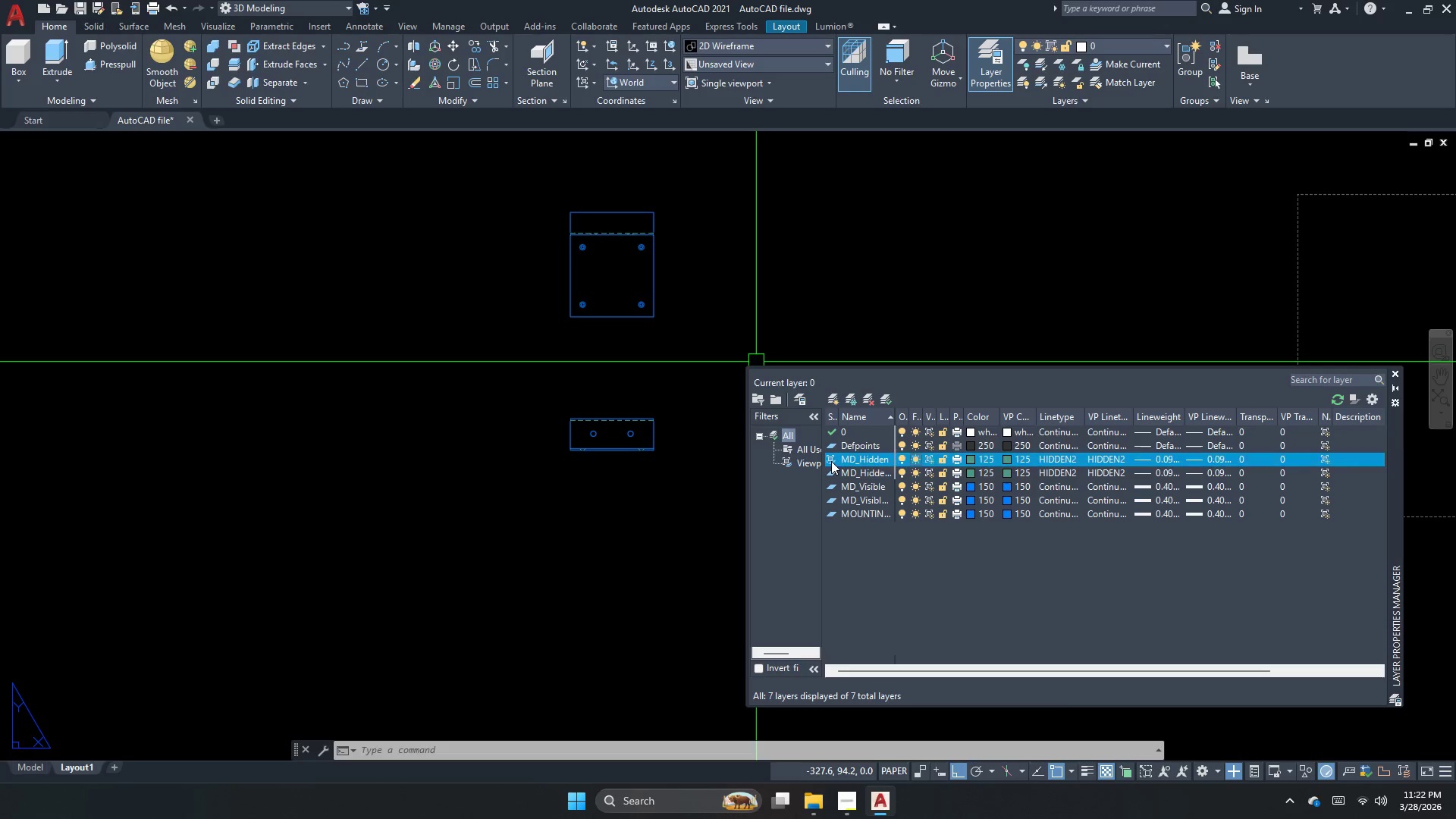 
double_click([607, 302])
 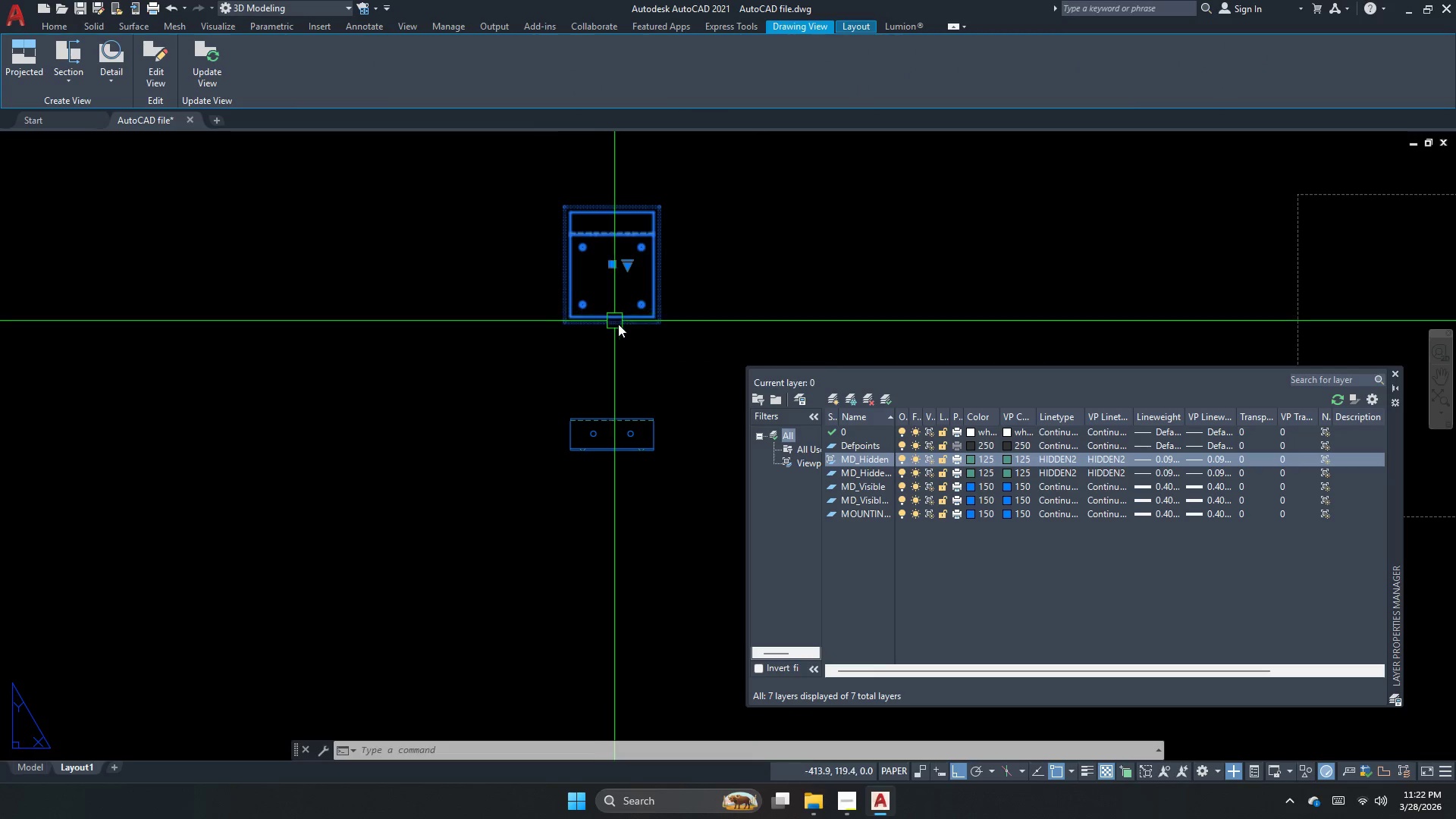 
key(Escape)
 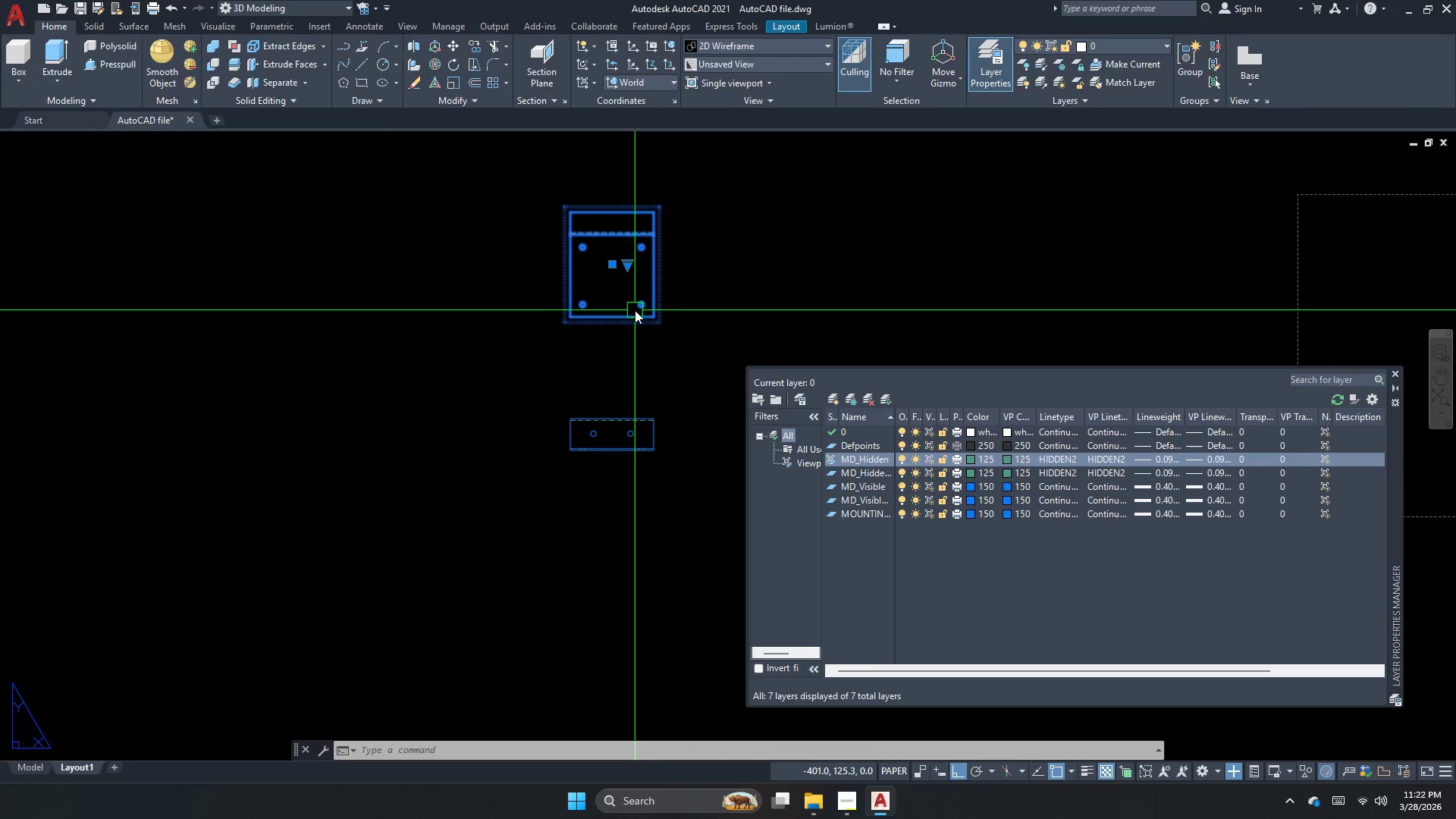 
key(Escape)
 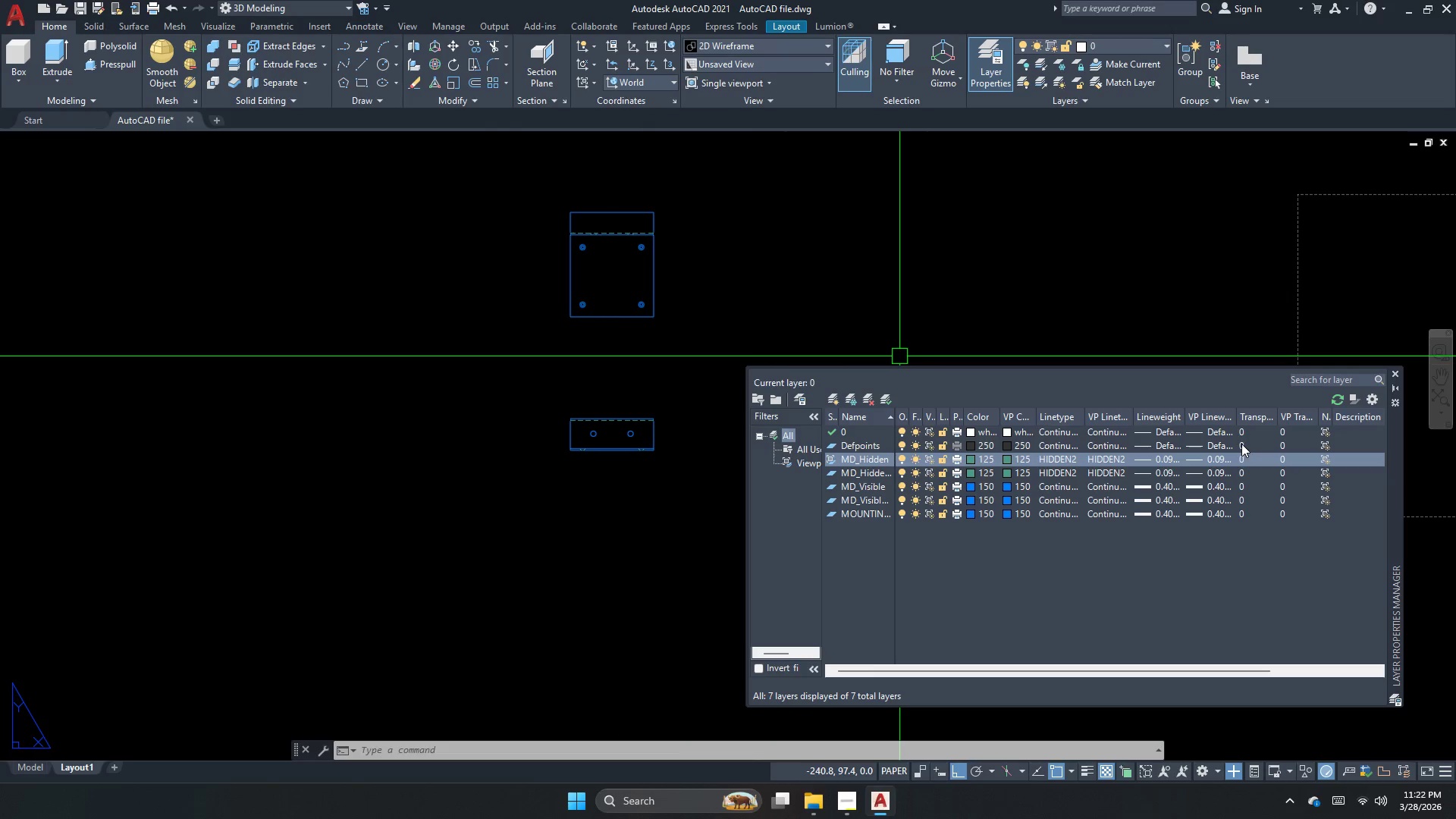 
left_click([1062, 638])
 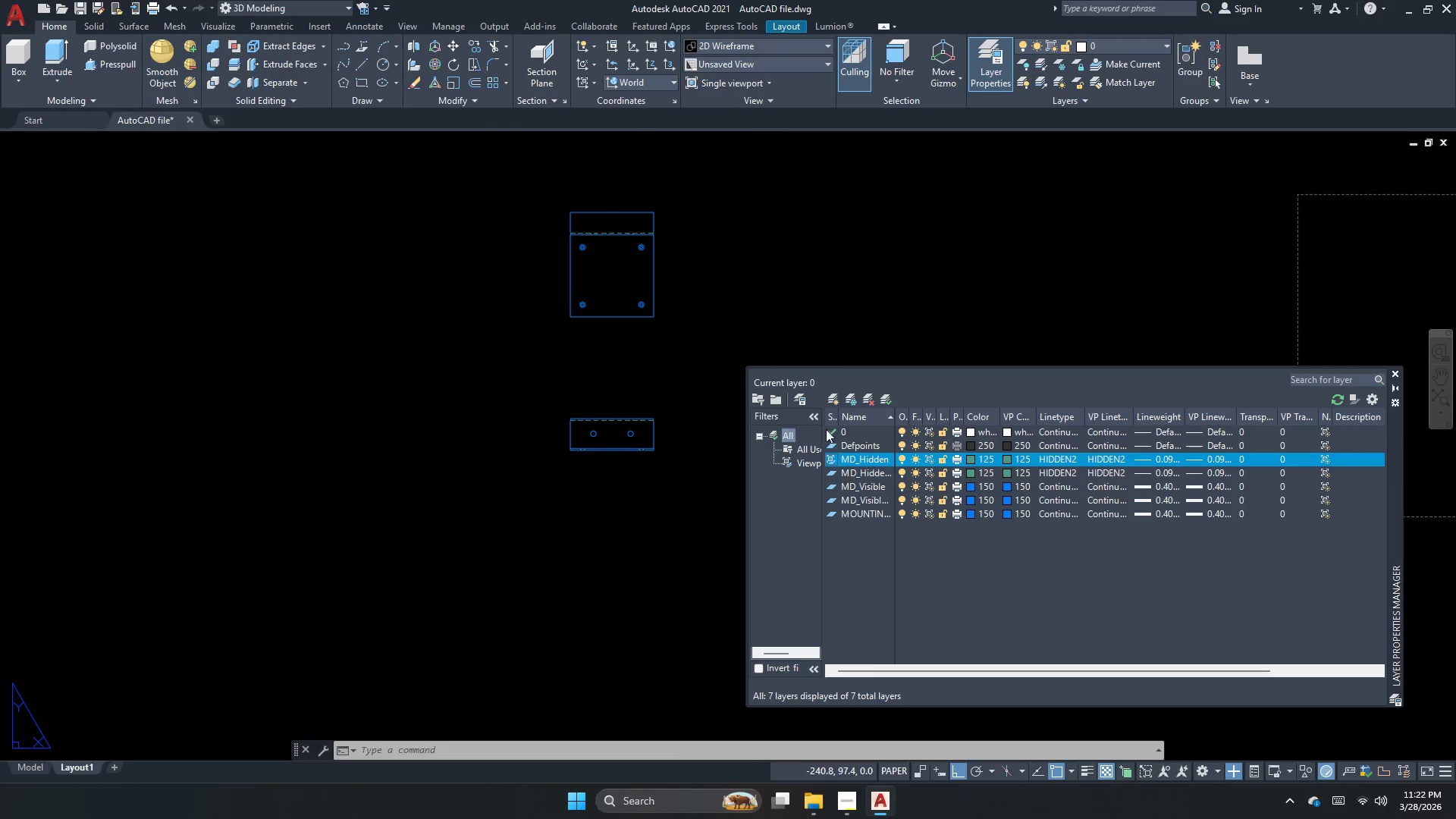 
key(Escape)
 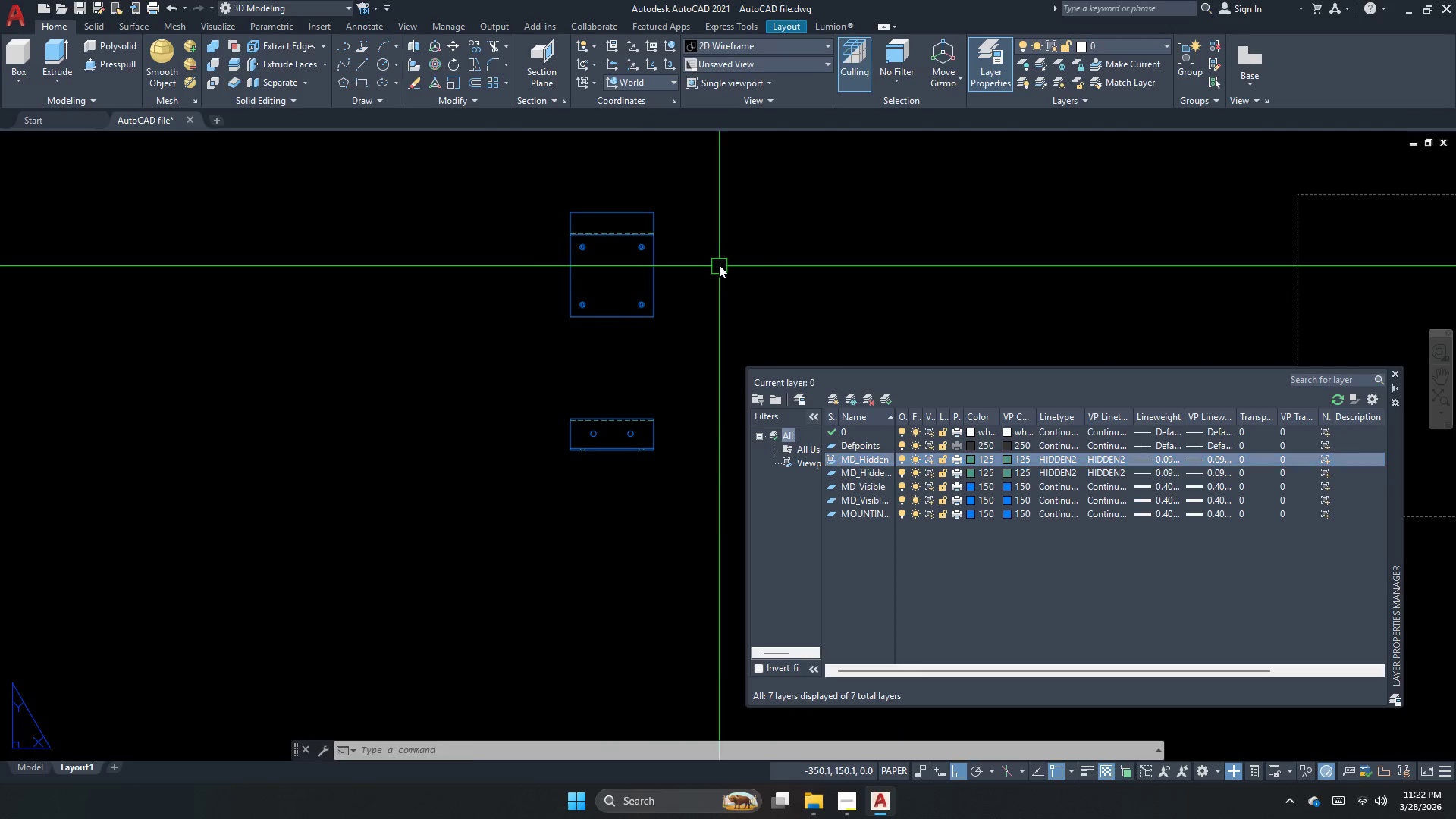 
left_click([719, 264])
 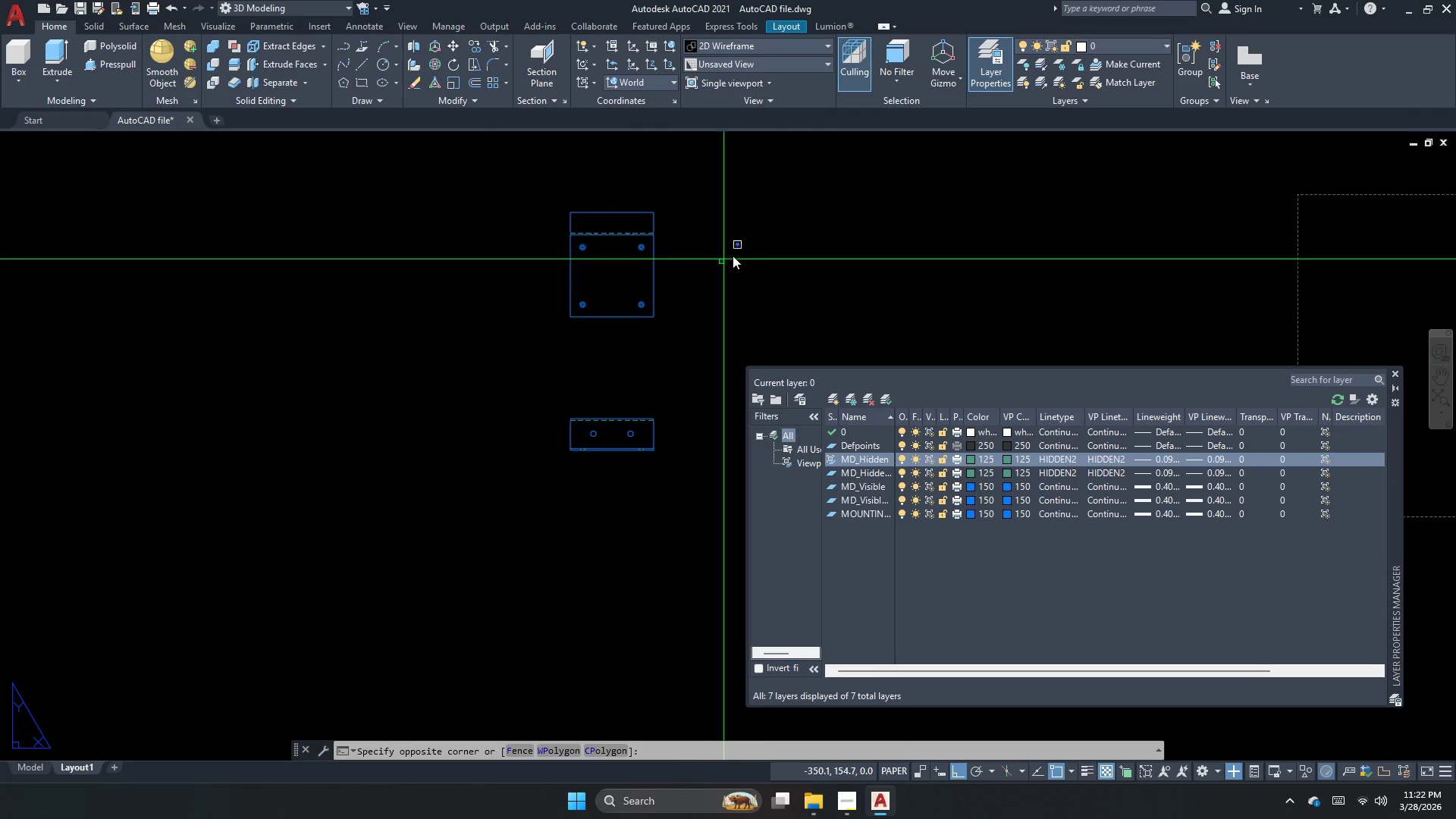 
left_click_drag(start_coordinate=[799, 237], to_coordinate=[781, 256])
 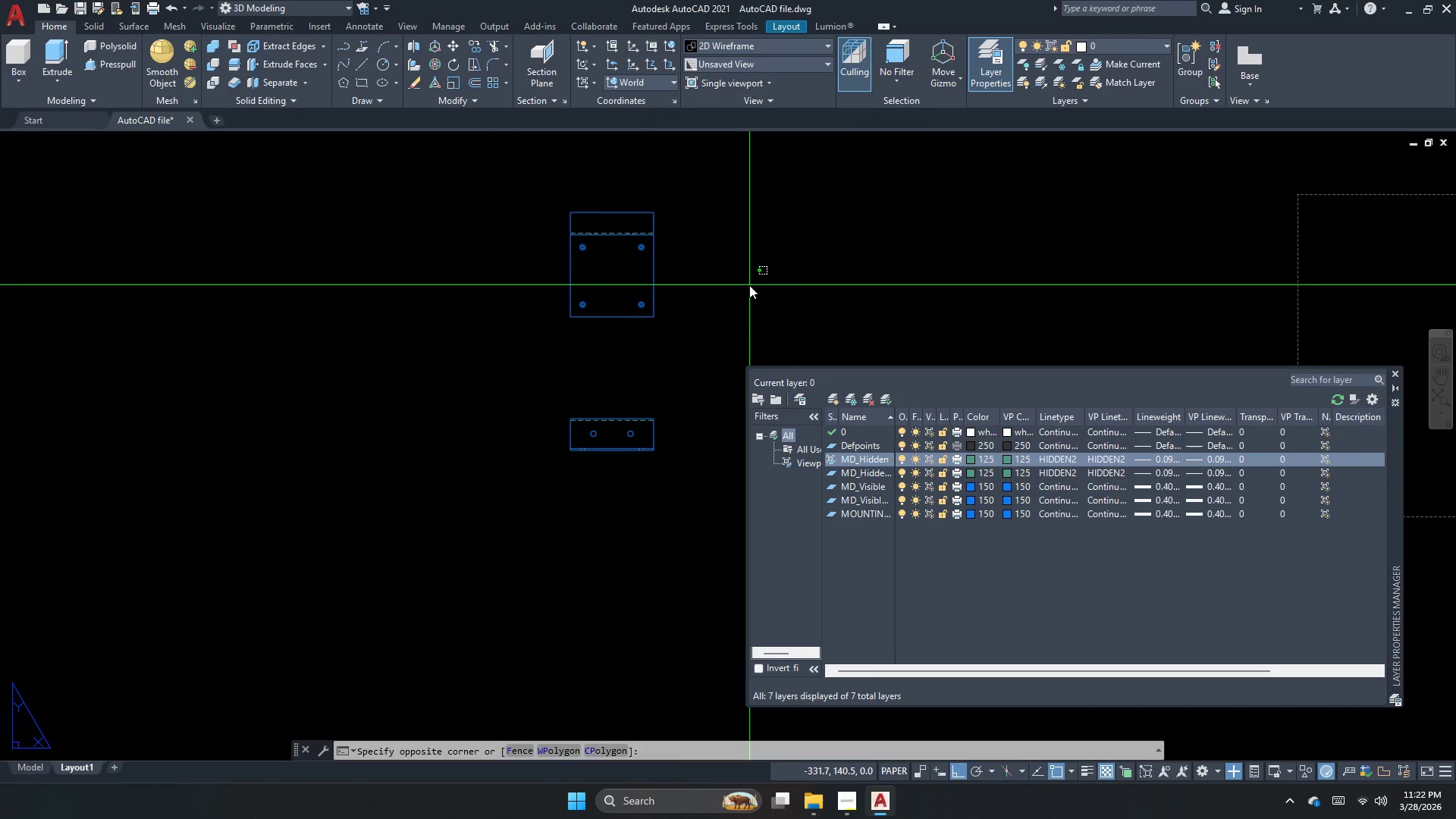 
key(Escape)
 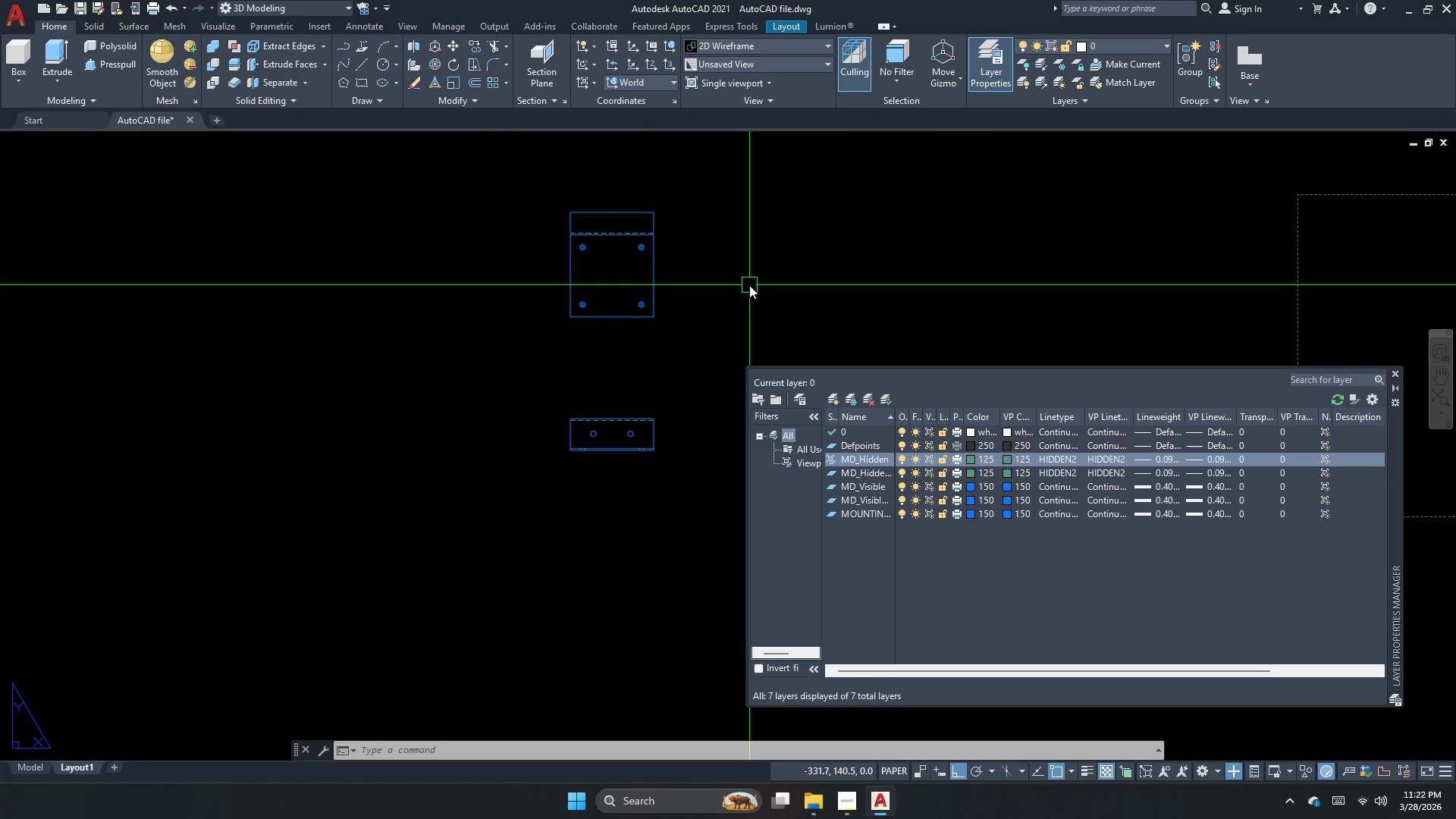 
key(Escape)
 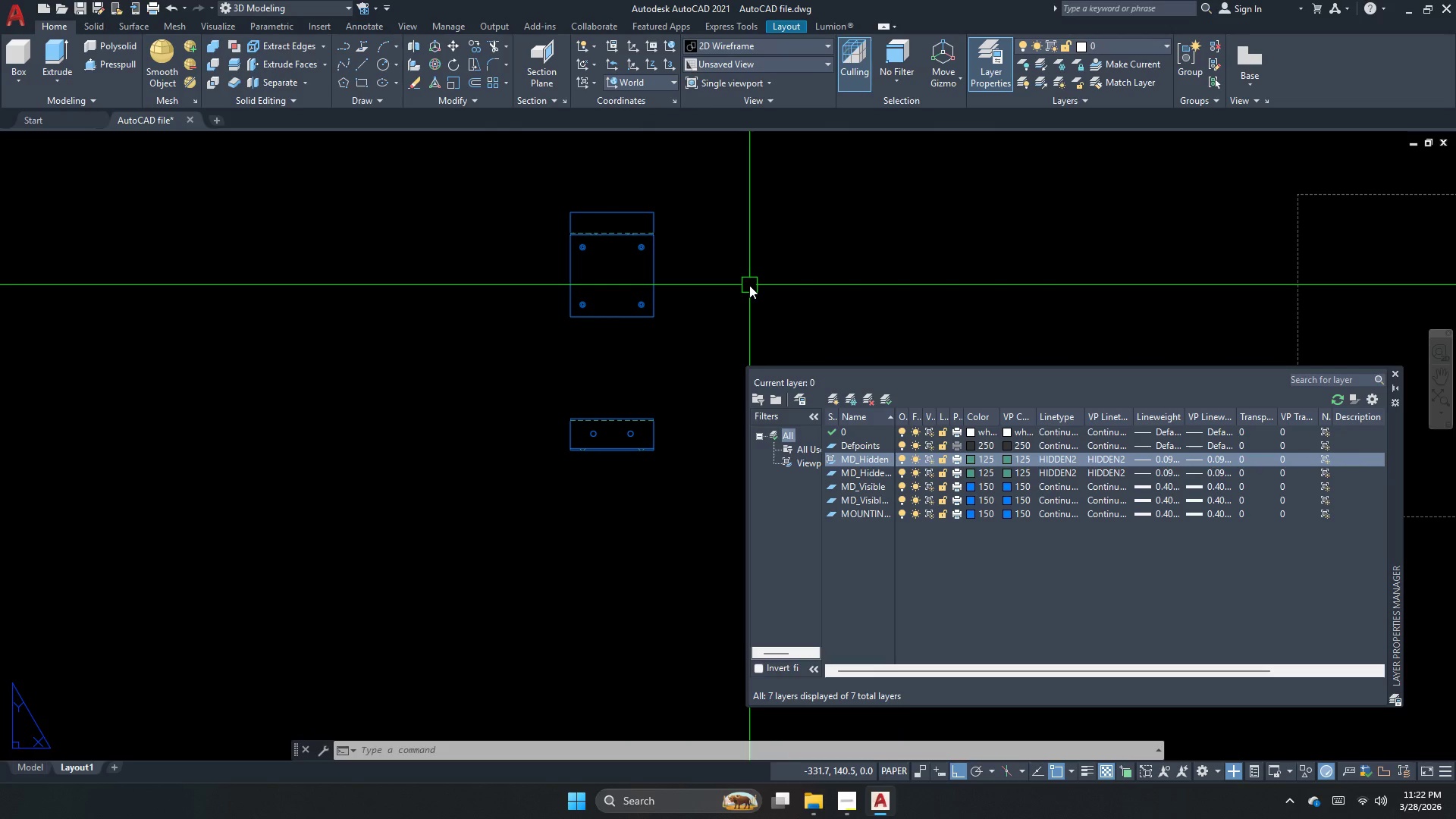 
key(D)
 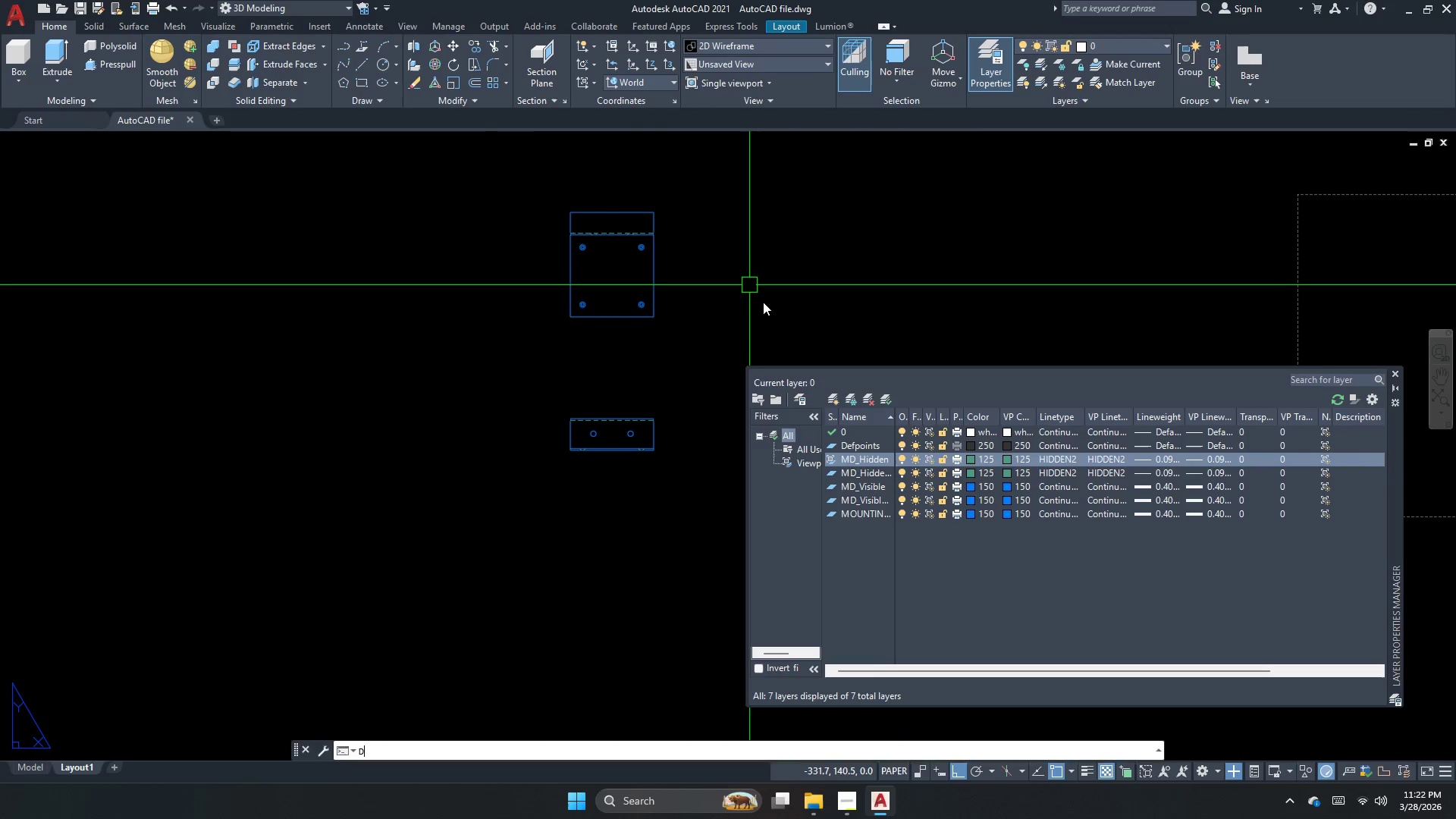 
key(Space)
 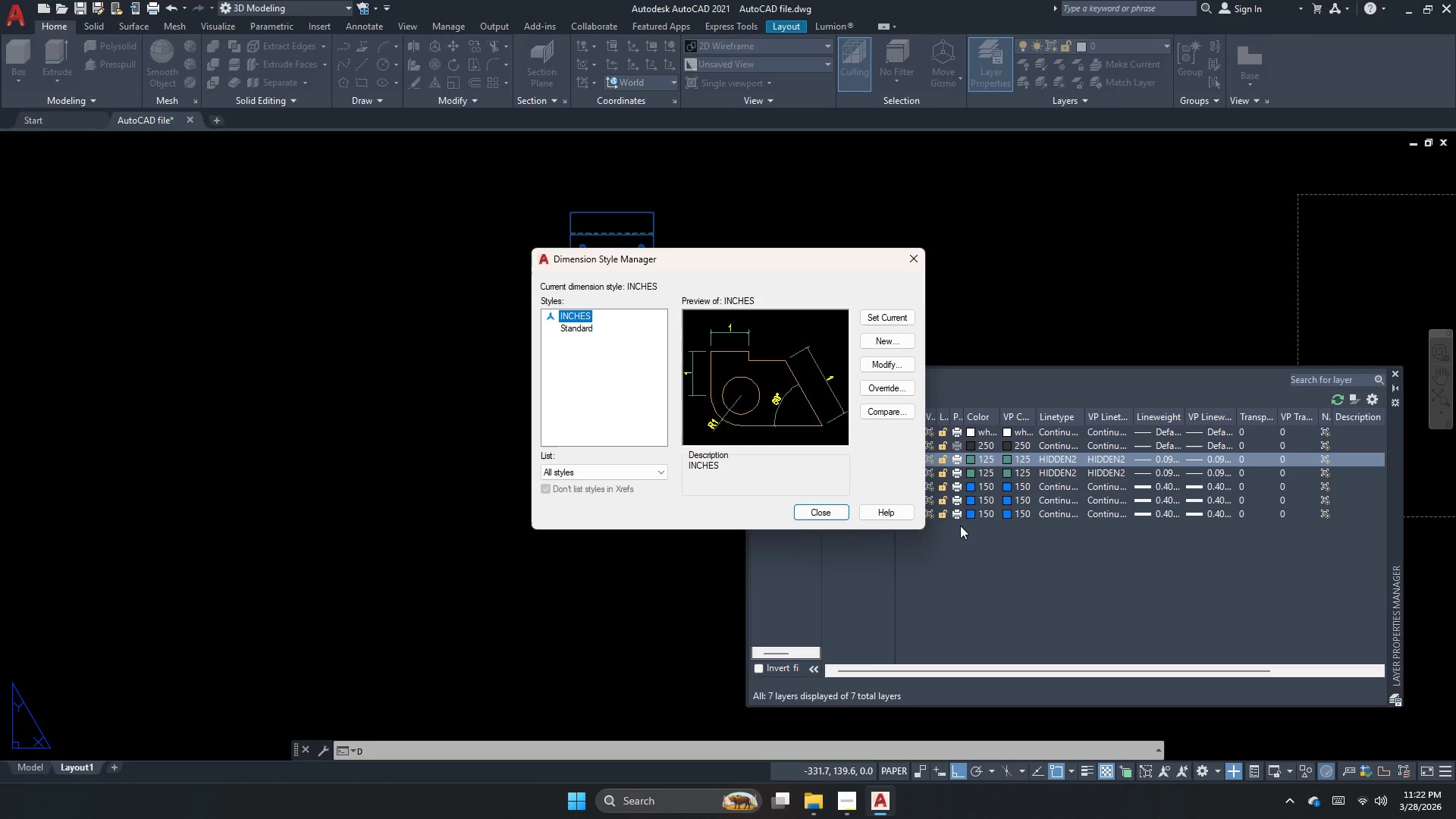 
left_click([1014, 574])
 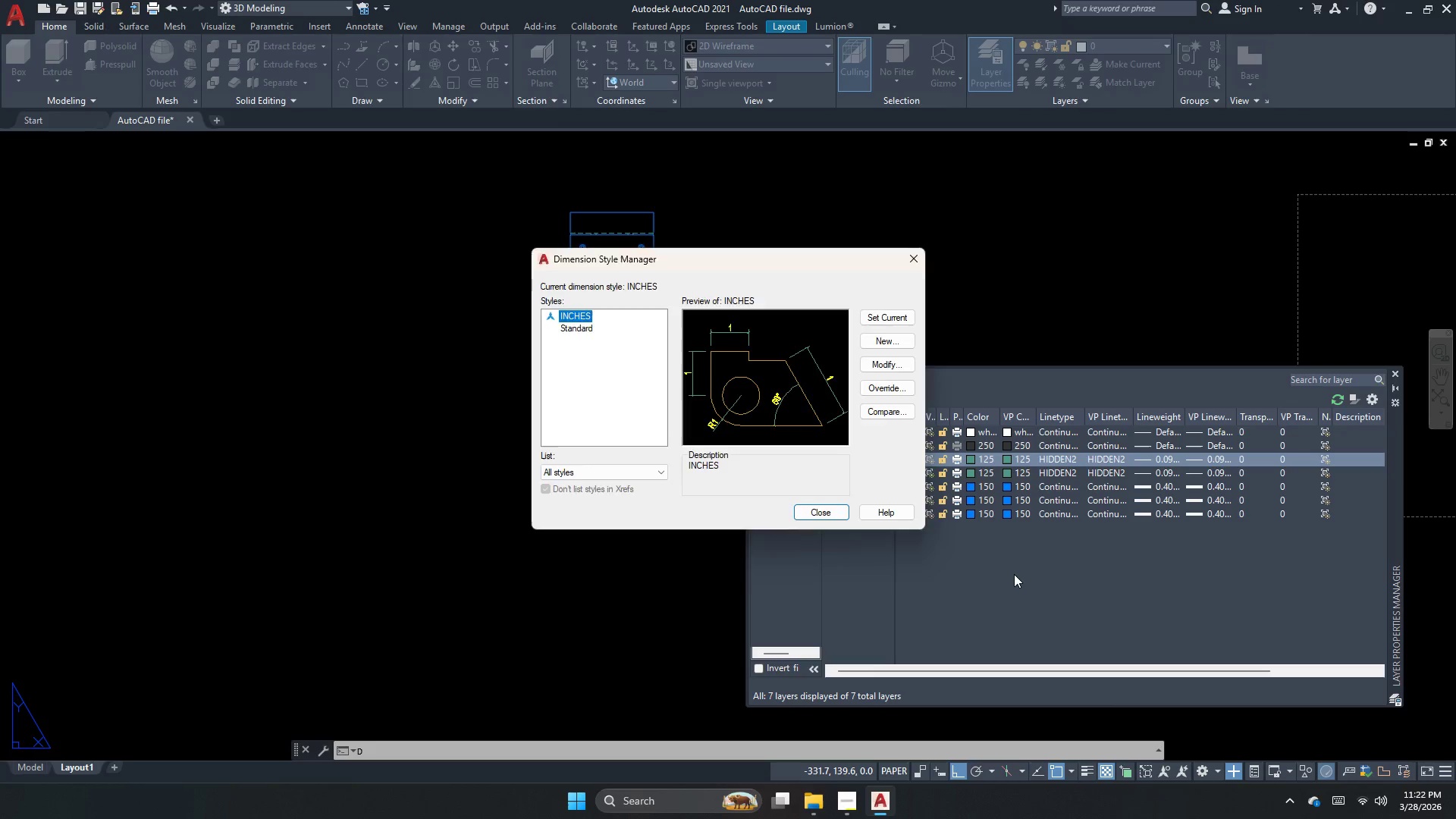 
key(Escape)
 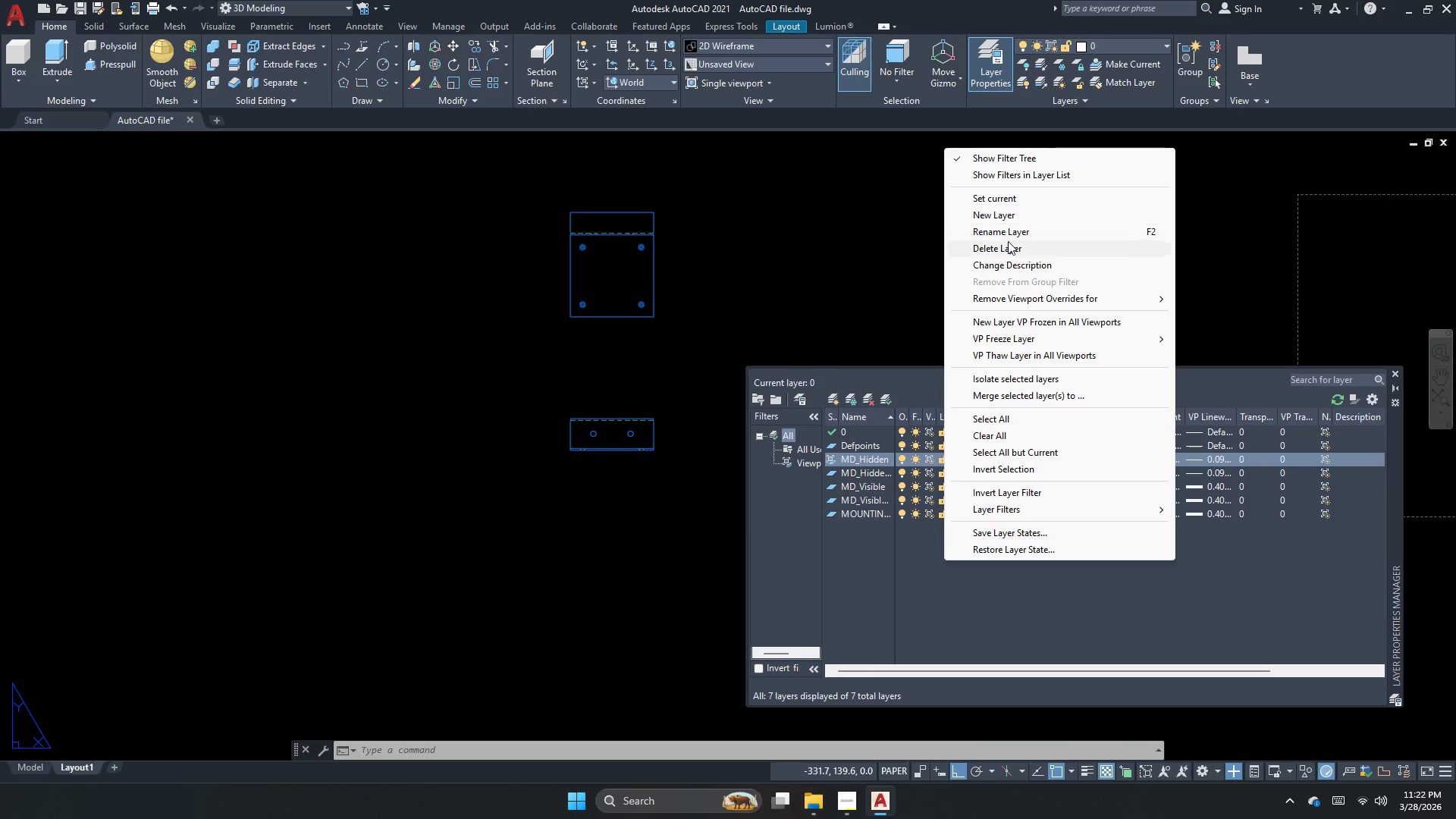 
left_click([660, 311])
 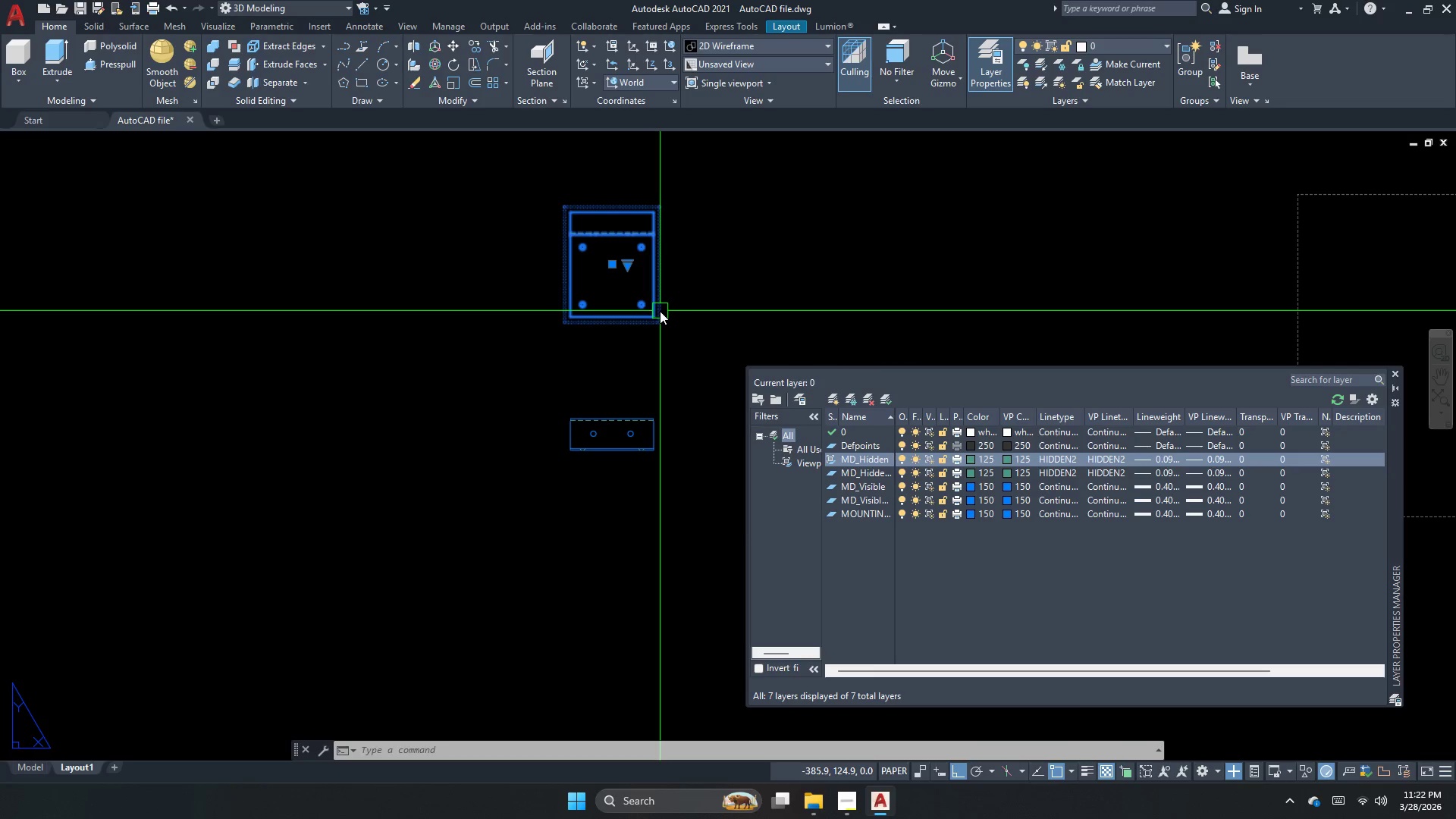 
key(Escape)
 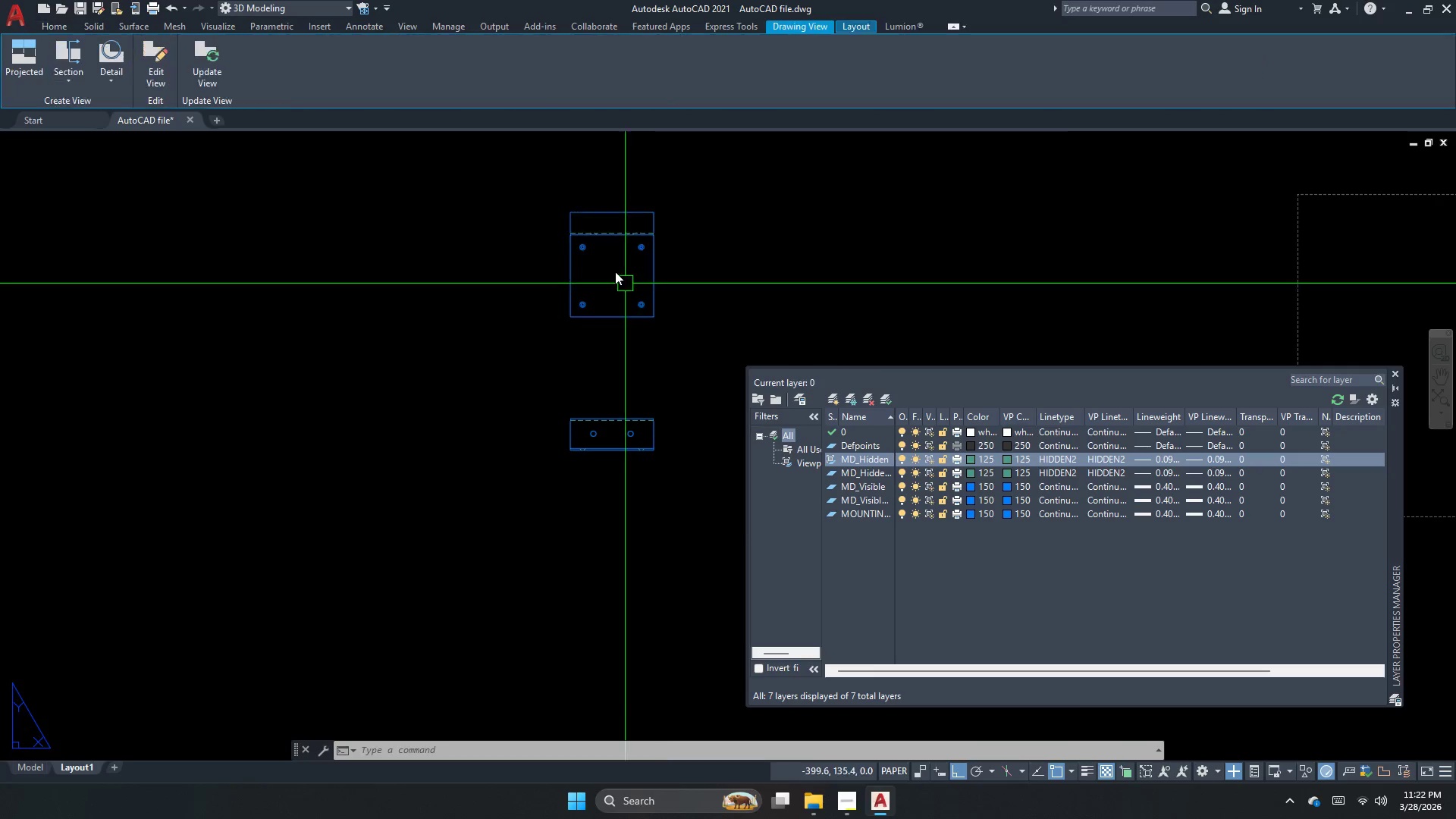 
scroll: coordinate [614, 271], scroll_direction: up, amount: 1.0
 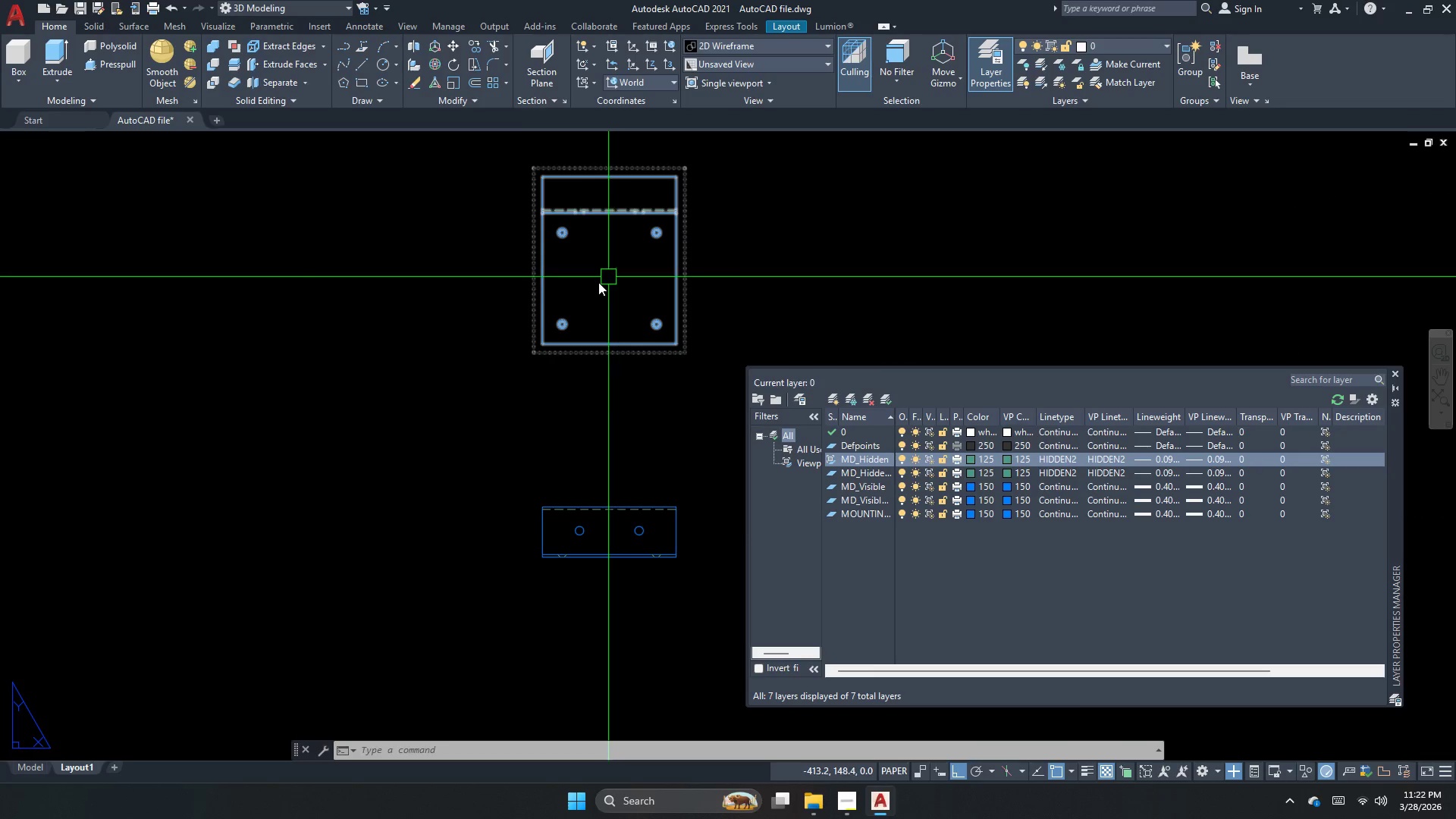 
key(Escape)
key(Escape)
type(dli)
 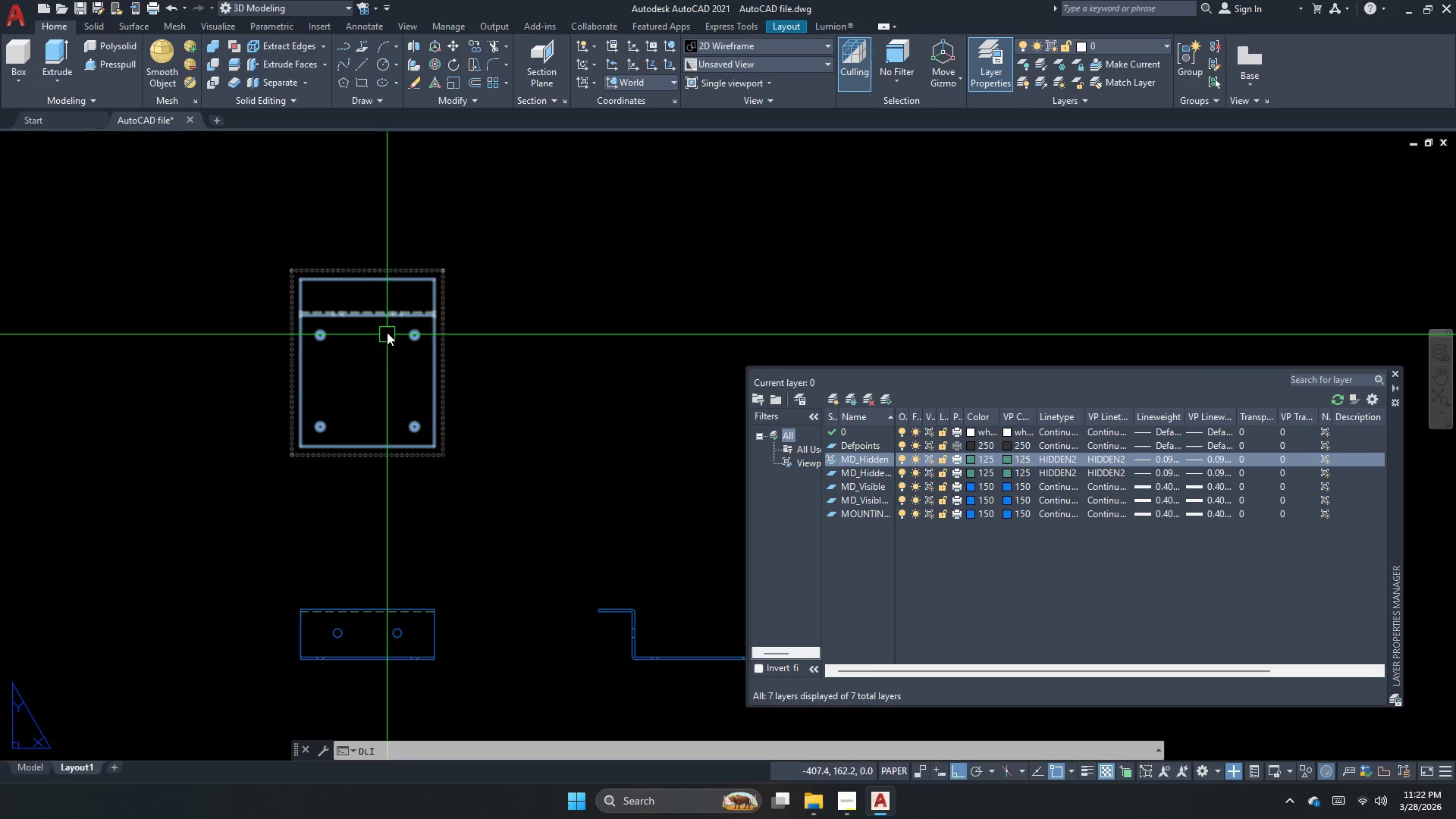 
key(Space)
 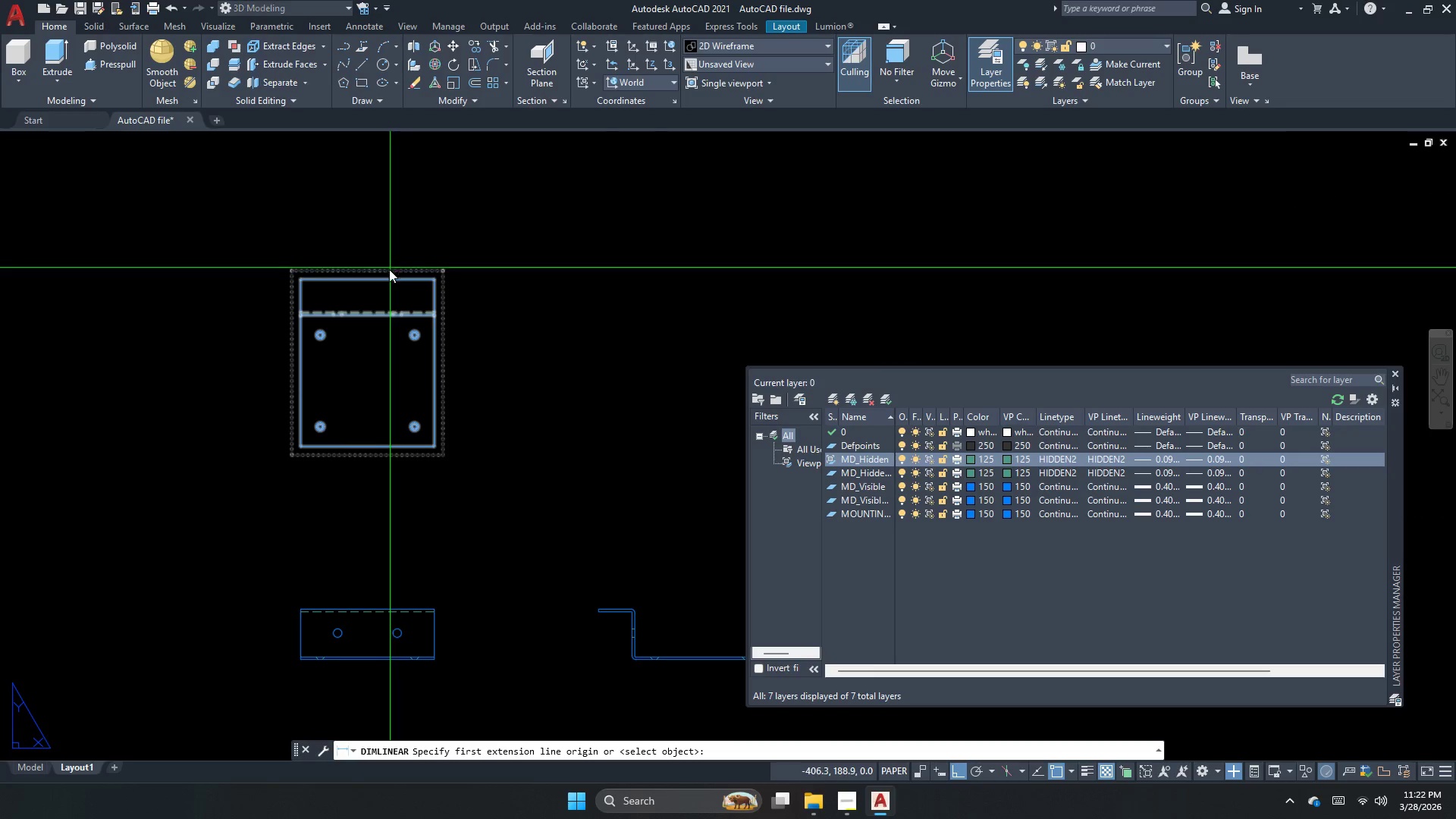 
key(Space)
 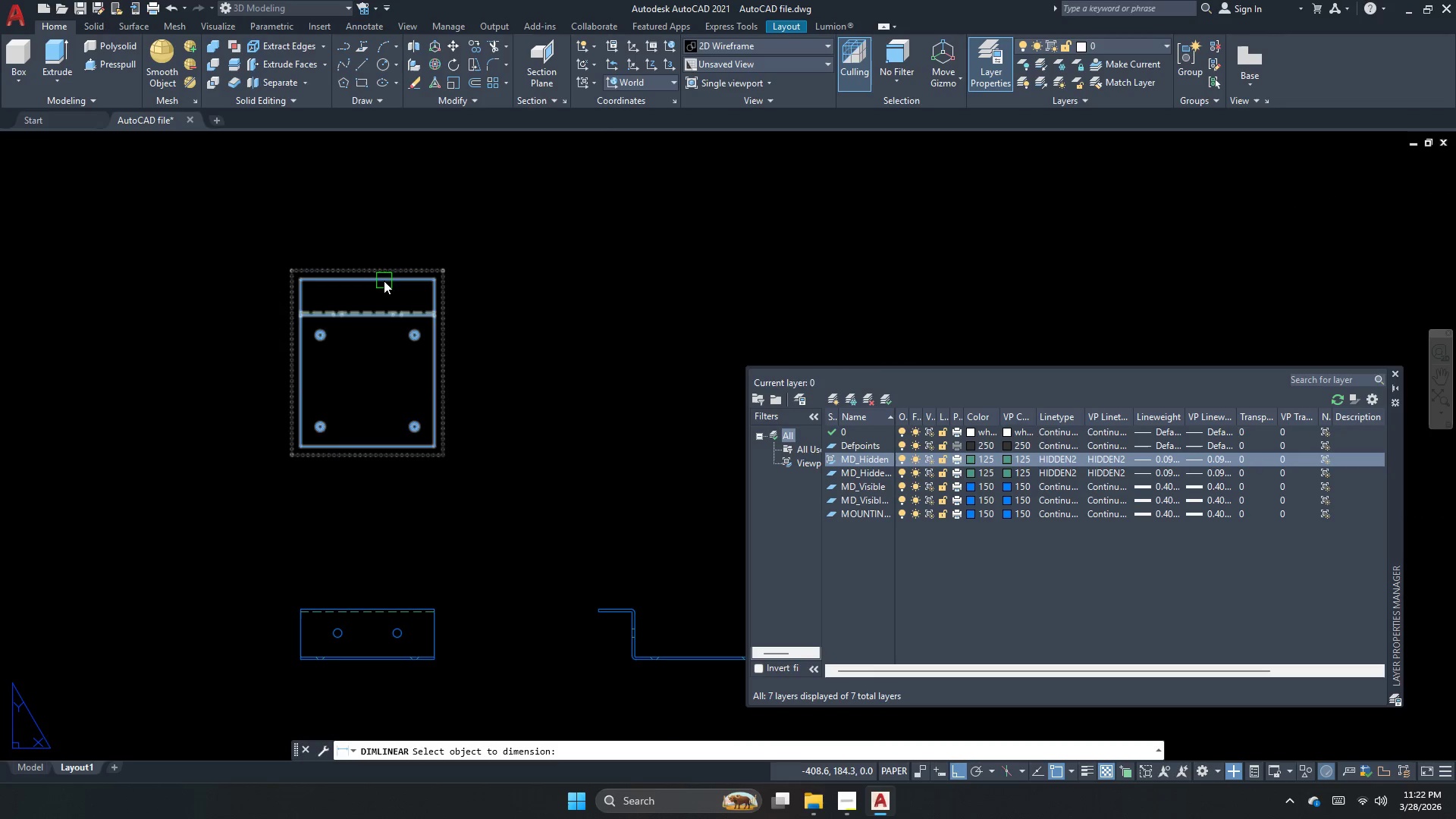 
left_click_drag(start_coordinate=[384, 281], to_coordinate=[384, 276])
 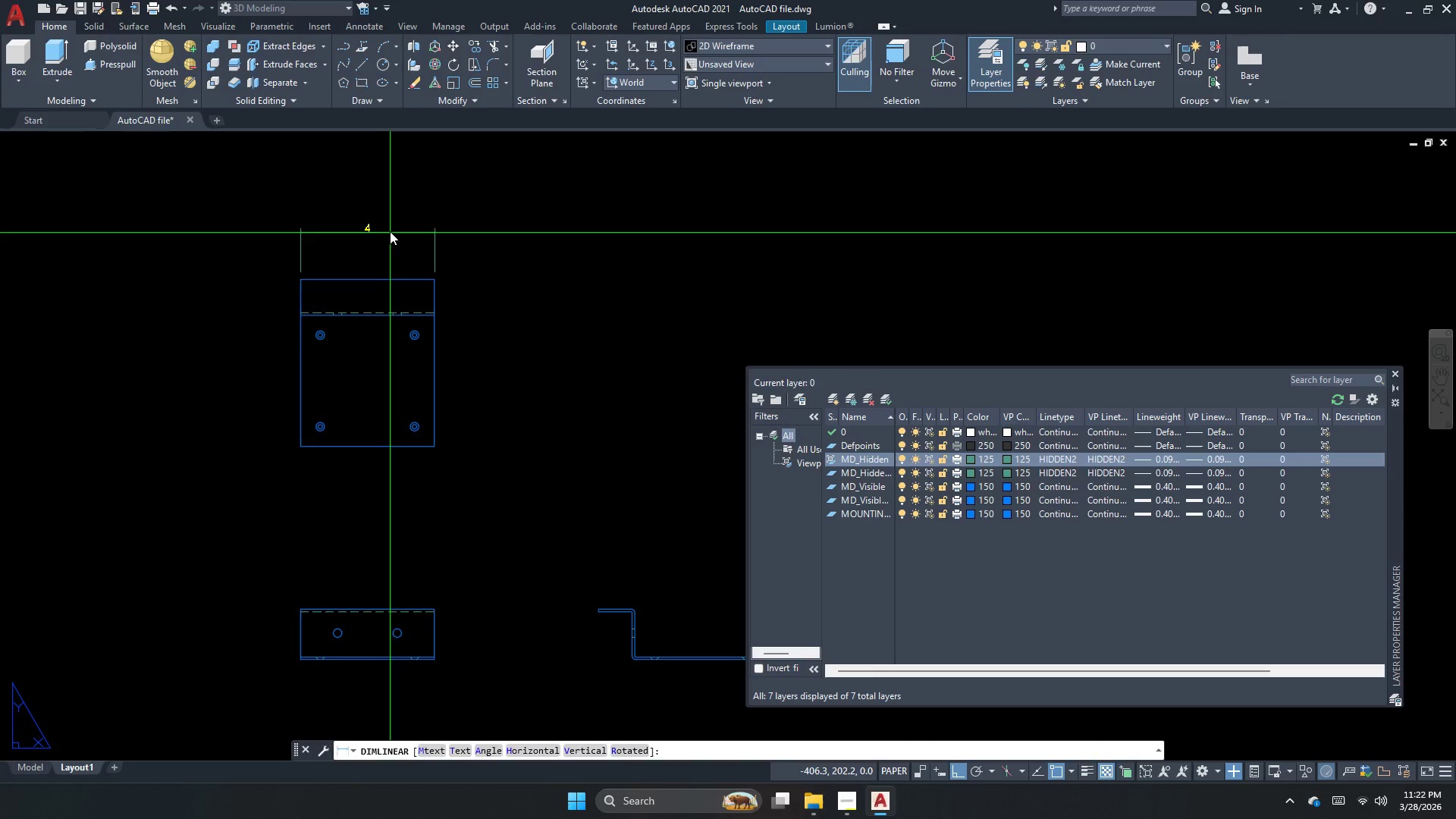 
left_click([396, 221])
 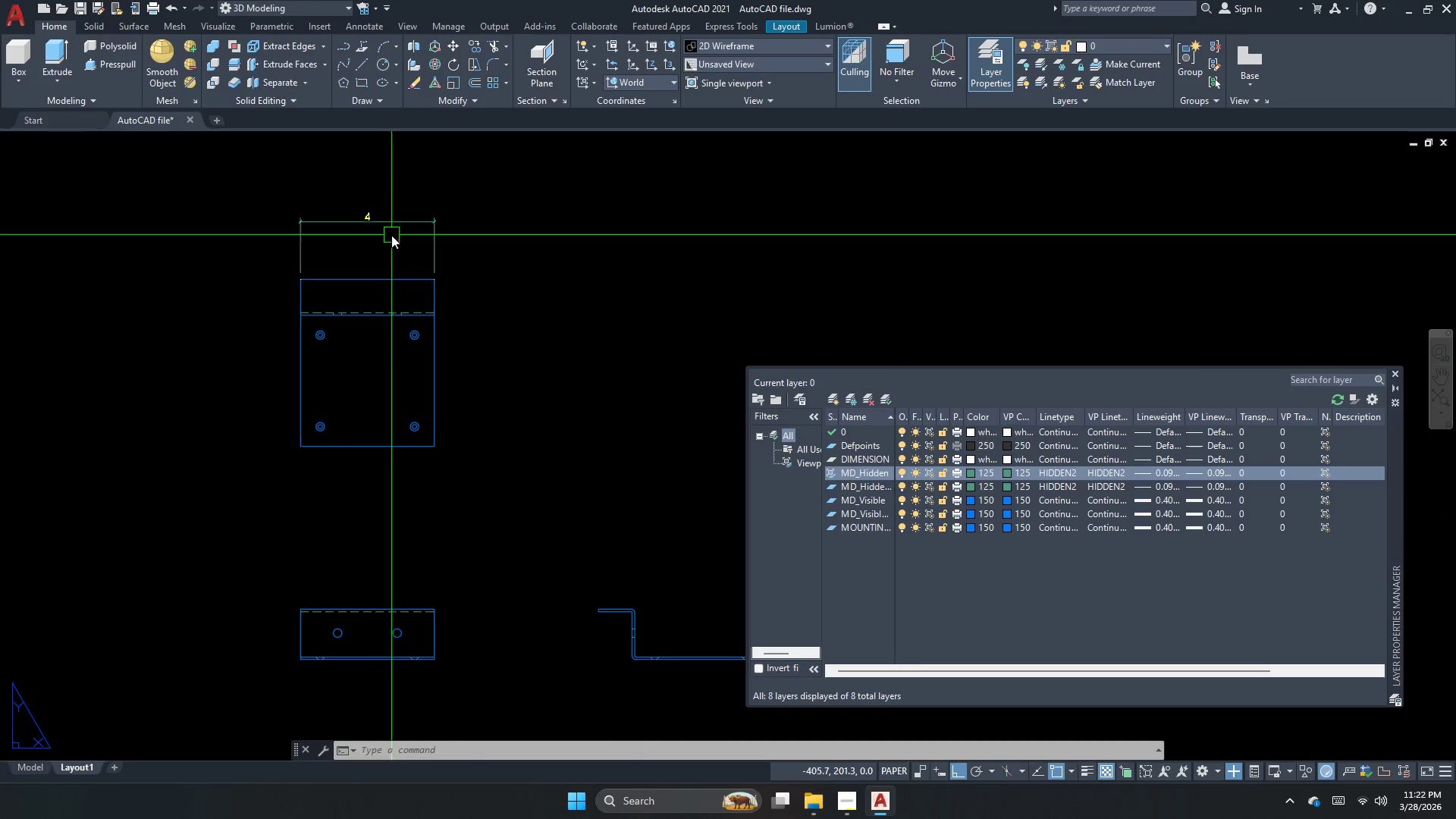 
left_click_drag(start_coordinate=[391, 235], to_coordinate=[381, 229])
 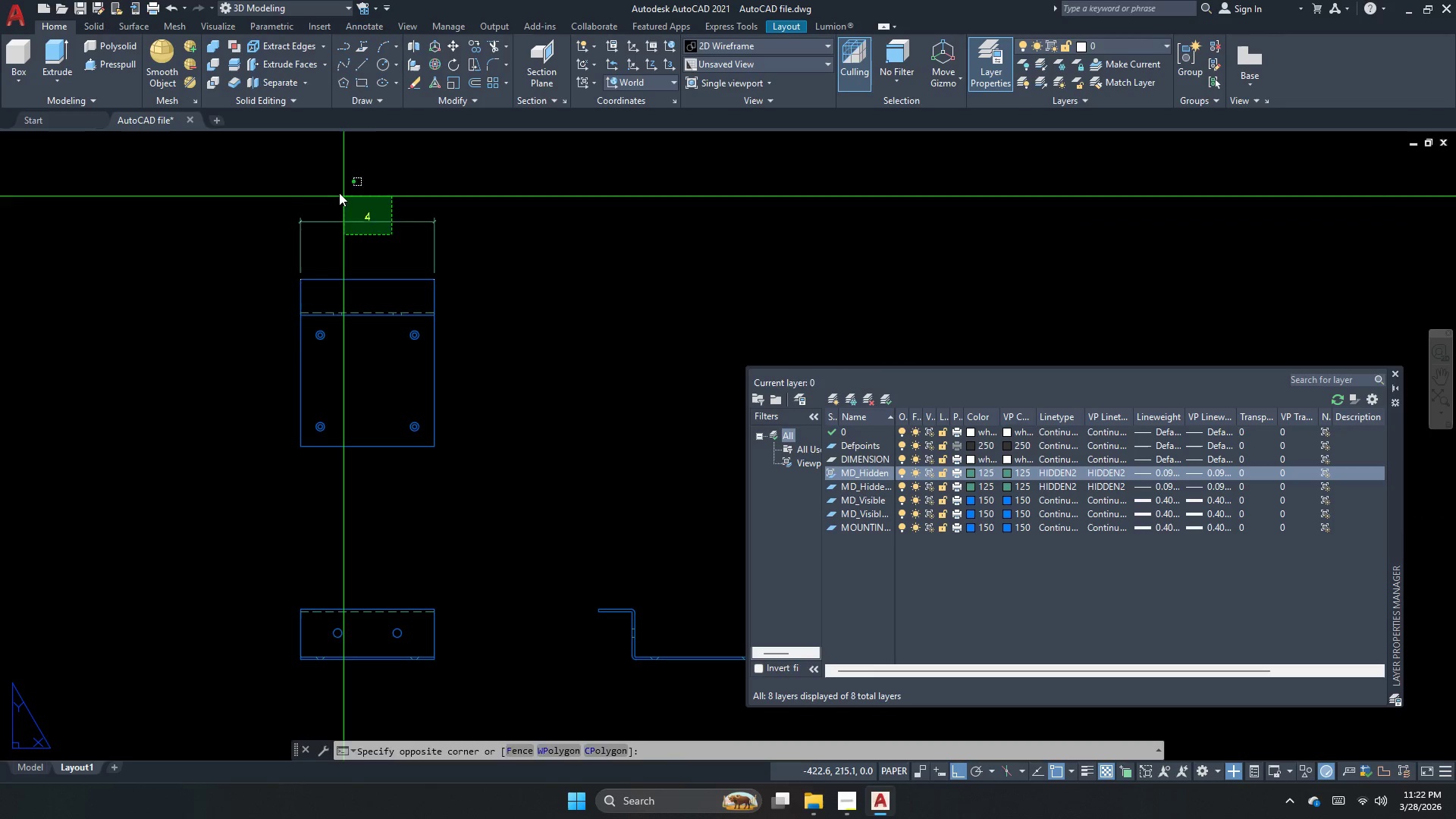 
triple_click([339, 193])
 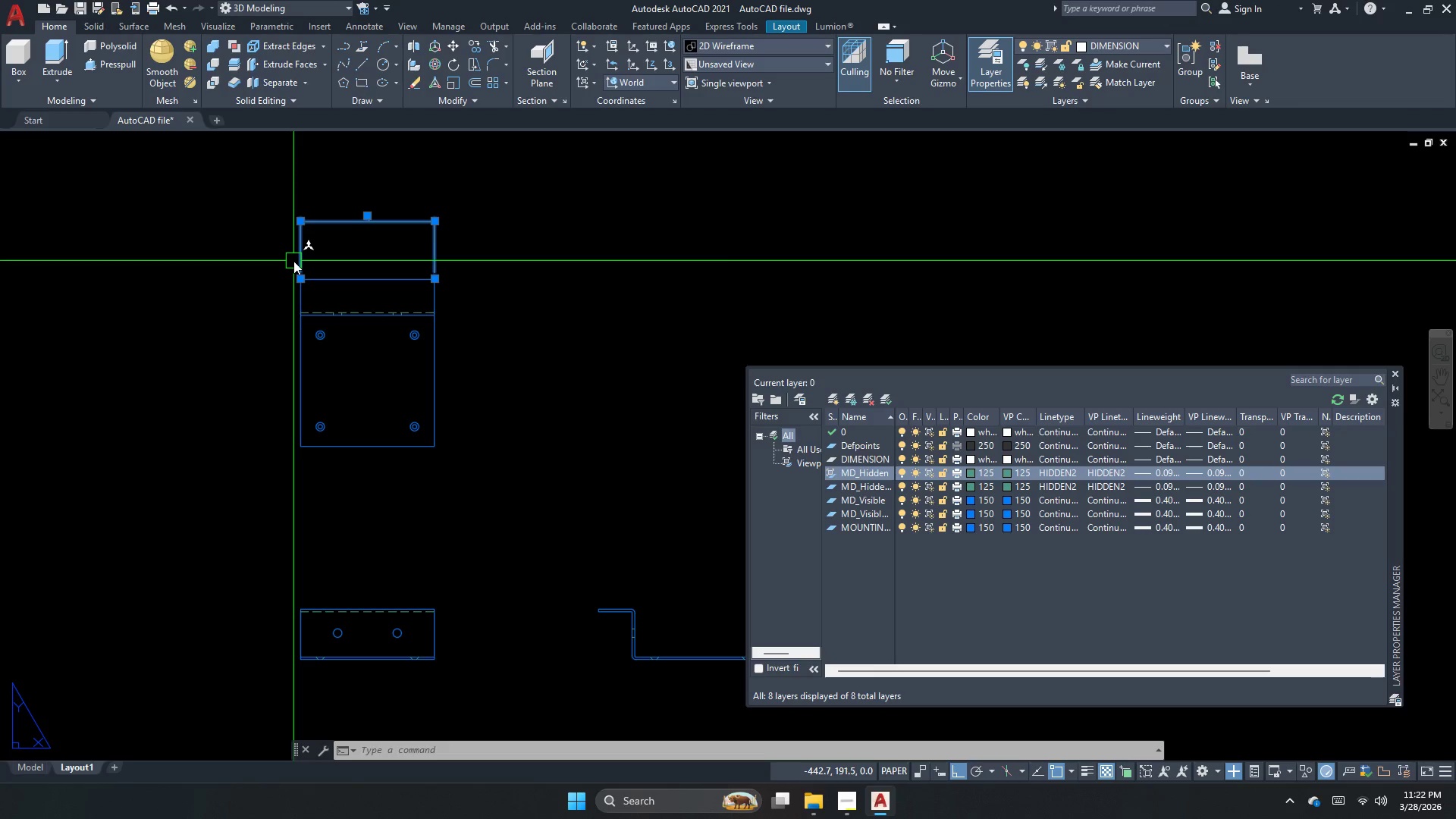 
key(Escape)
 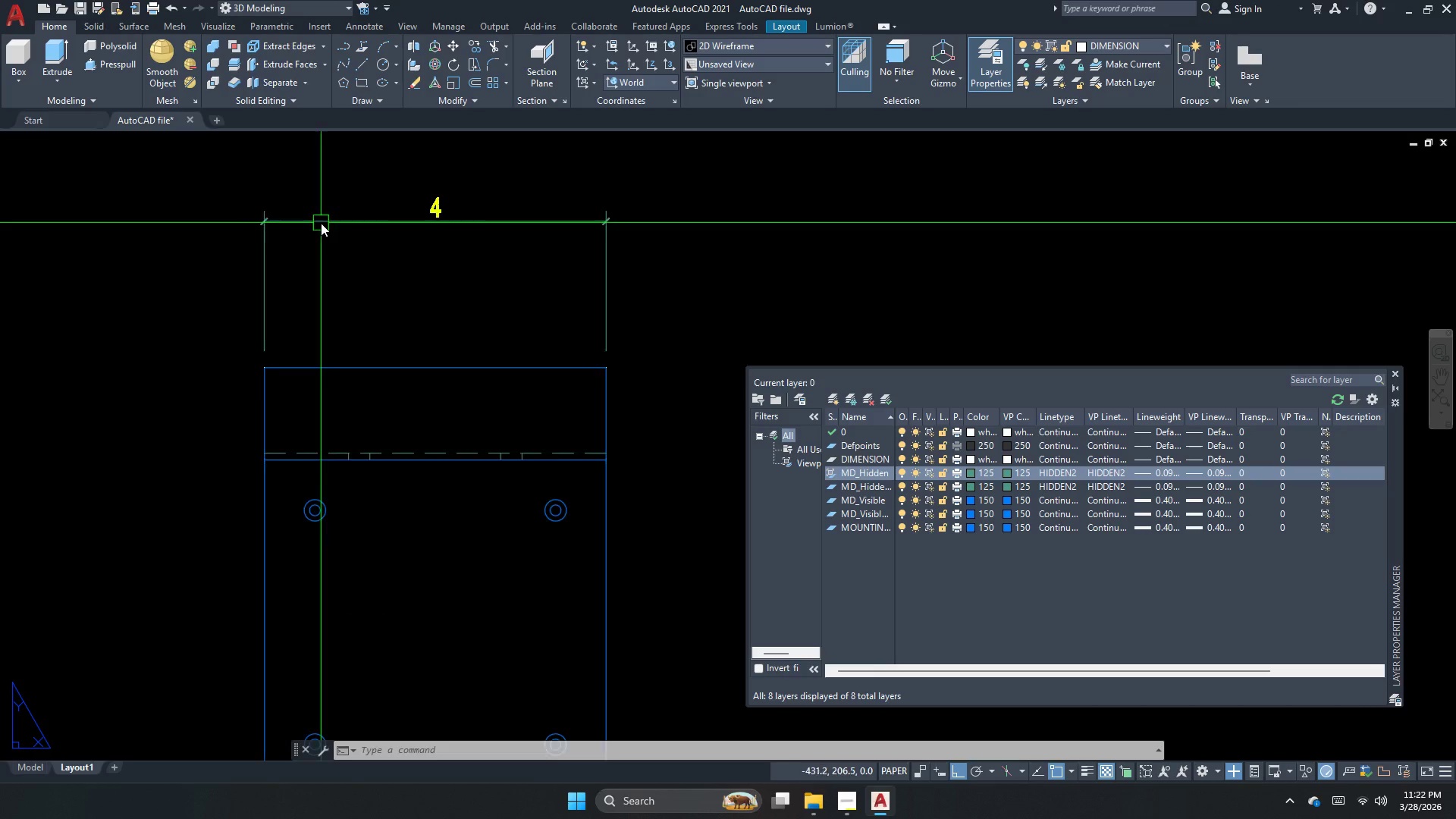 
scroll: coordinate [322, 223], scroll_direction: up, amount: 2.0
 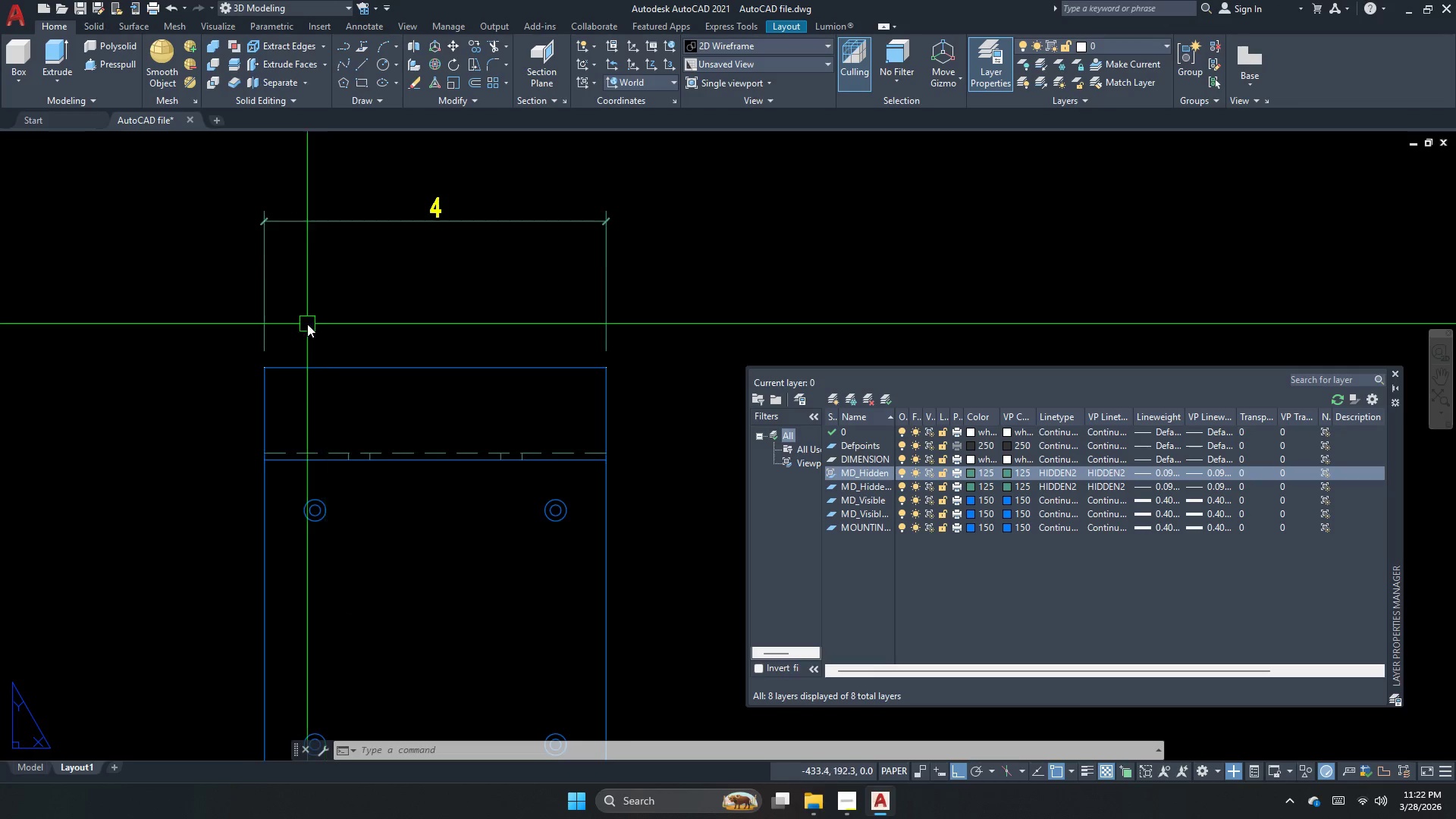 
key(Escape)
 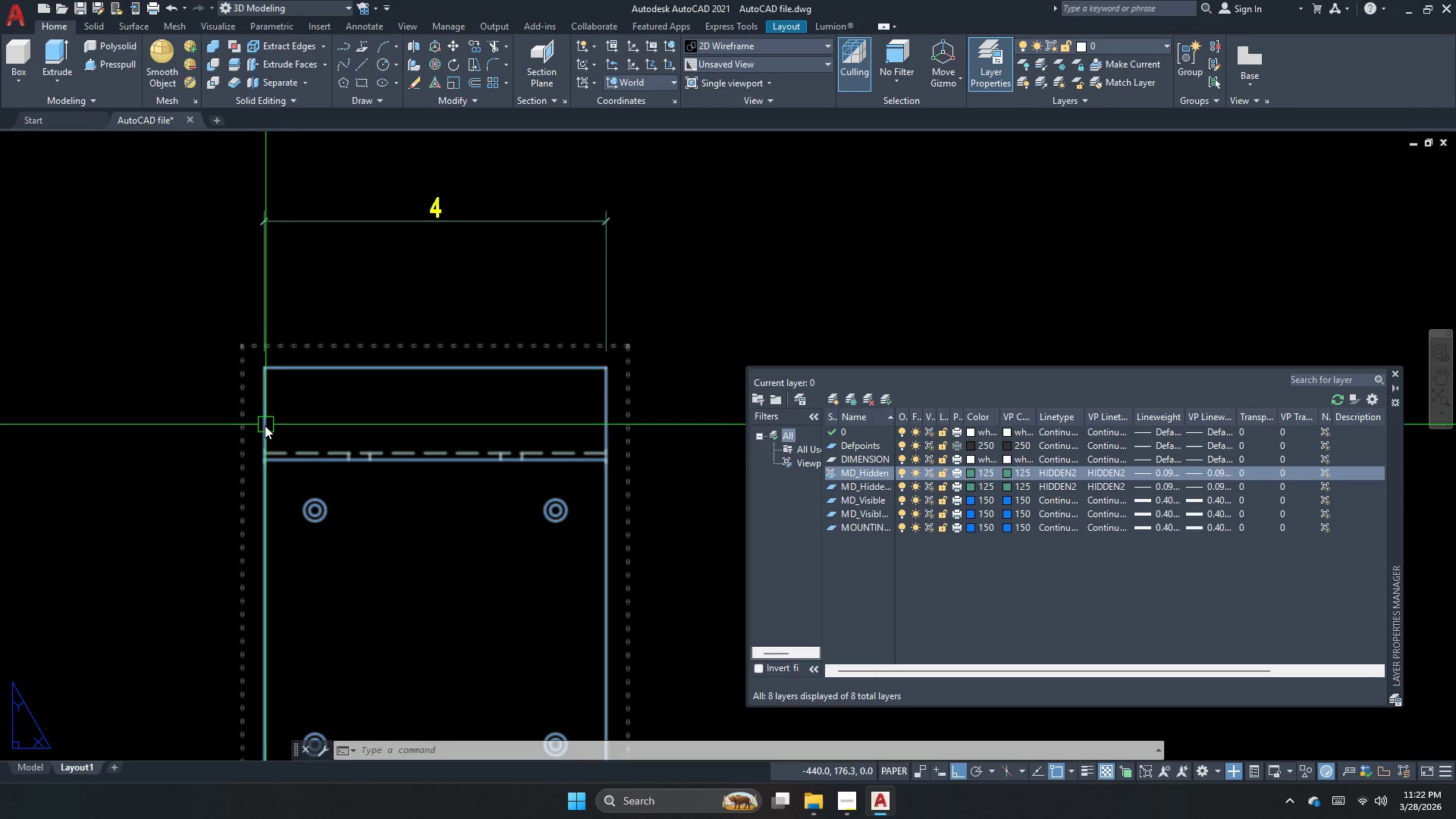 
key(Space)
 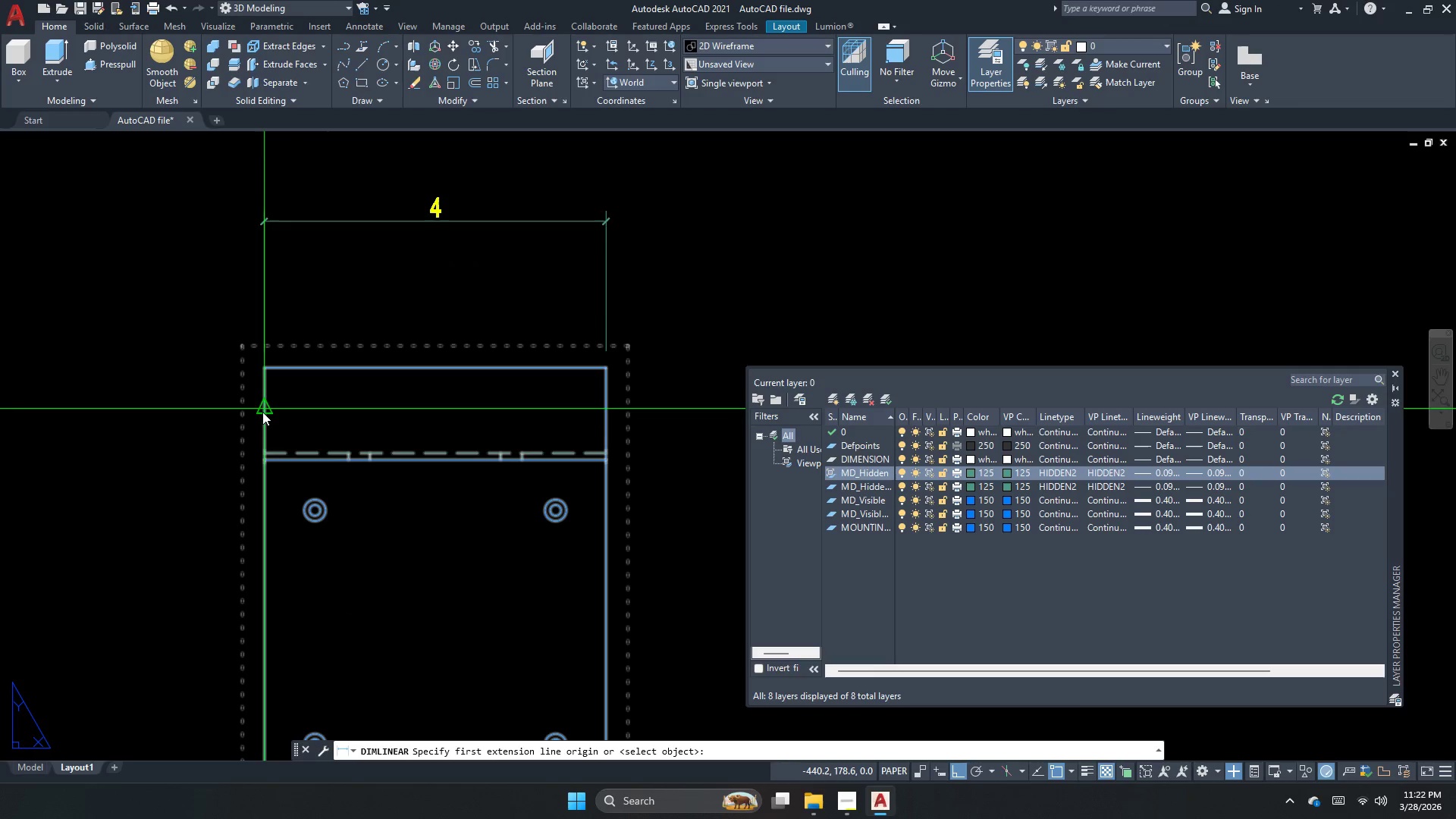 
key(Space)
 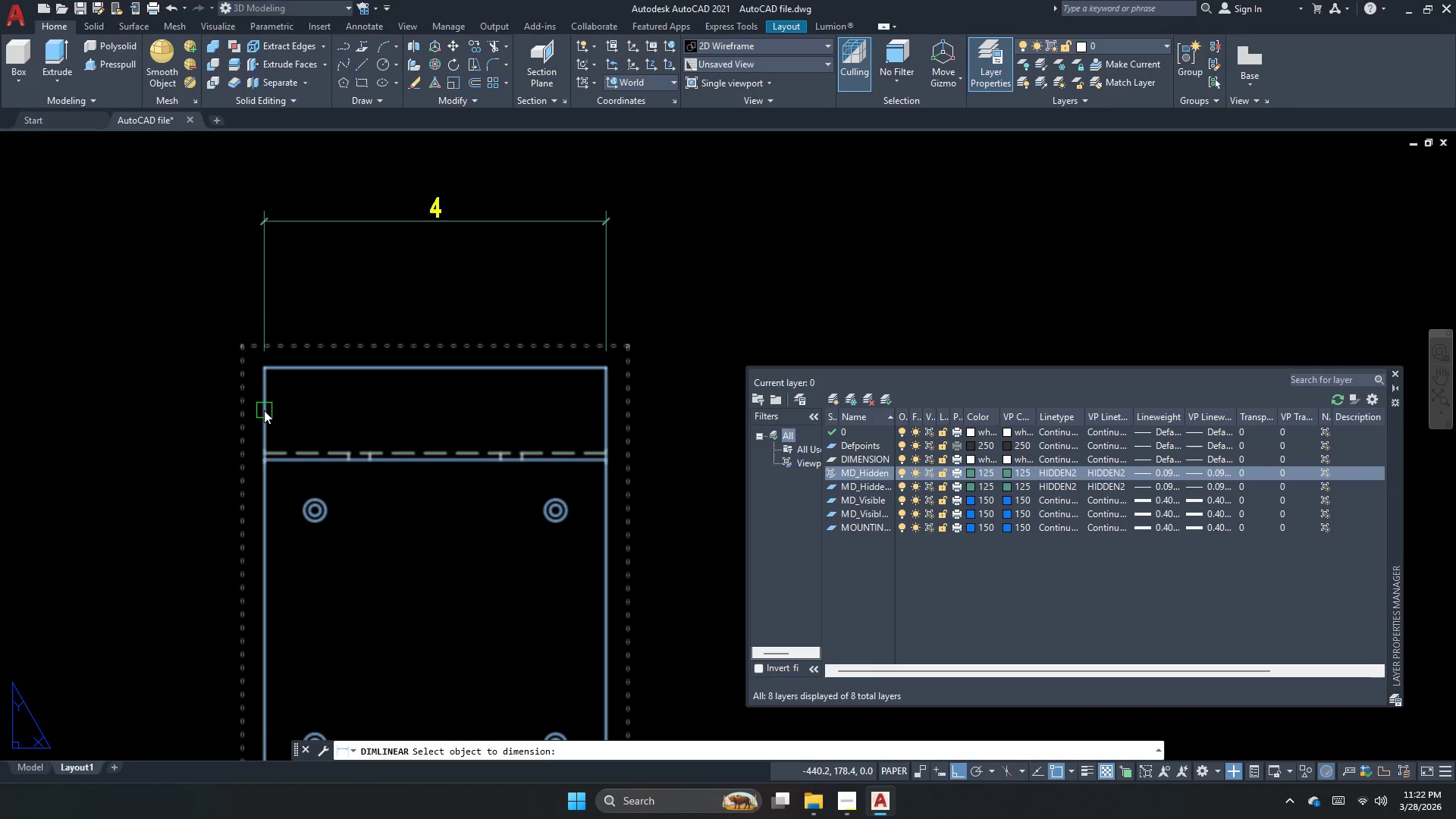 
left_click([265, 410])
 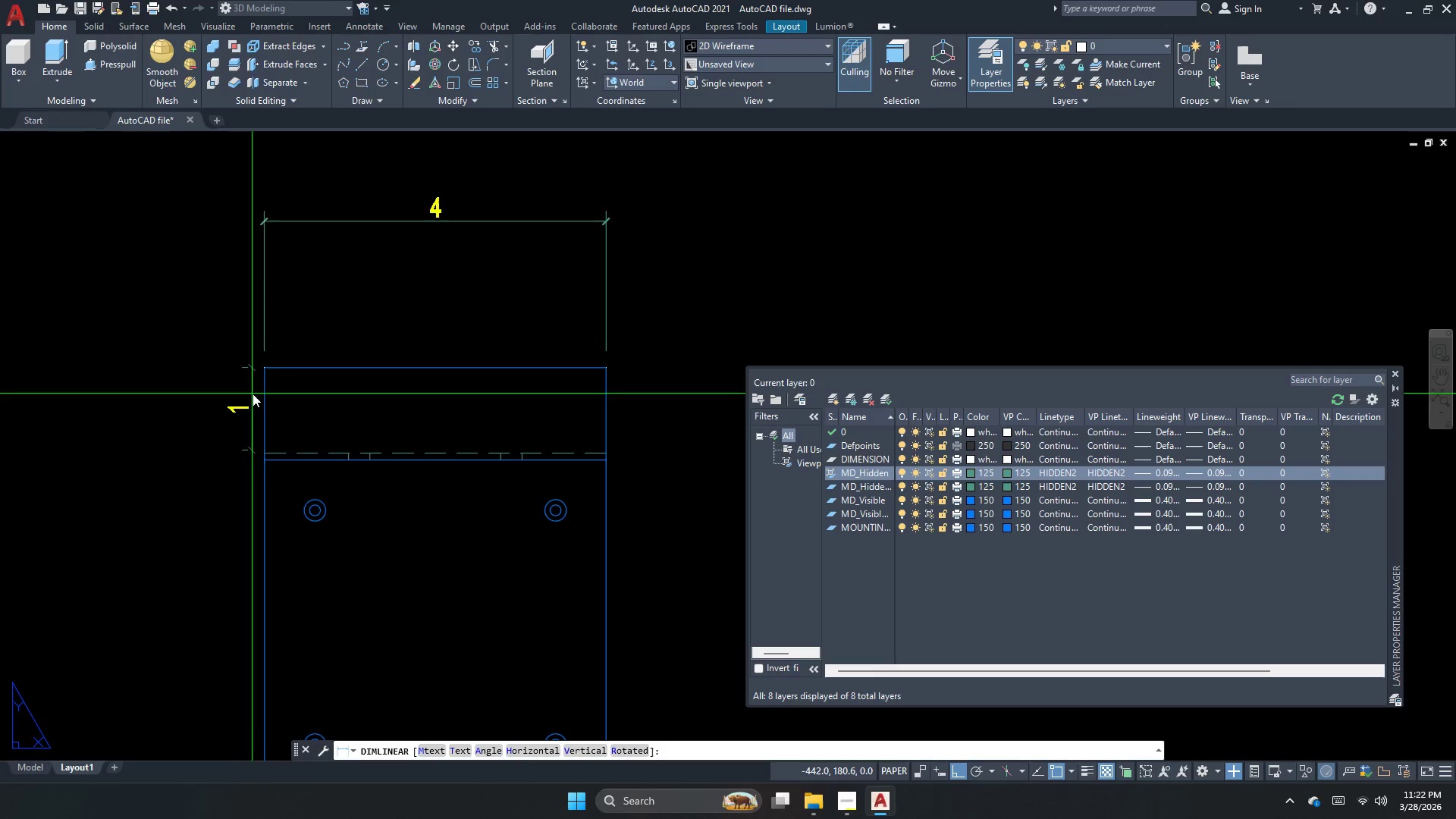 
scroll: coordinate [253, 391], scroll_direction: down, amount: 1.0
 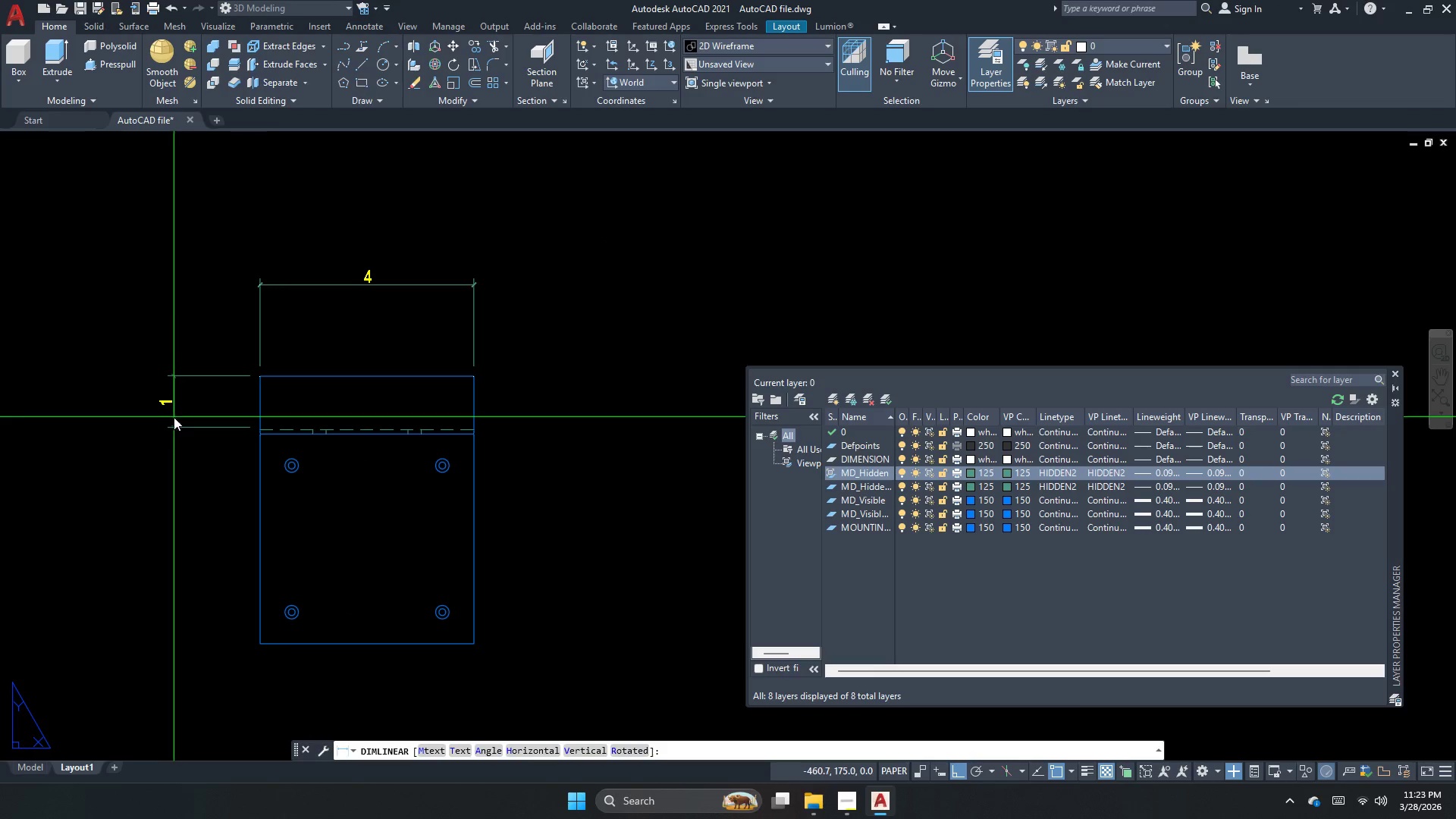 
left_click([180, 418])
 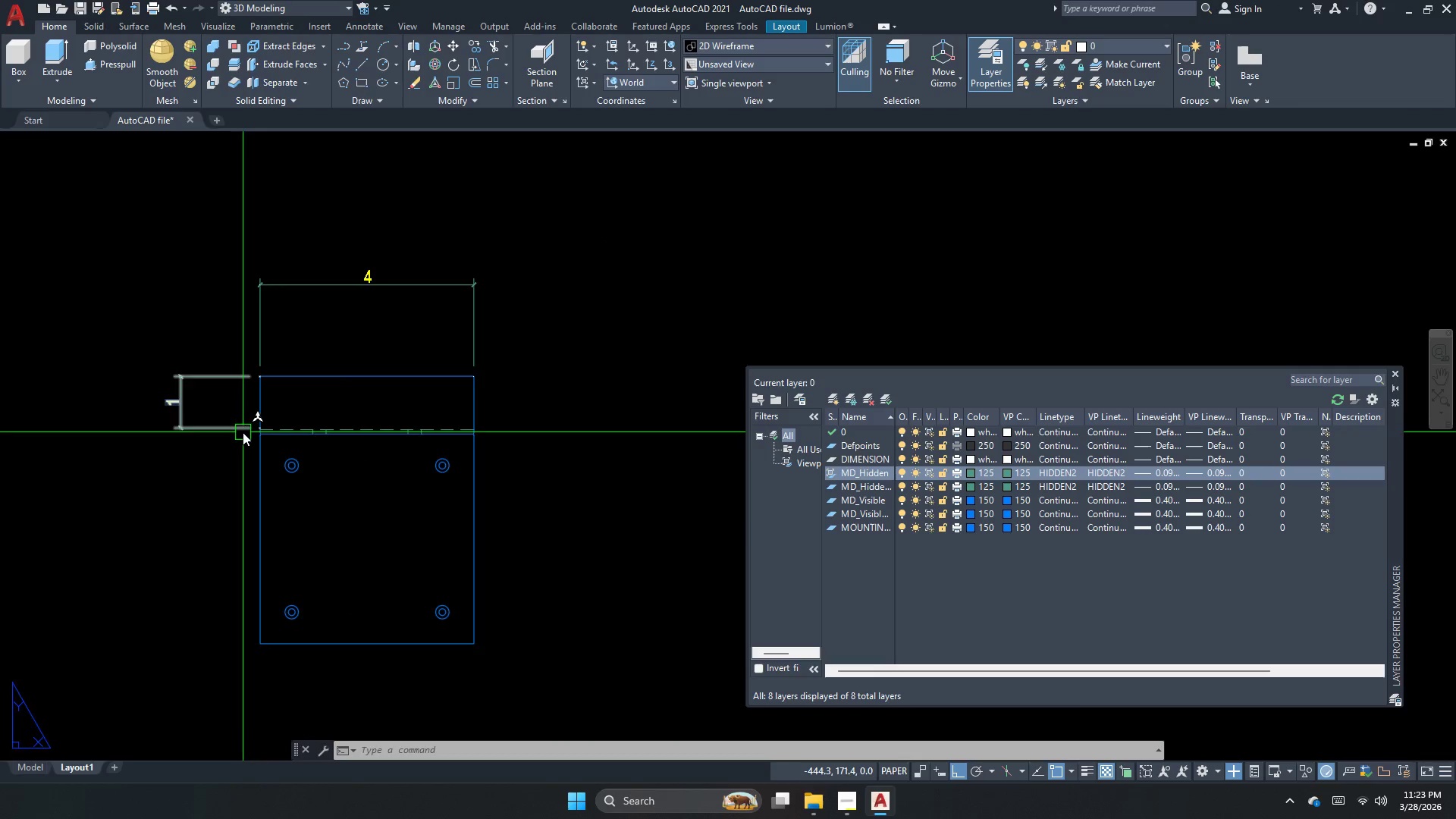 
key(Escape)
 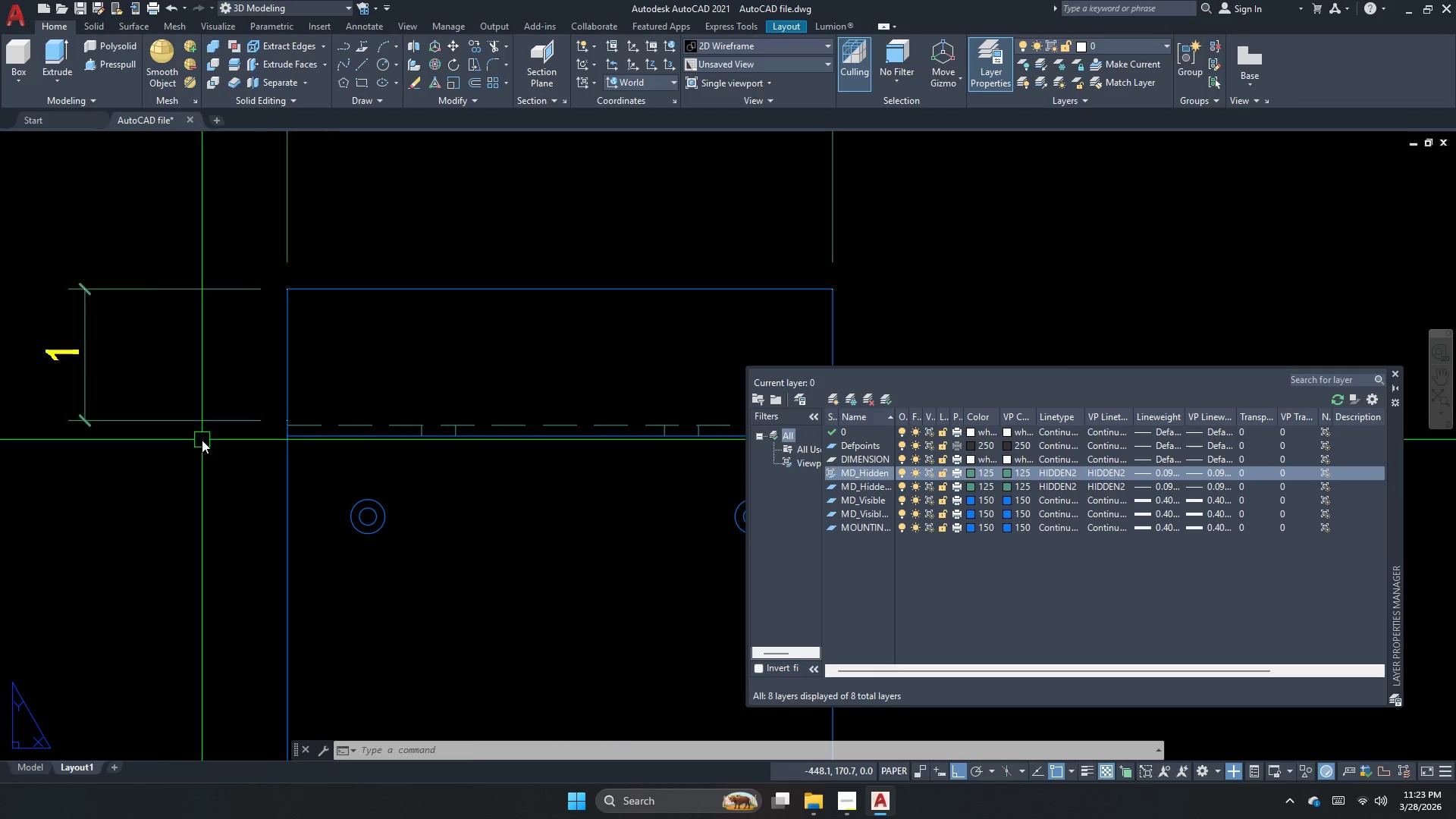 
scroll: coordinate [240, 434], scroll_direction: up, amount: 2.0
 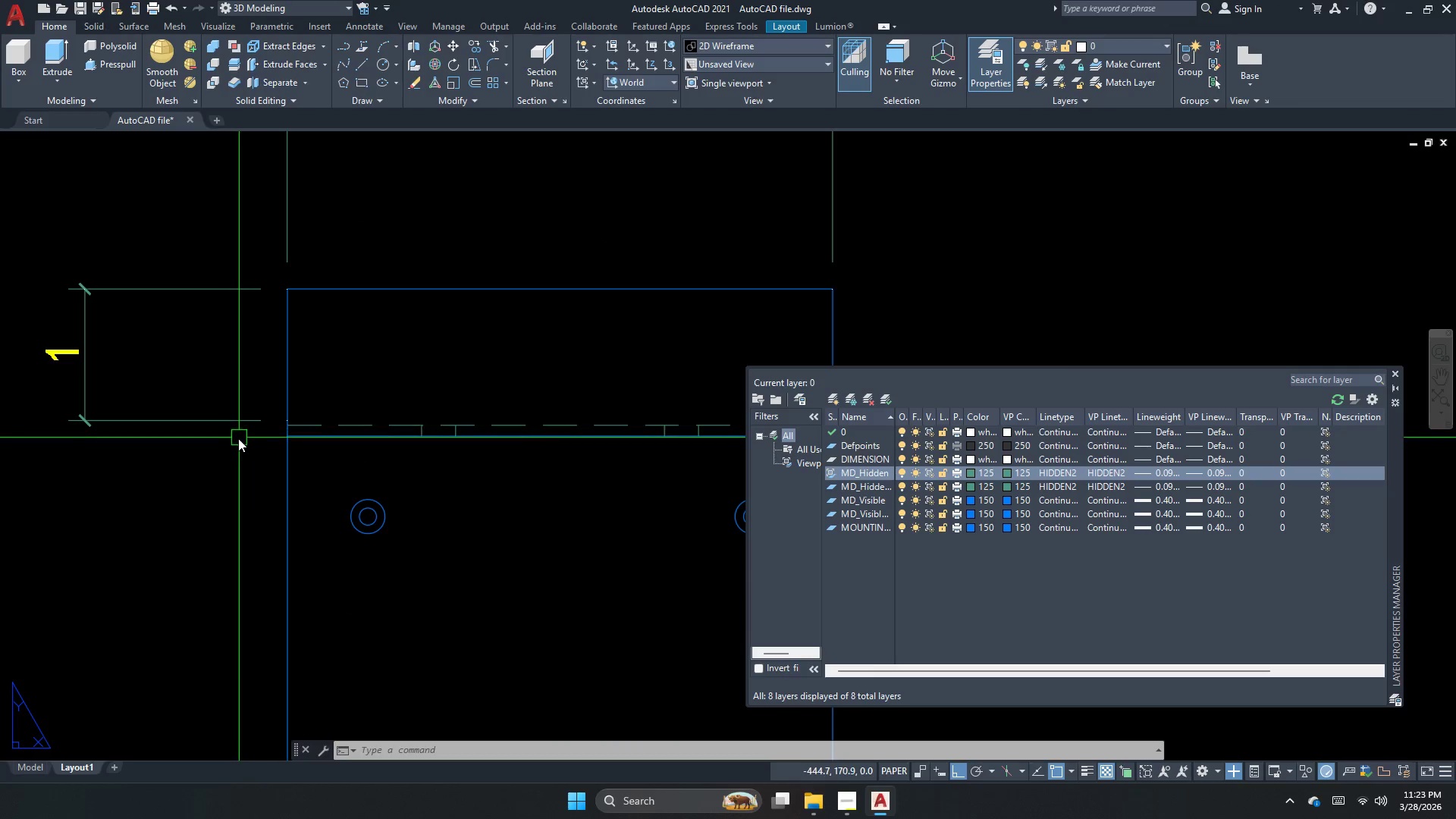 
left_click_drag(start_coordinate=[156, 394], to_coordinate=[152, 403])
 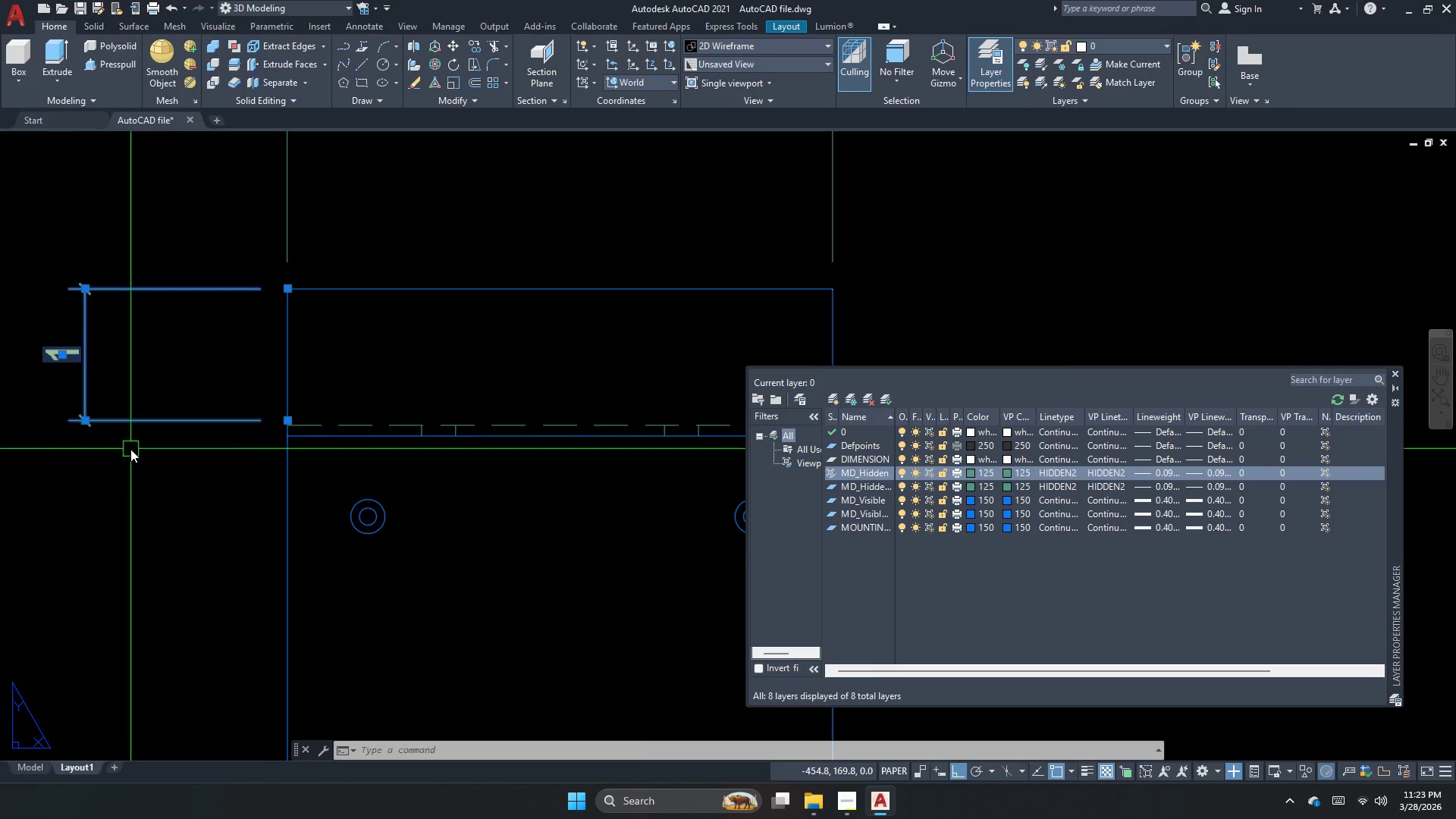 
type(e )
key(Escape)
key(Escape)
type(dli )
 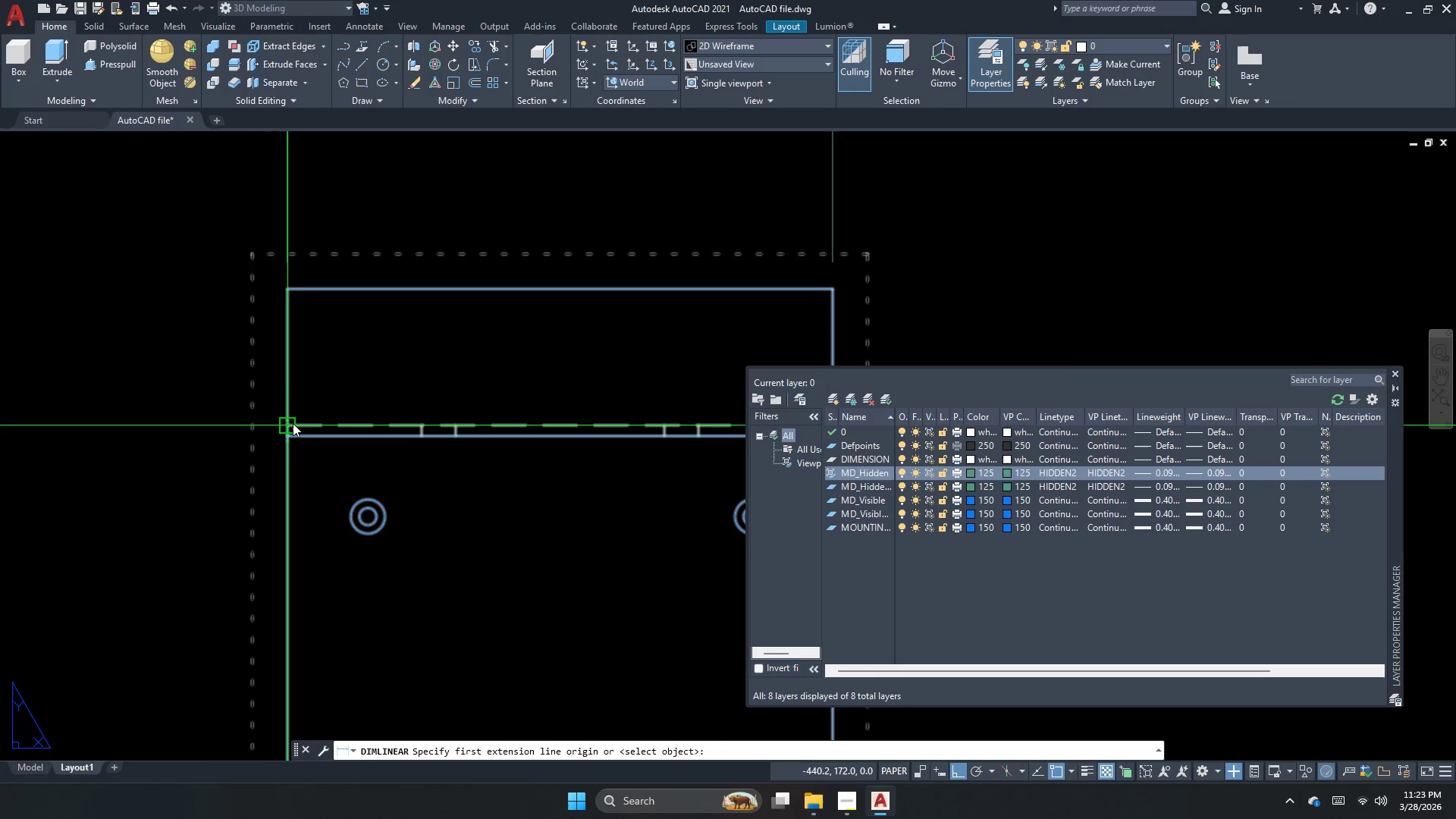 
left_click_drag(start_coordinate=[293, 424], to_coordinate=[267, 457])
 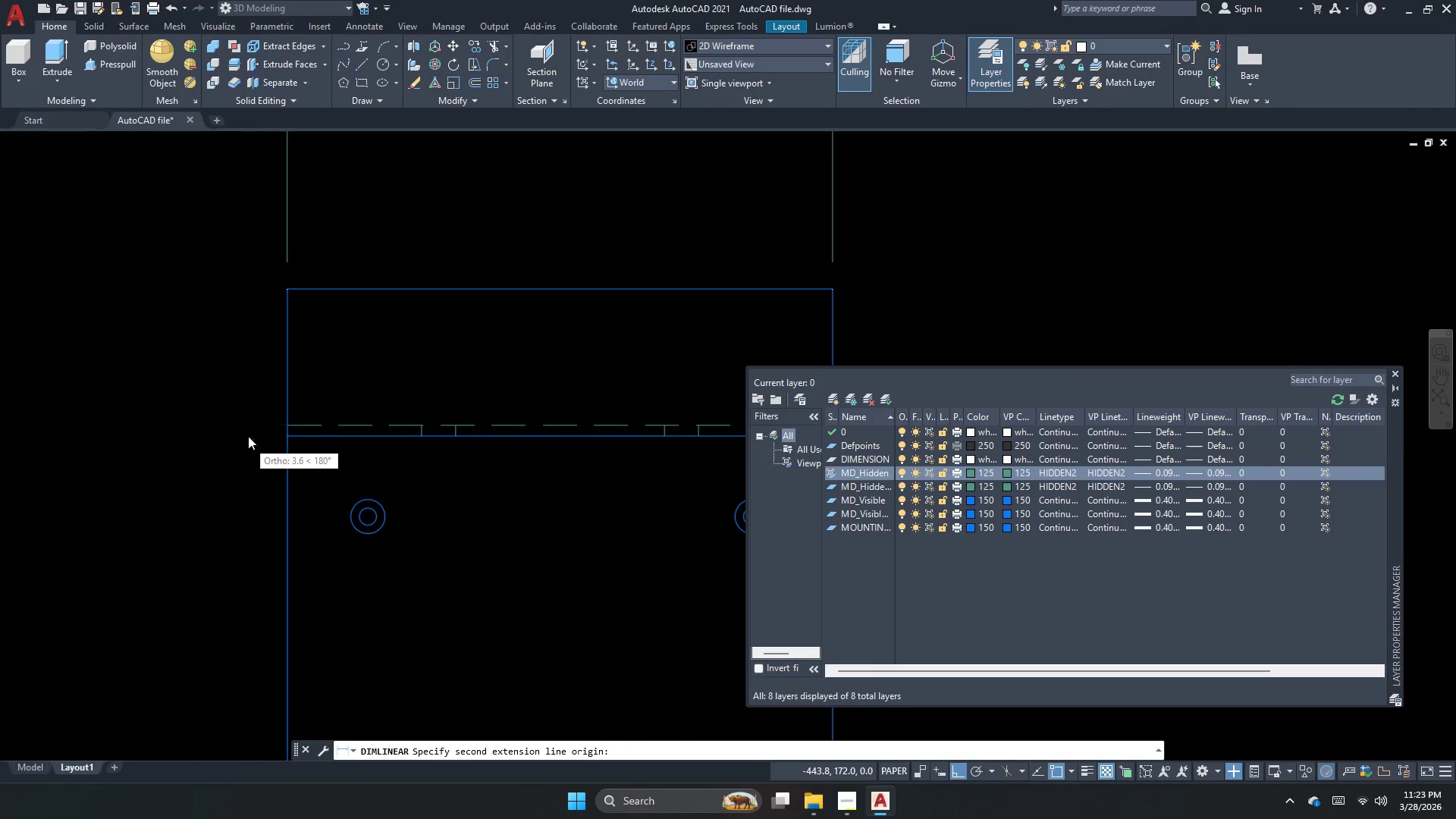 
key(Escape)
 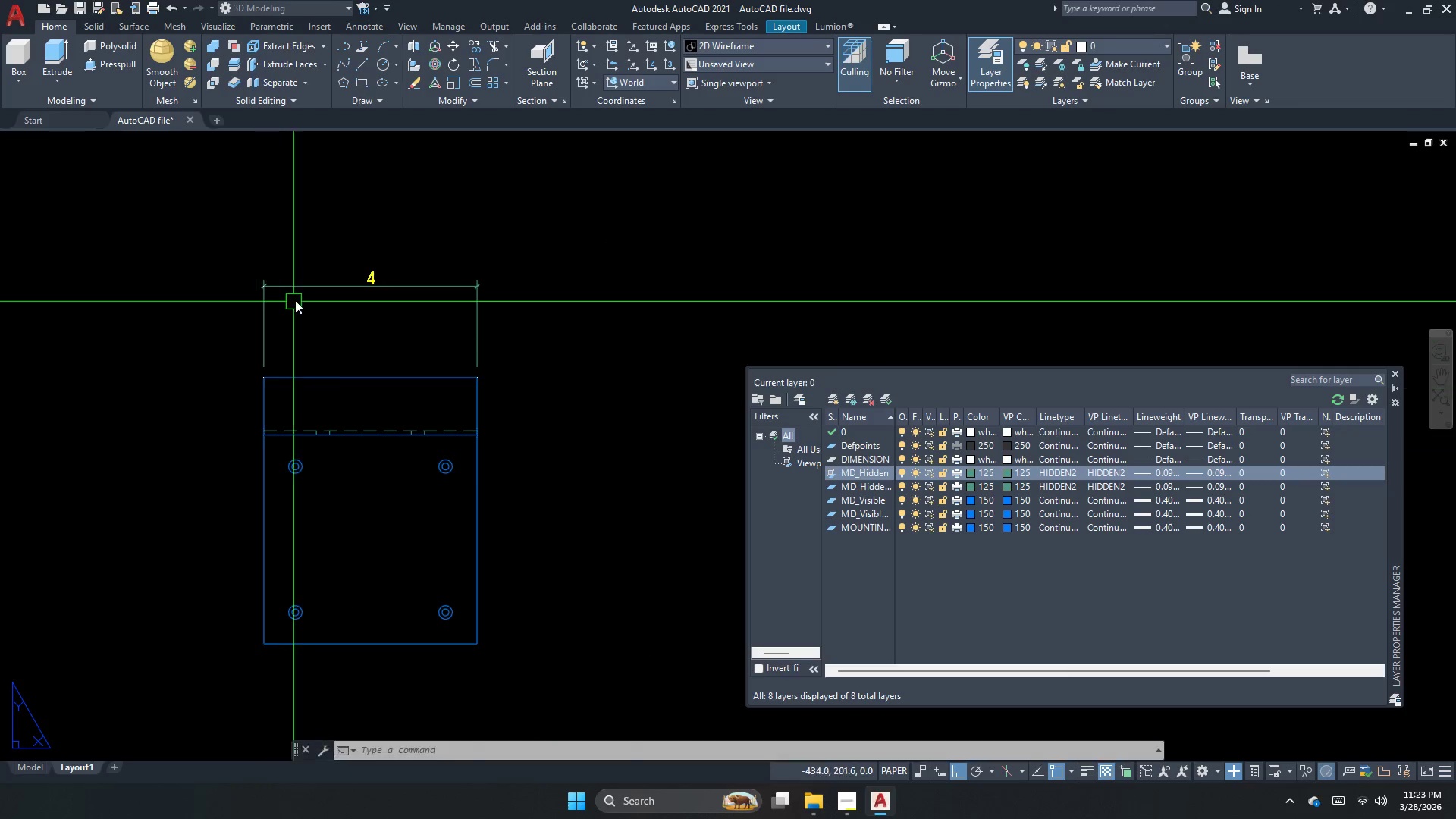 
left_click_drag(start_coordinate=[296, 300], to_coordinate=[283, 290])
 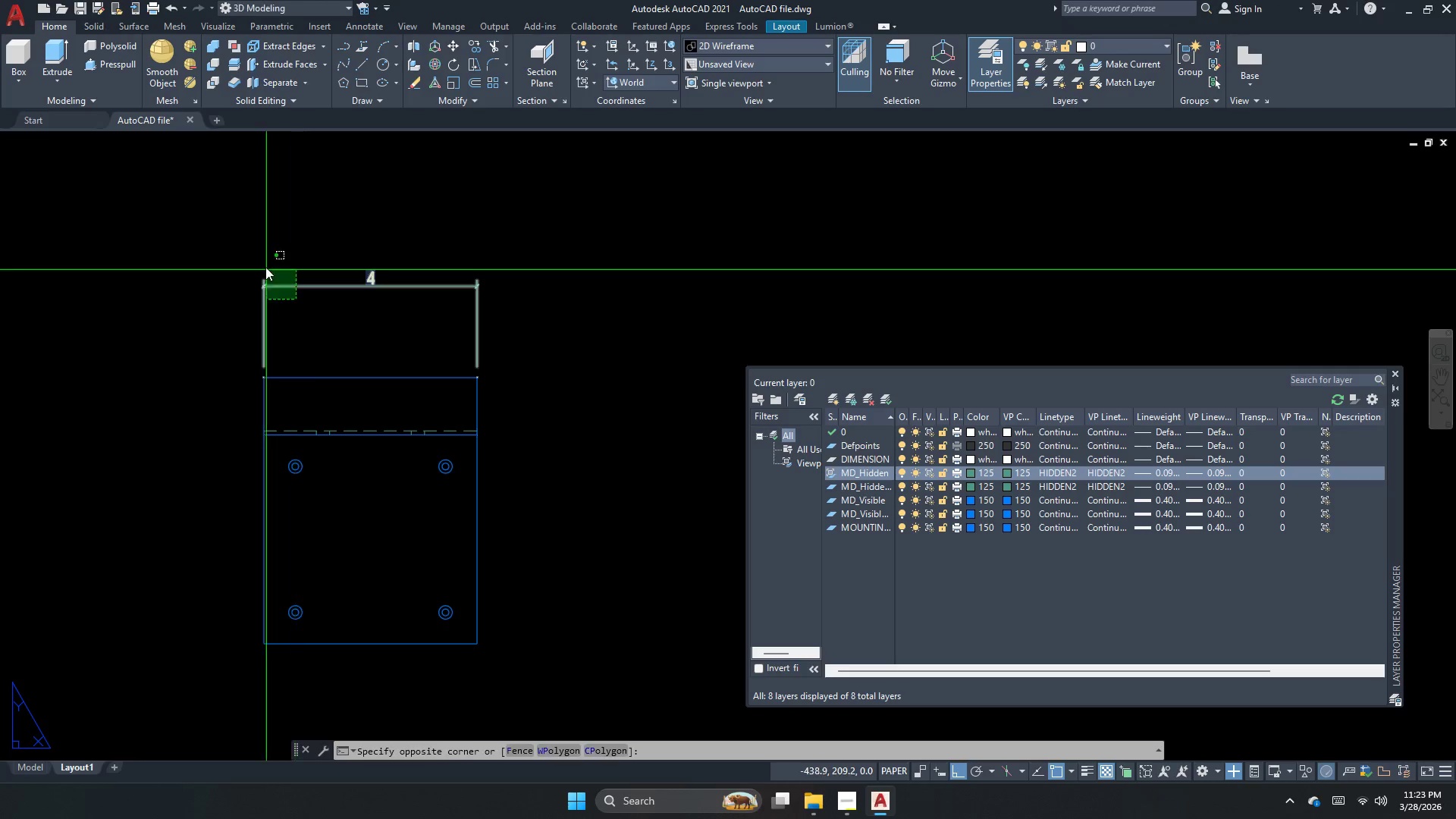 
scroll: coordinate [249, 431], scroll_direction: down, amount: 2.0
 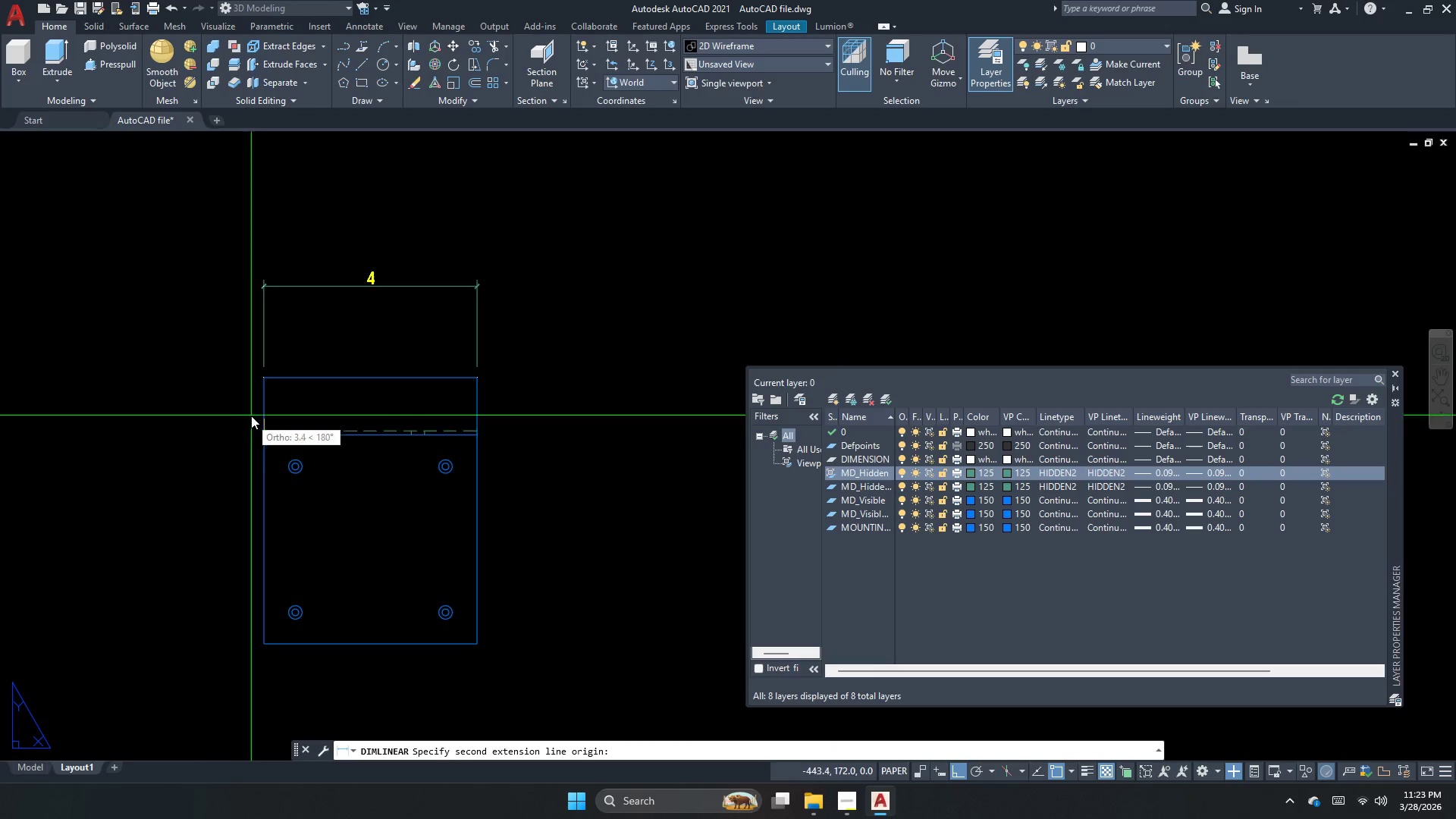 
double_click([264, 265])
 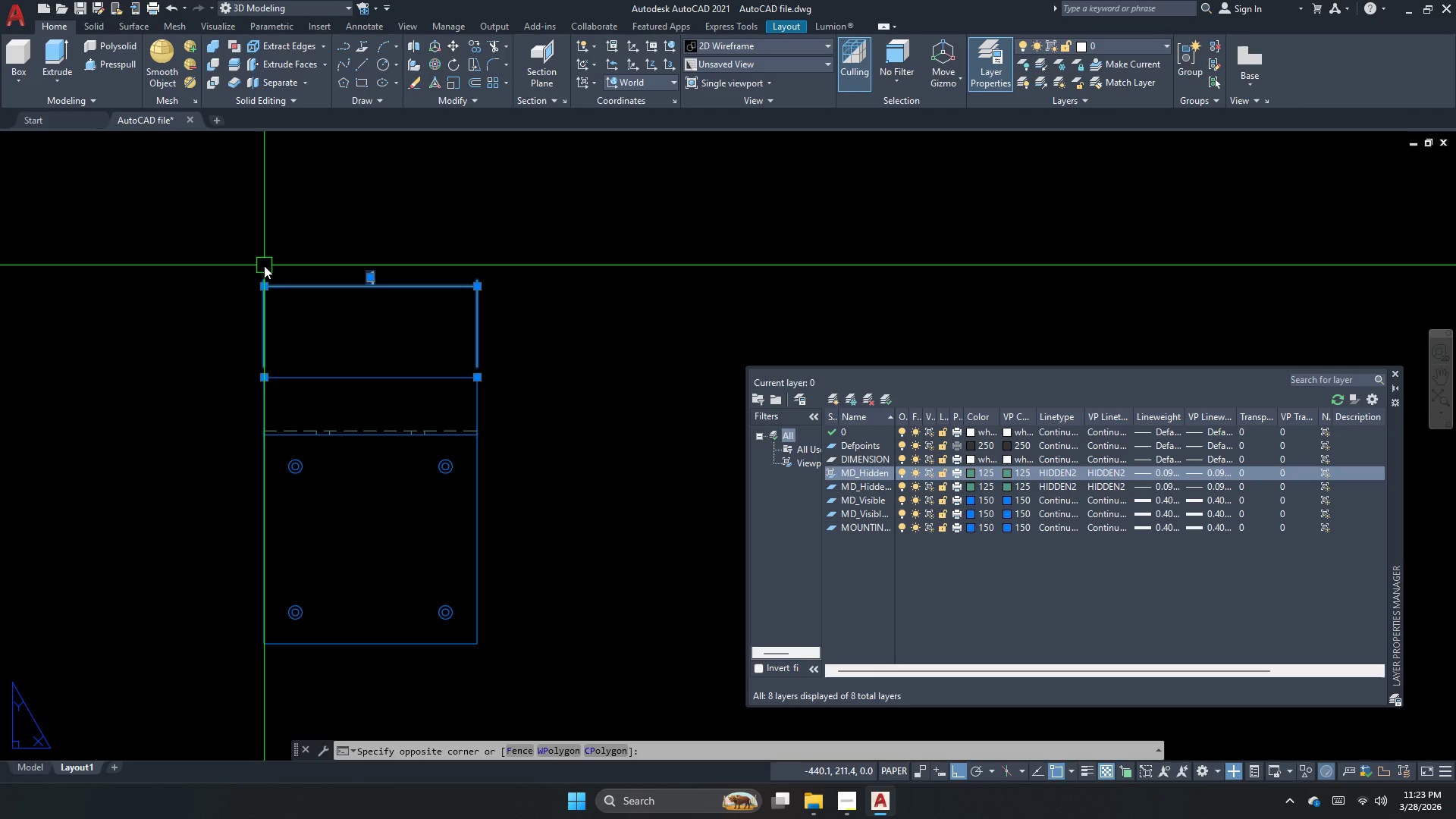 
key(E)
 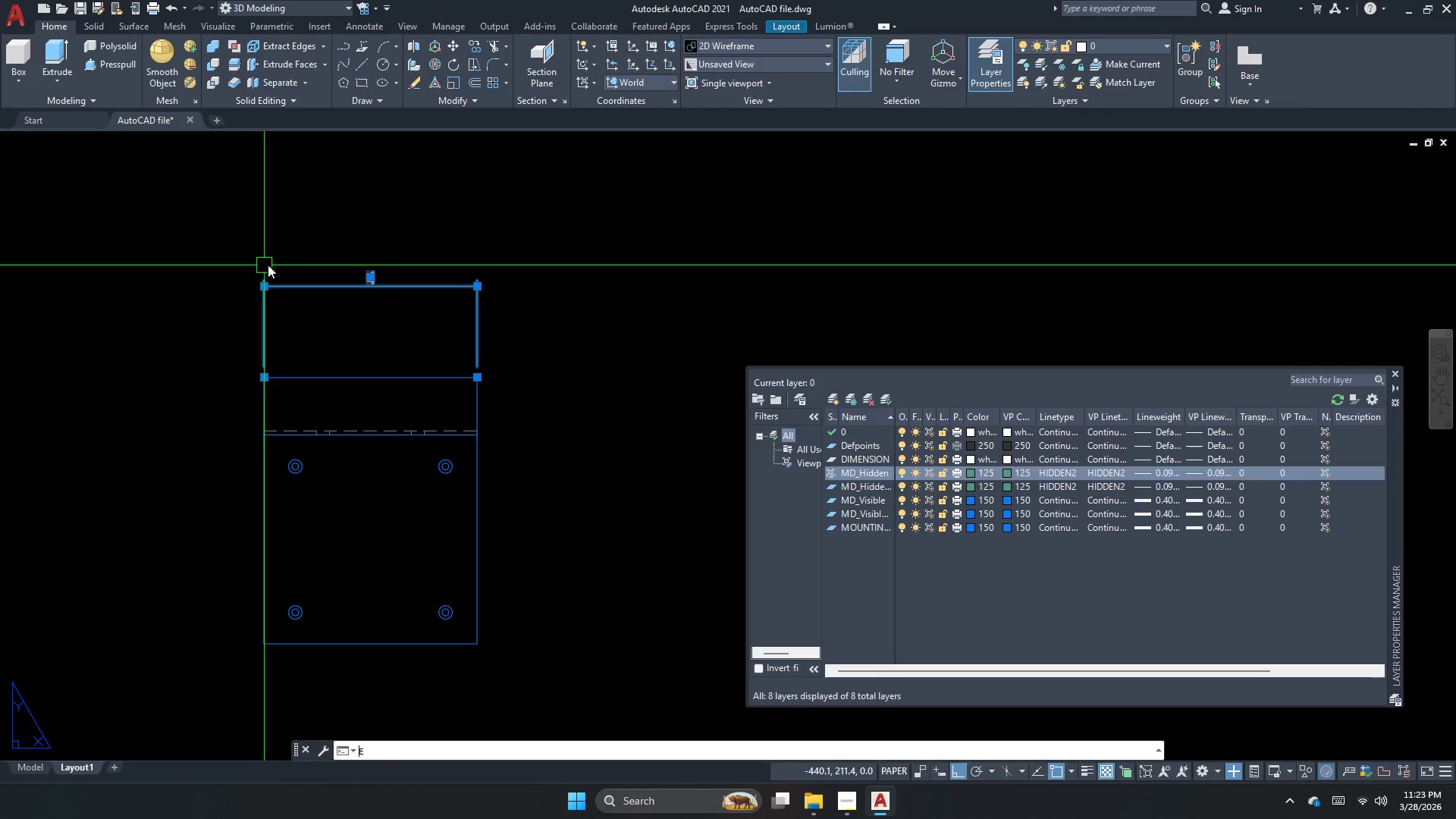 
key(Space)
 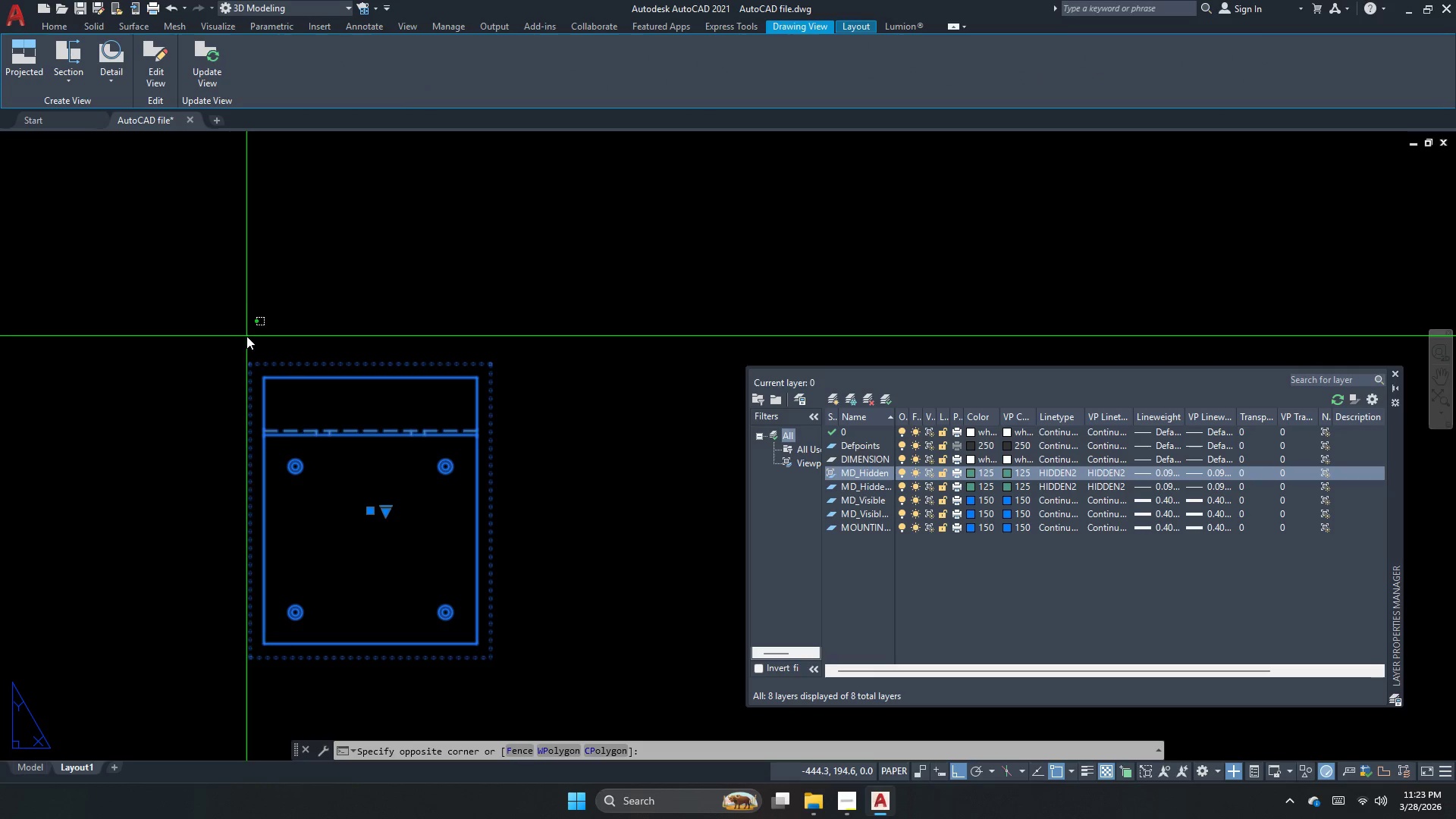 
left_click_drag(start_coordinate=[284, 387], to_coordinate=[284, 393])
 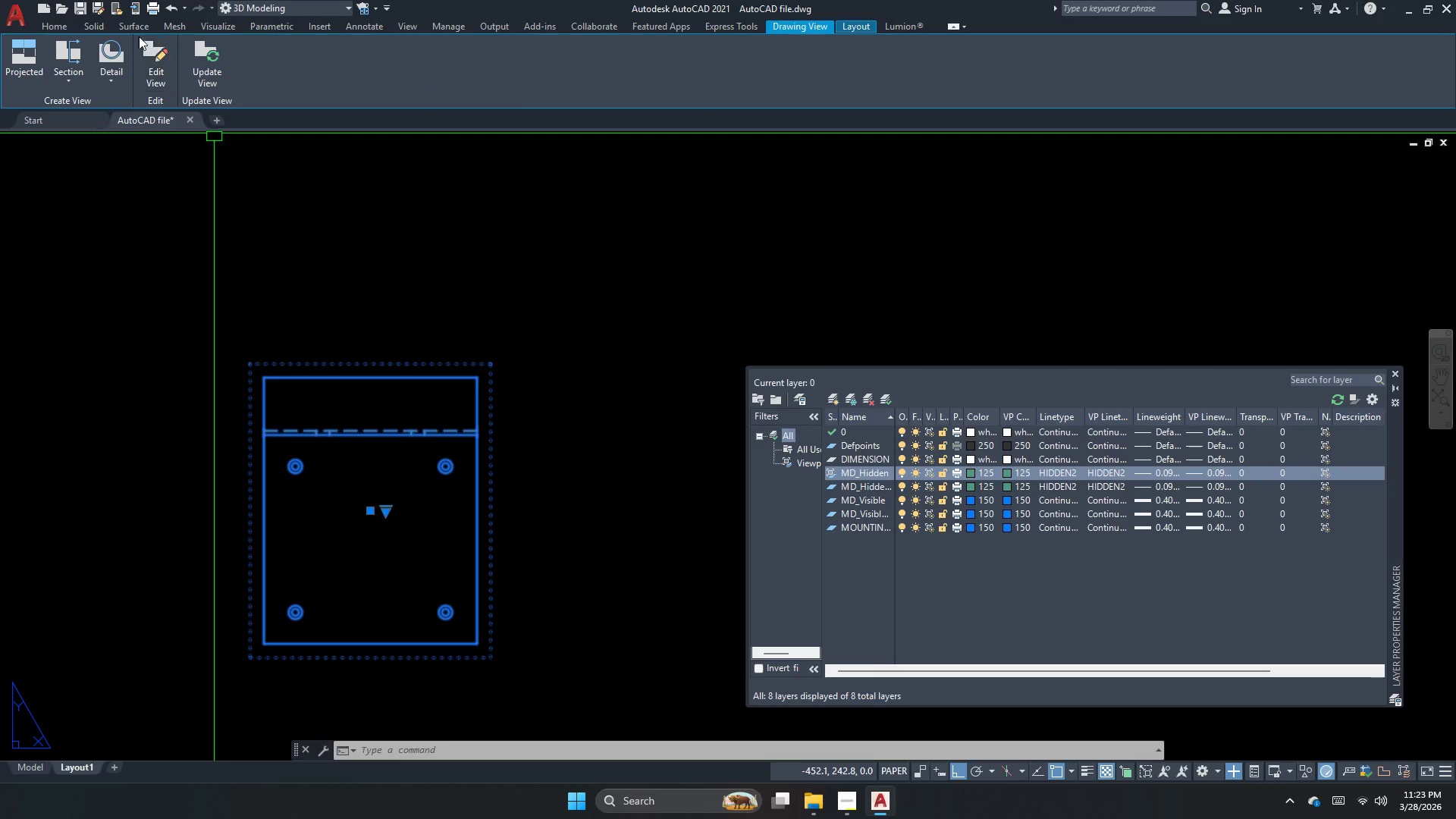 
left_click([137, 26])
 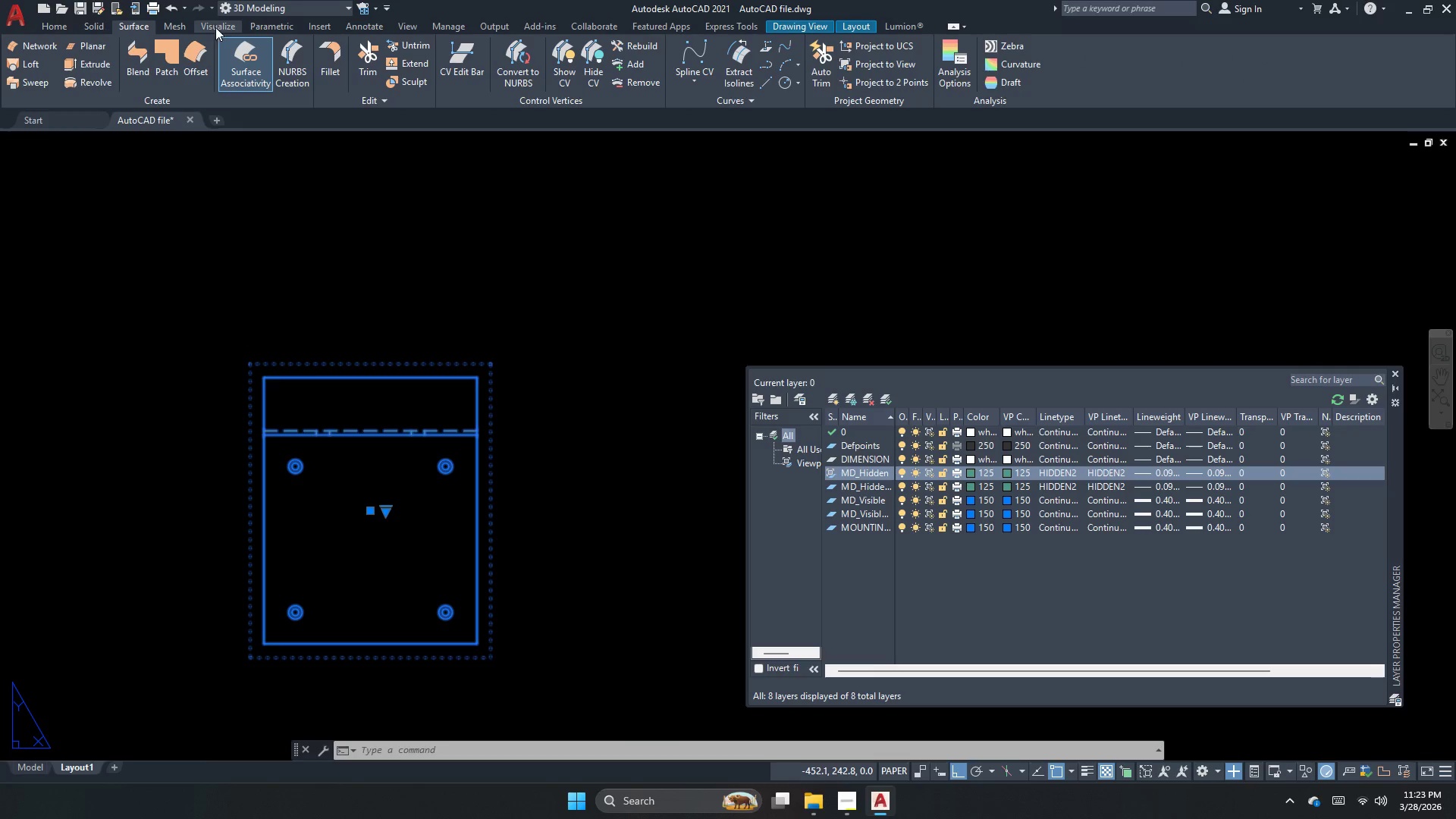 
left_click([234, 28])
 